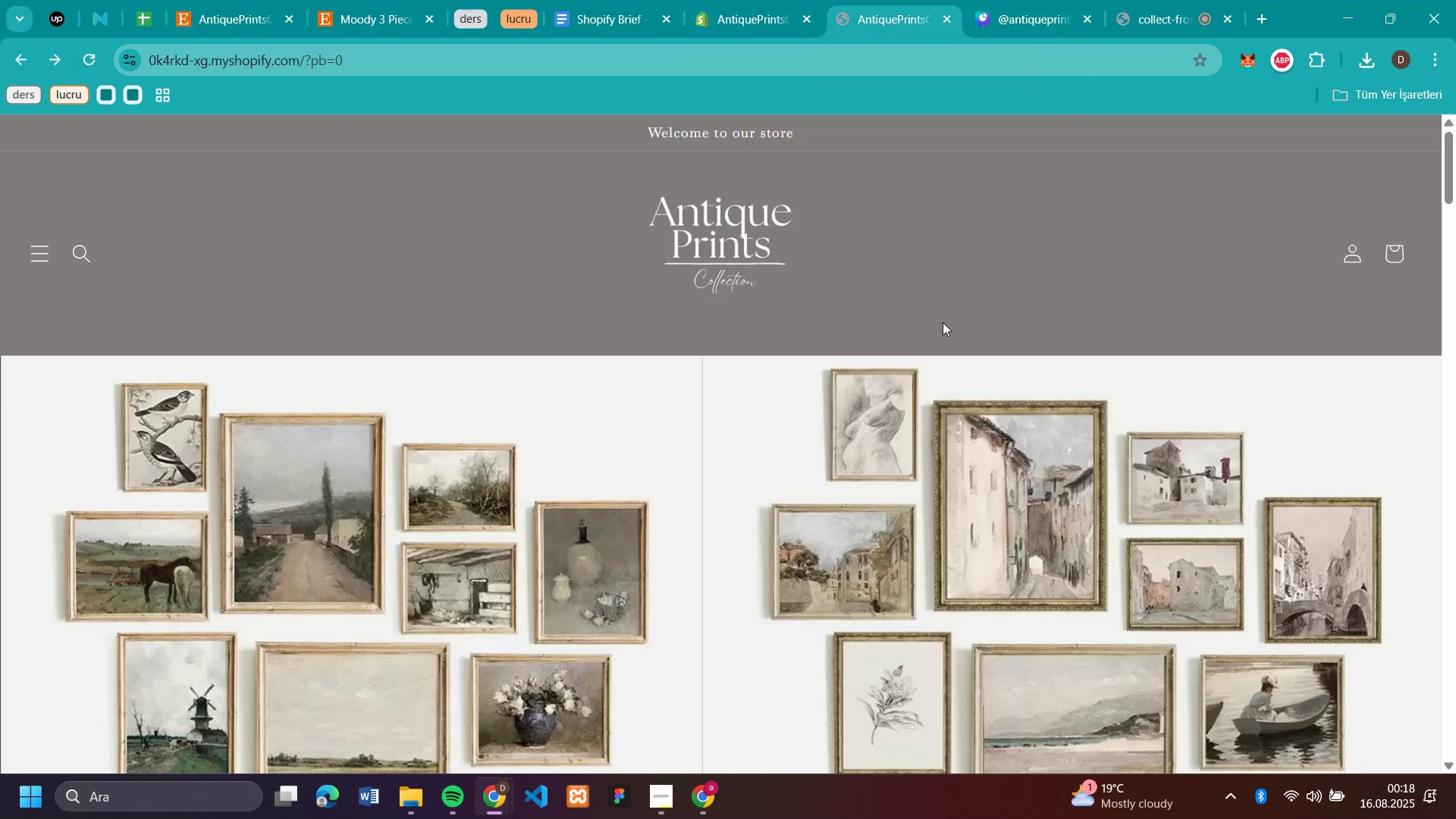 
scroll: coordinate [949, 340], scroll_direction: down, amount: 33.0
 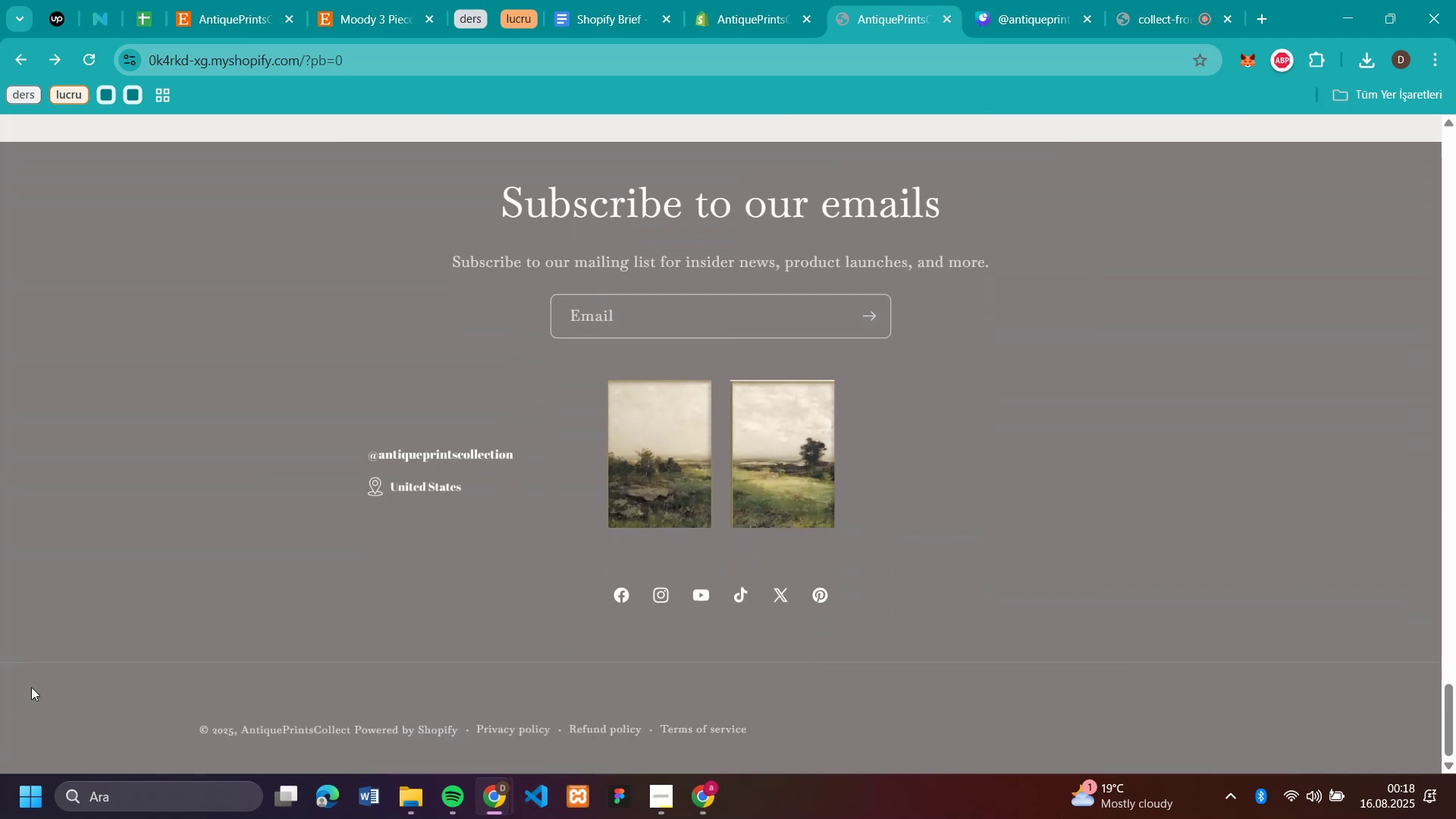 
wait(10.5)
 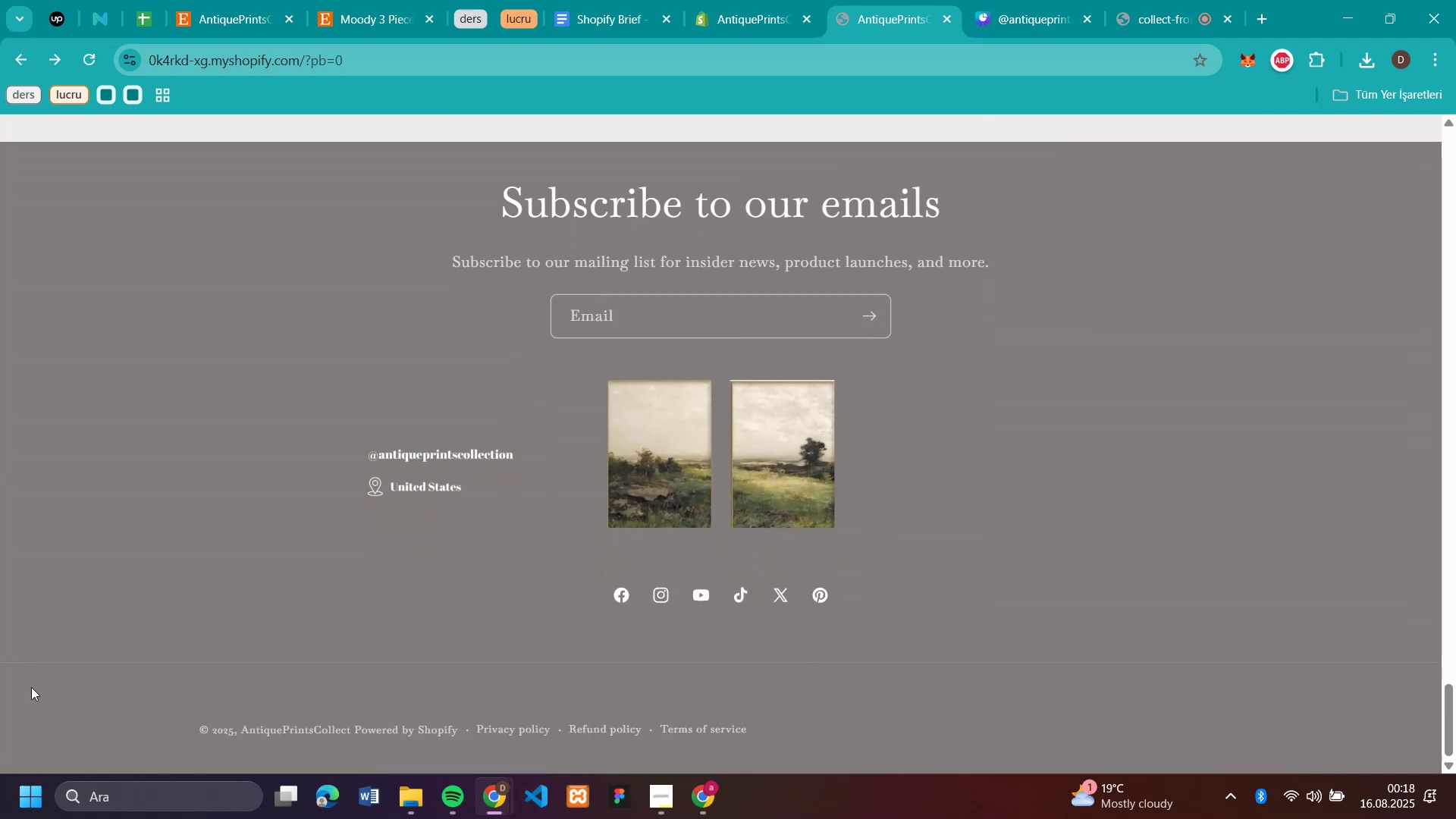 
left_click([1040, 15])
 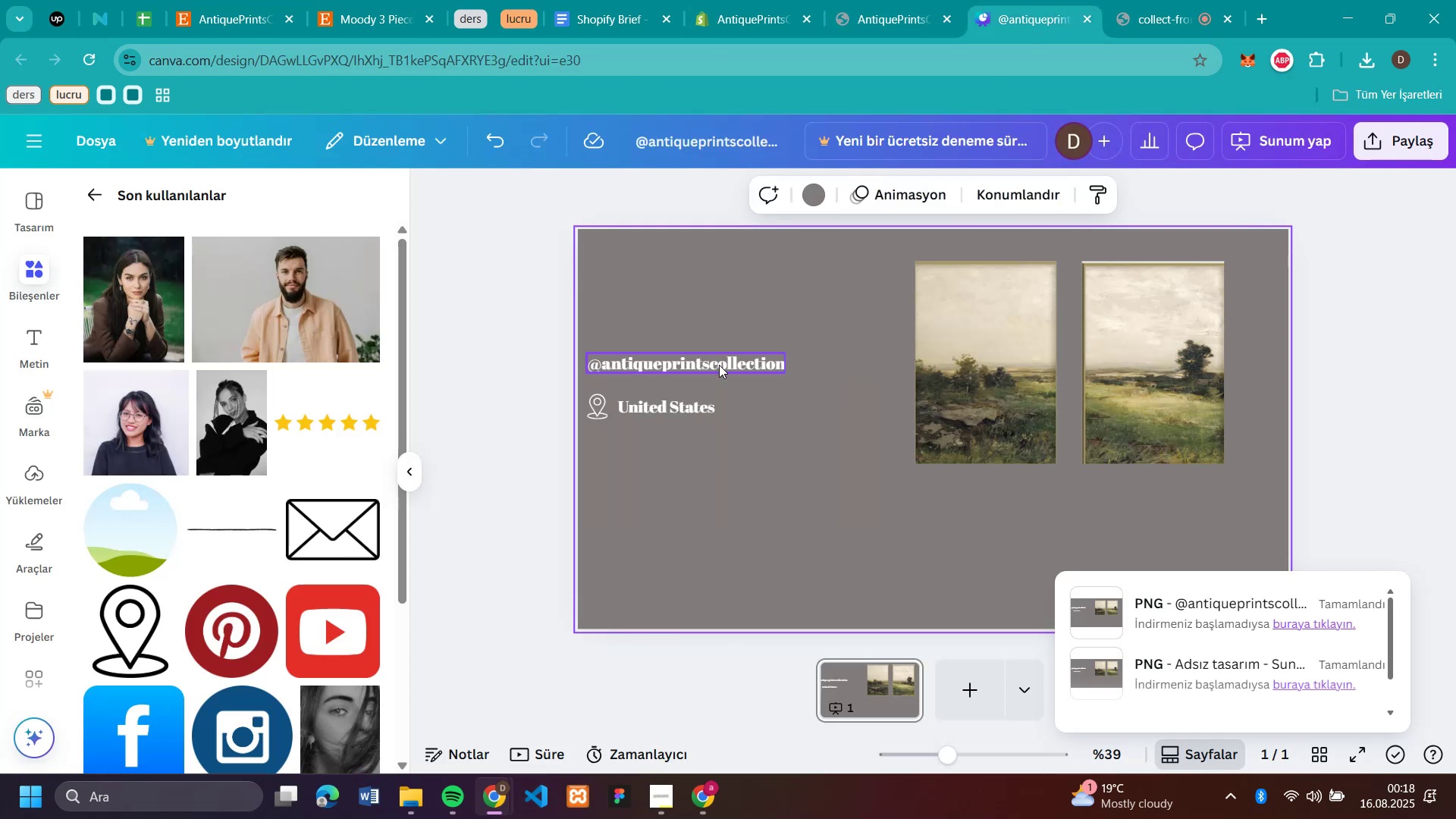 
left_click([719, 365])
 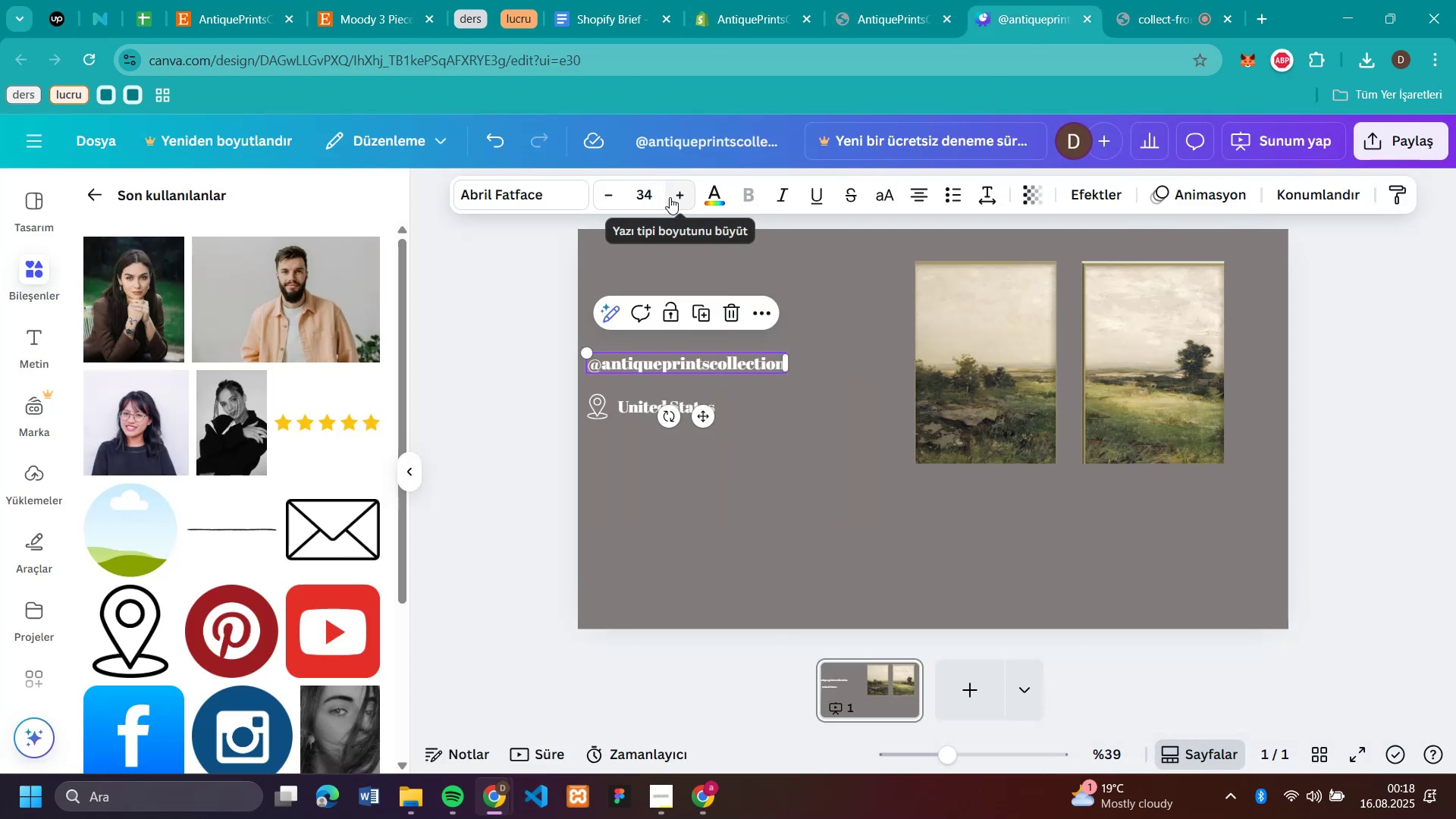 
double_click([670, 197])
 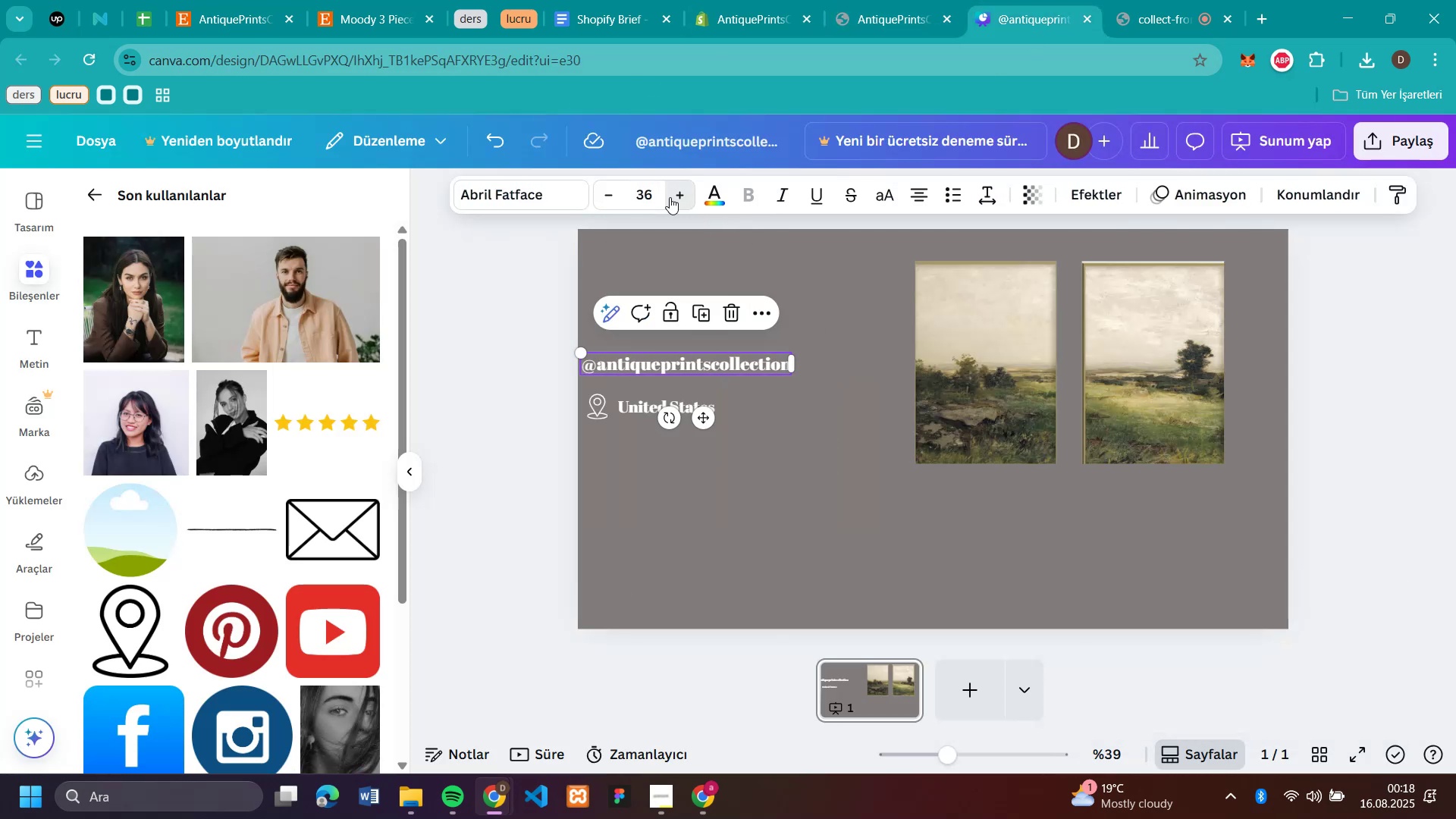 
triple_click([670, 197])
 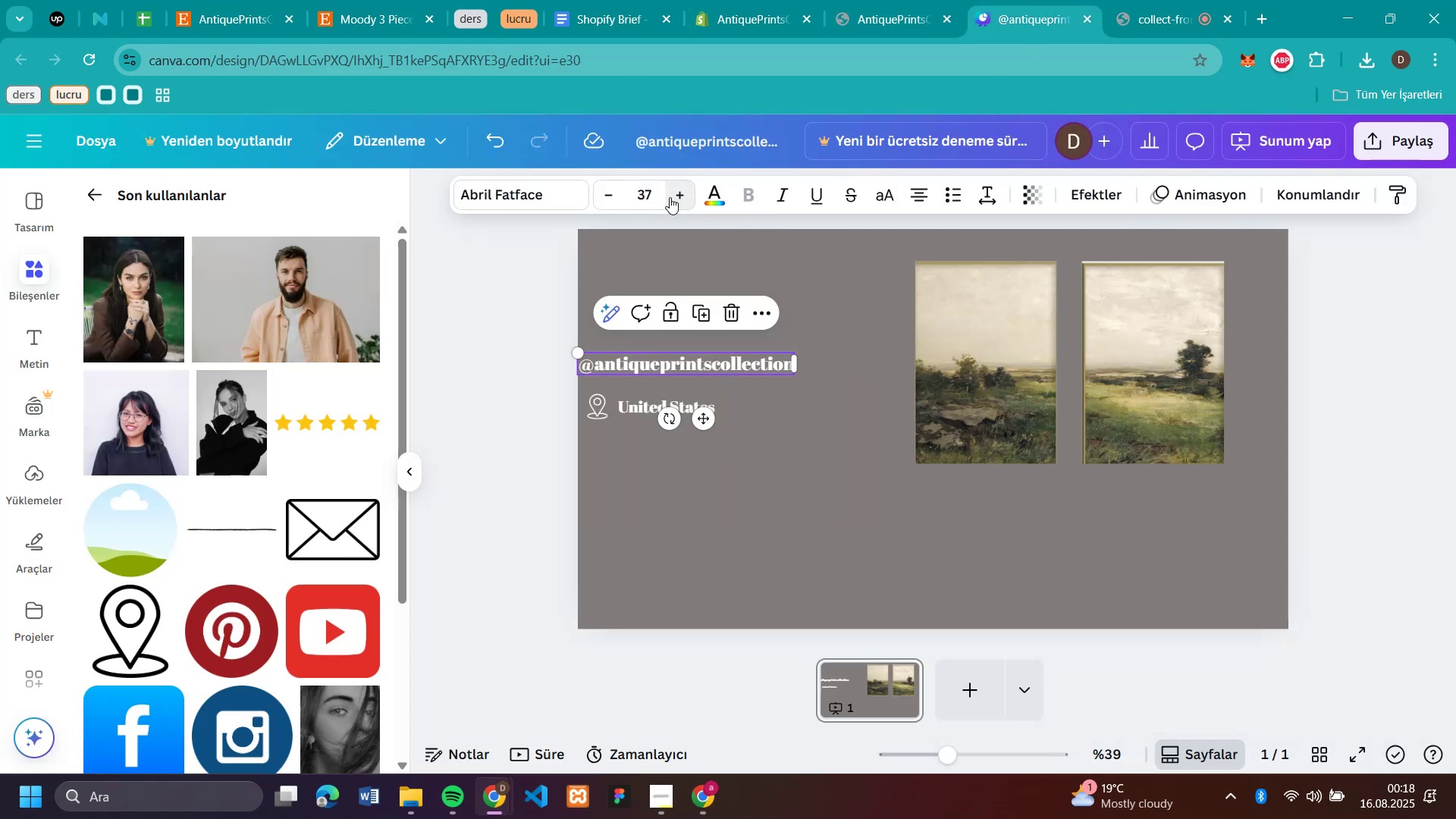 
triple_click([670, 197])
 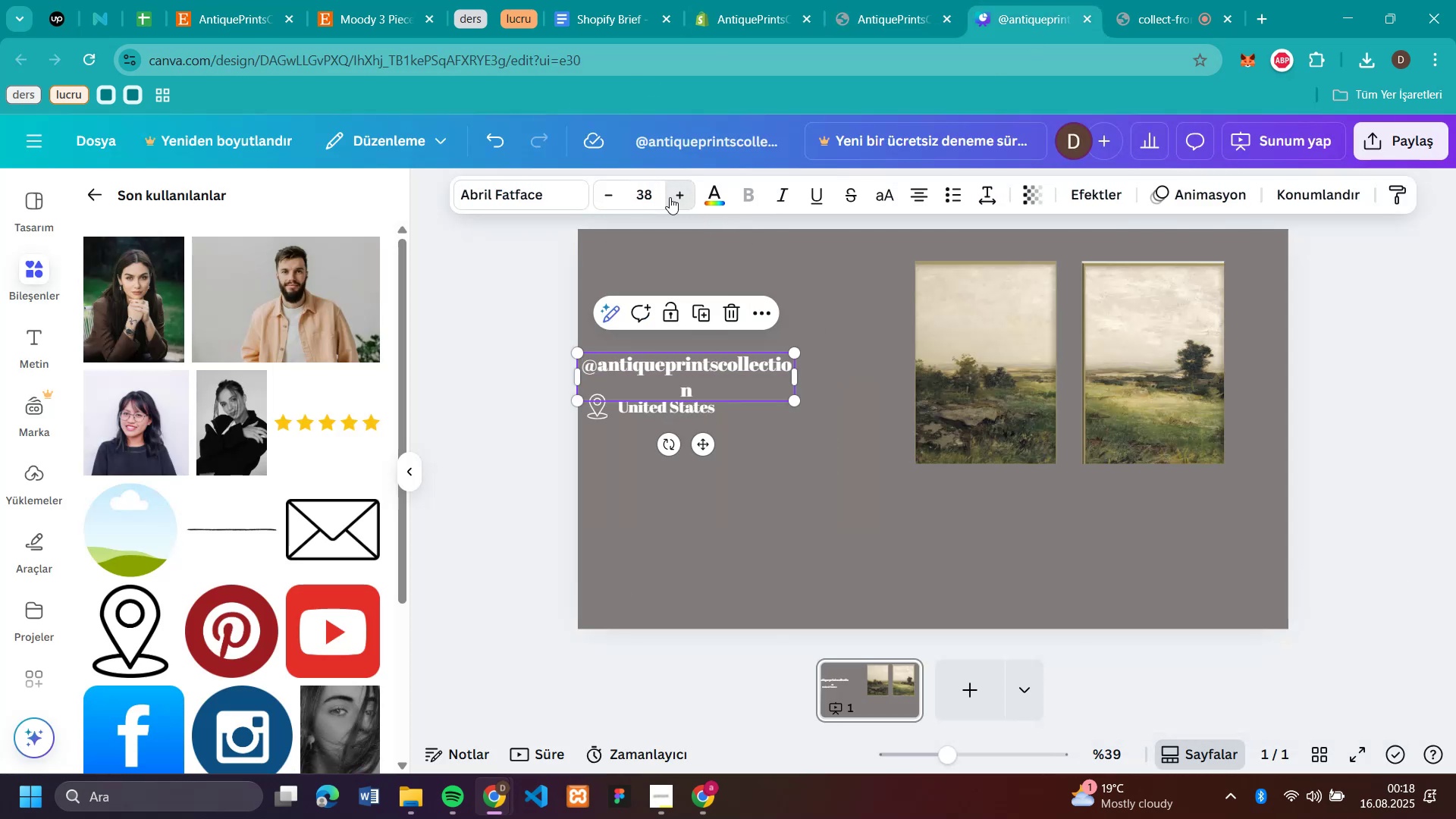 
triple_click([670, 197])
 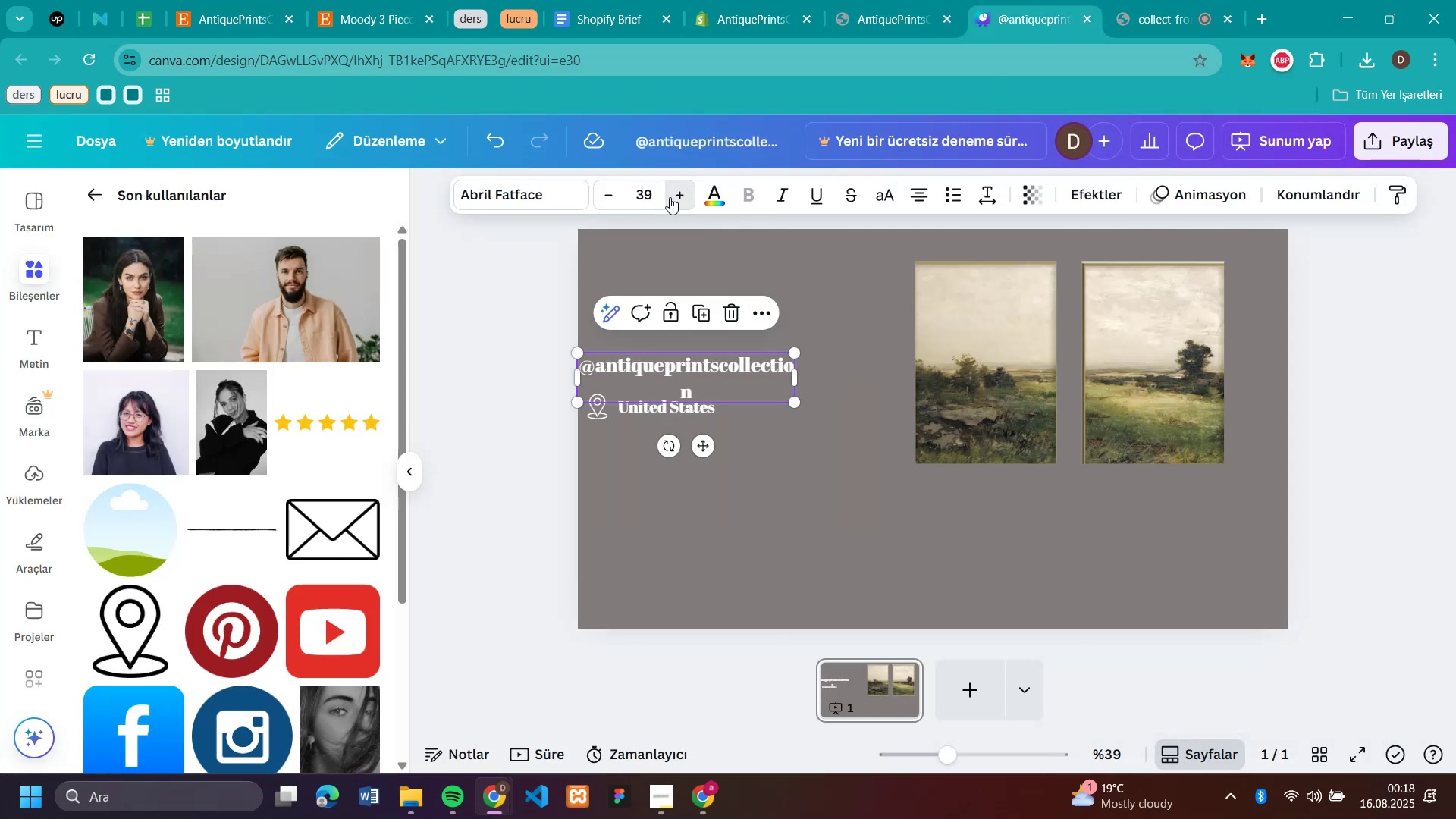 
triple_click([670, 197])
 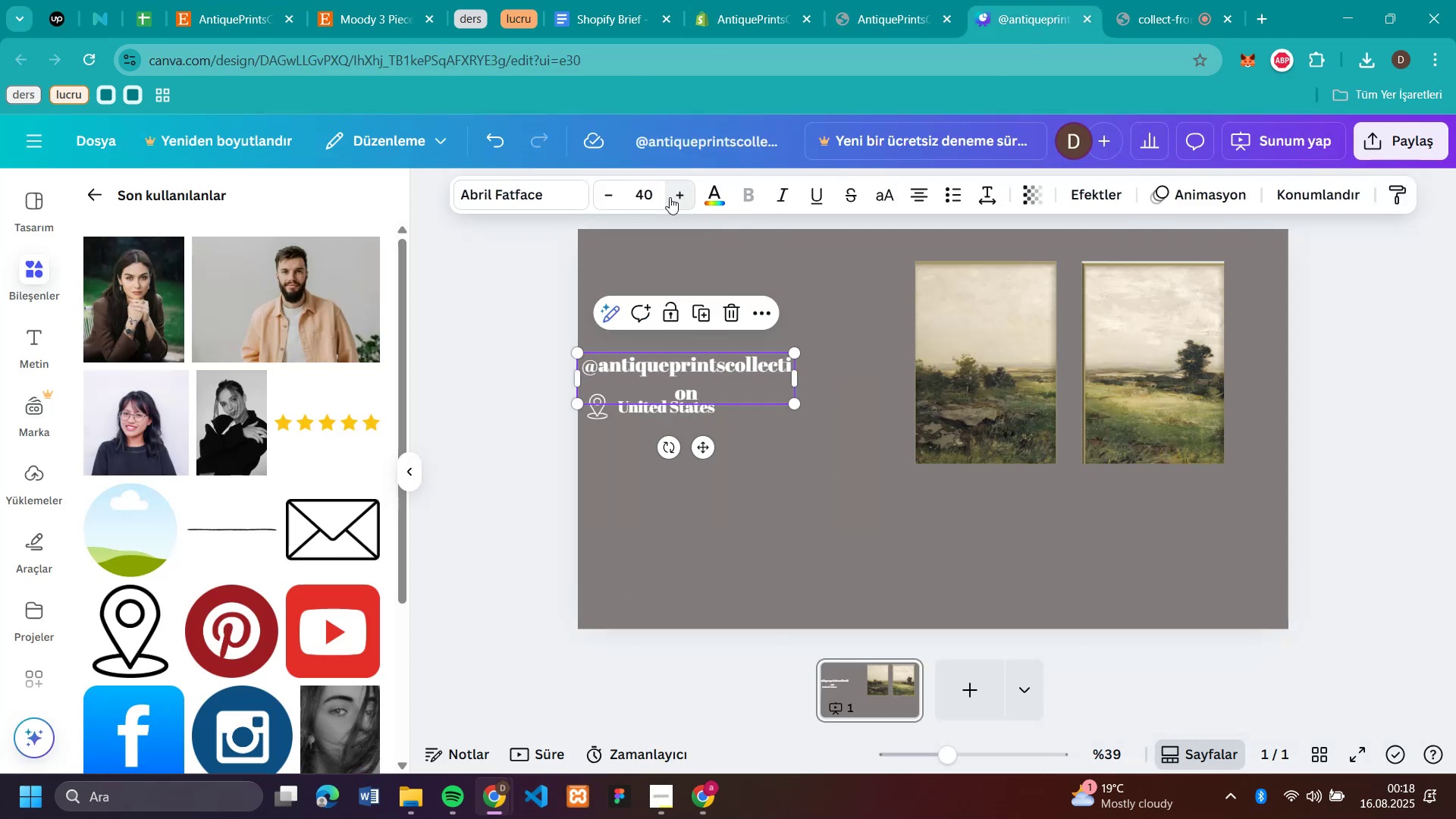 
triple_click([670, 197])
 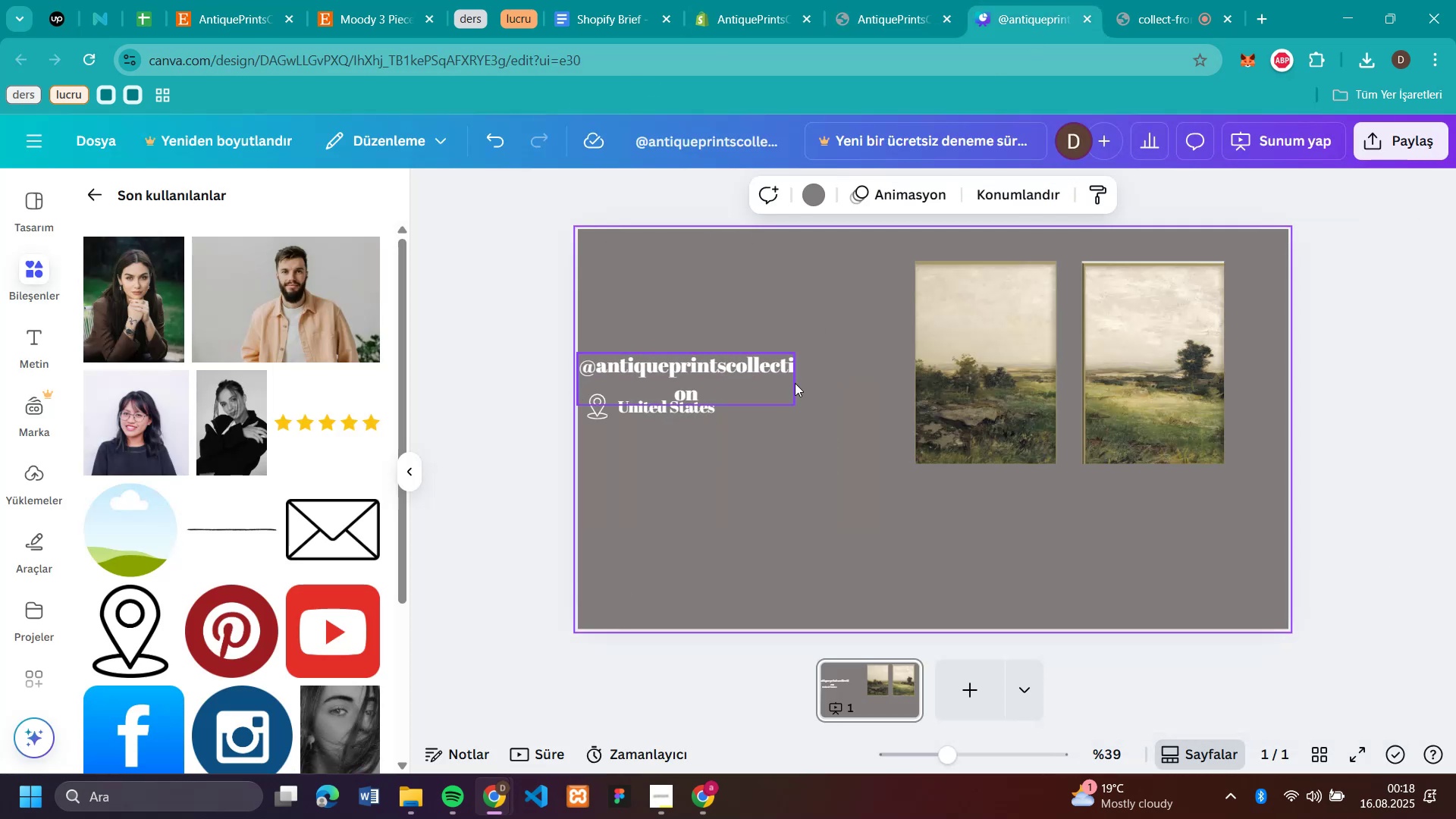 
left_click([791, 357])
 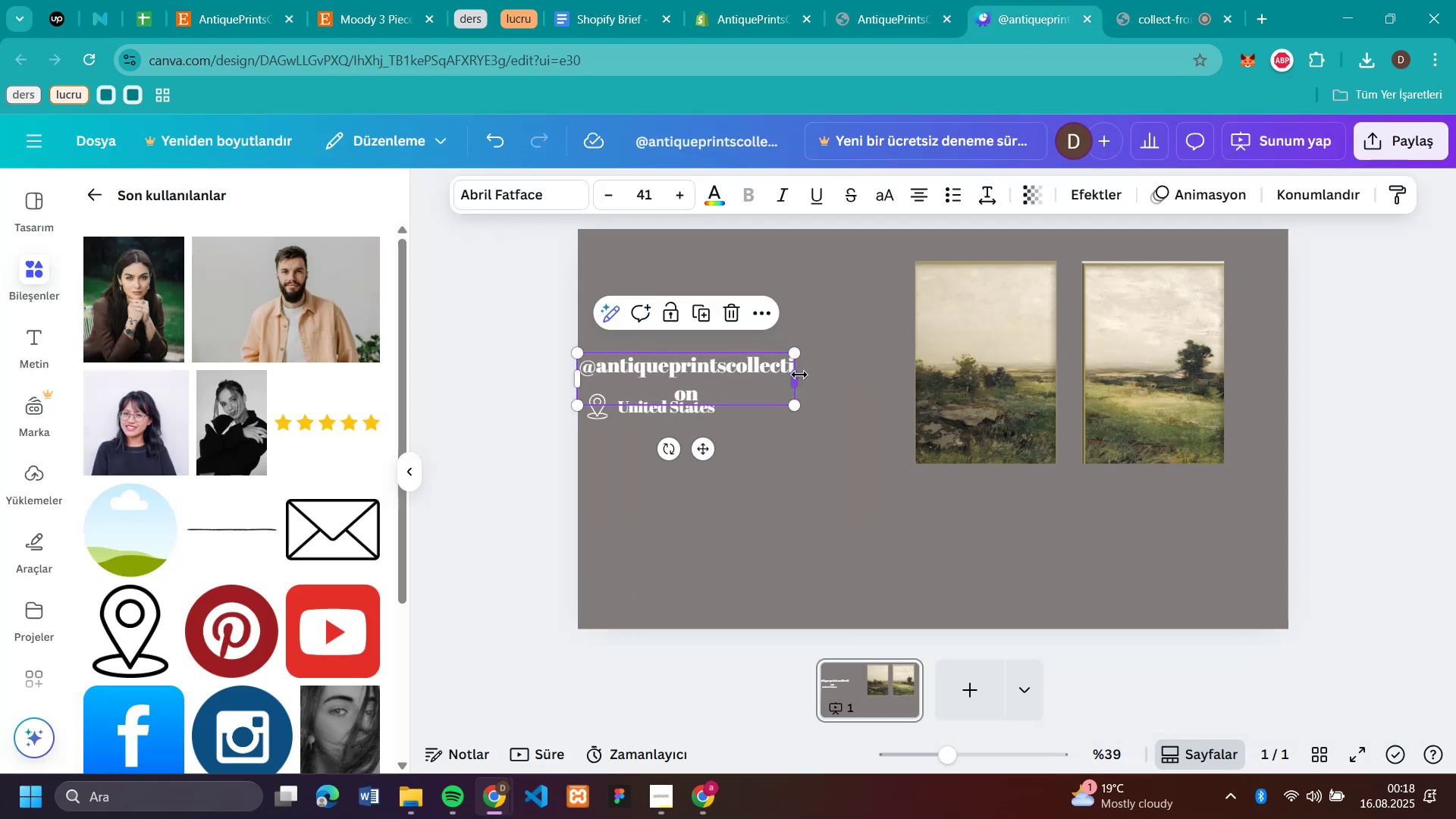 
left_click_drag(start_coordinate=[804, 375], to_coordinate=[840, 380])
 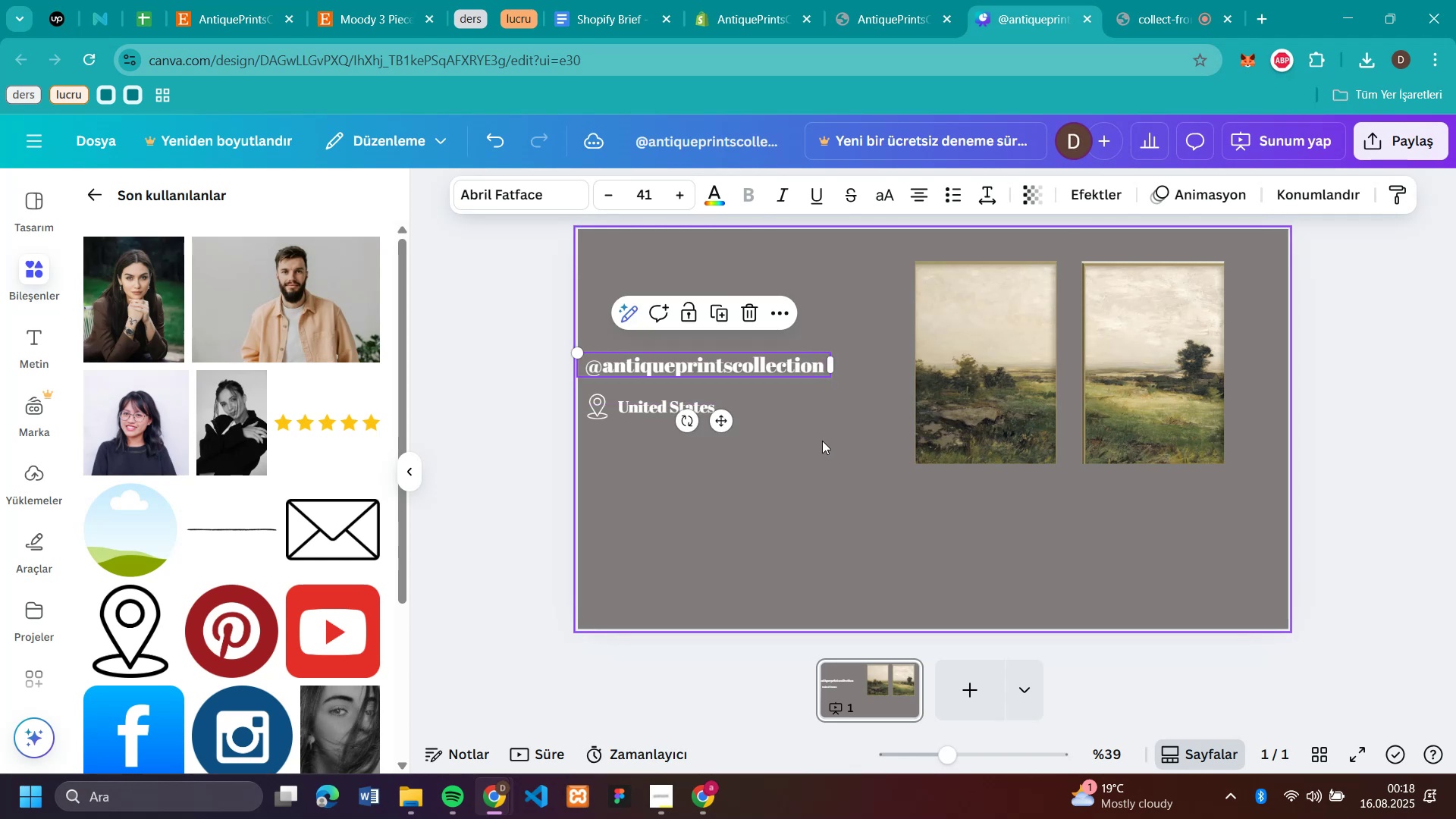 
left_click([822, 441])
 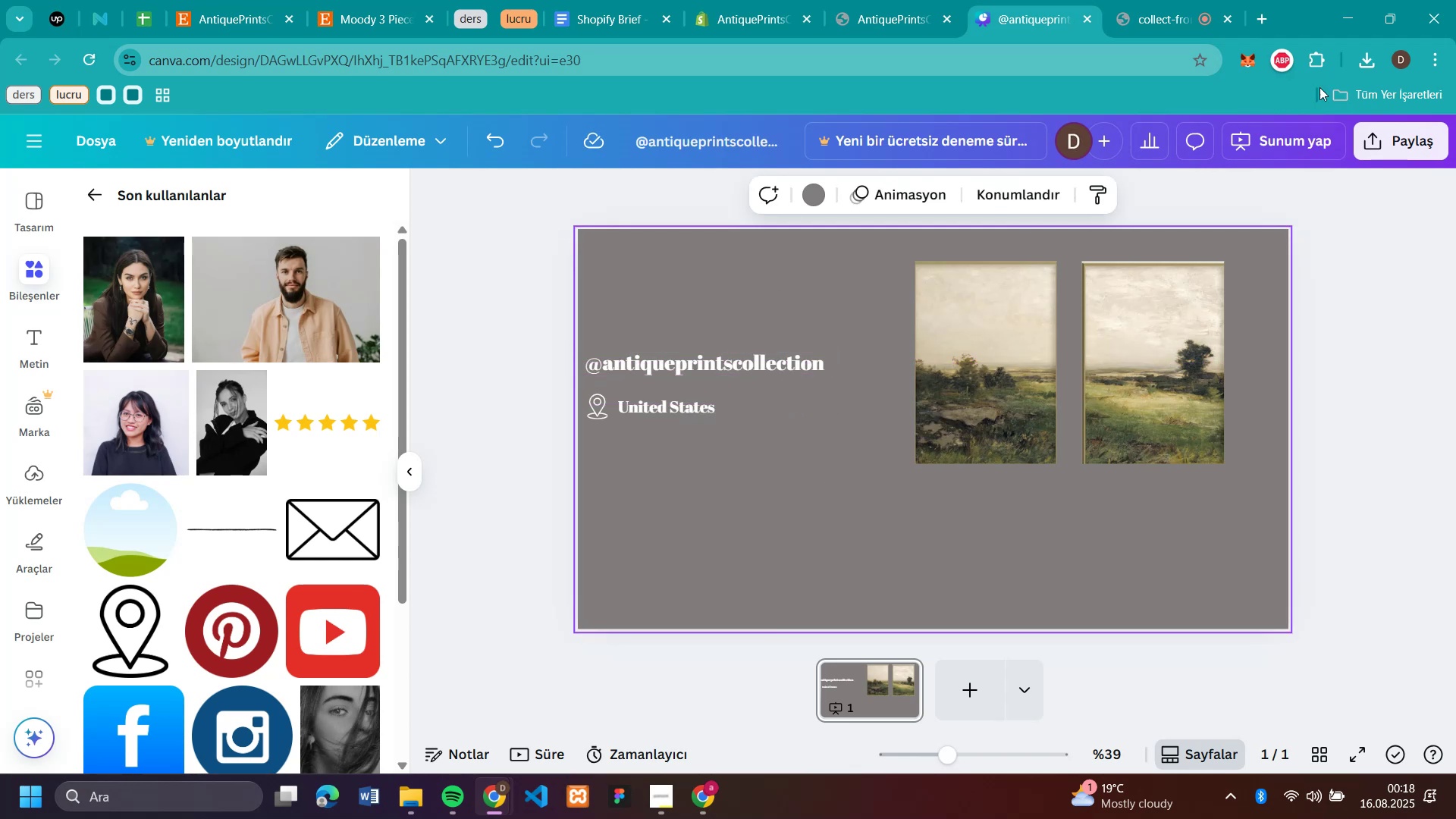 
wait(5.69)
 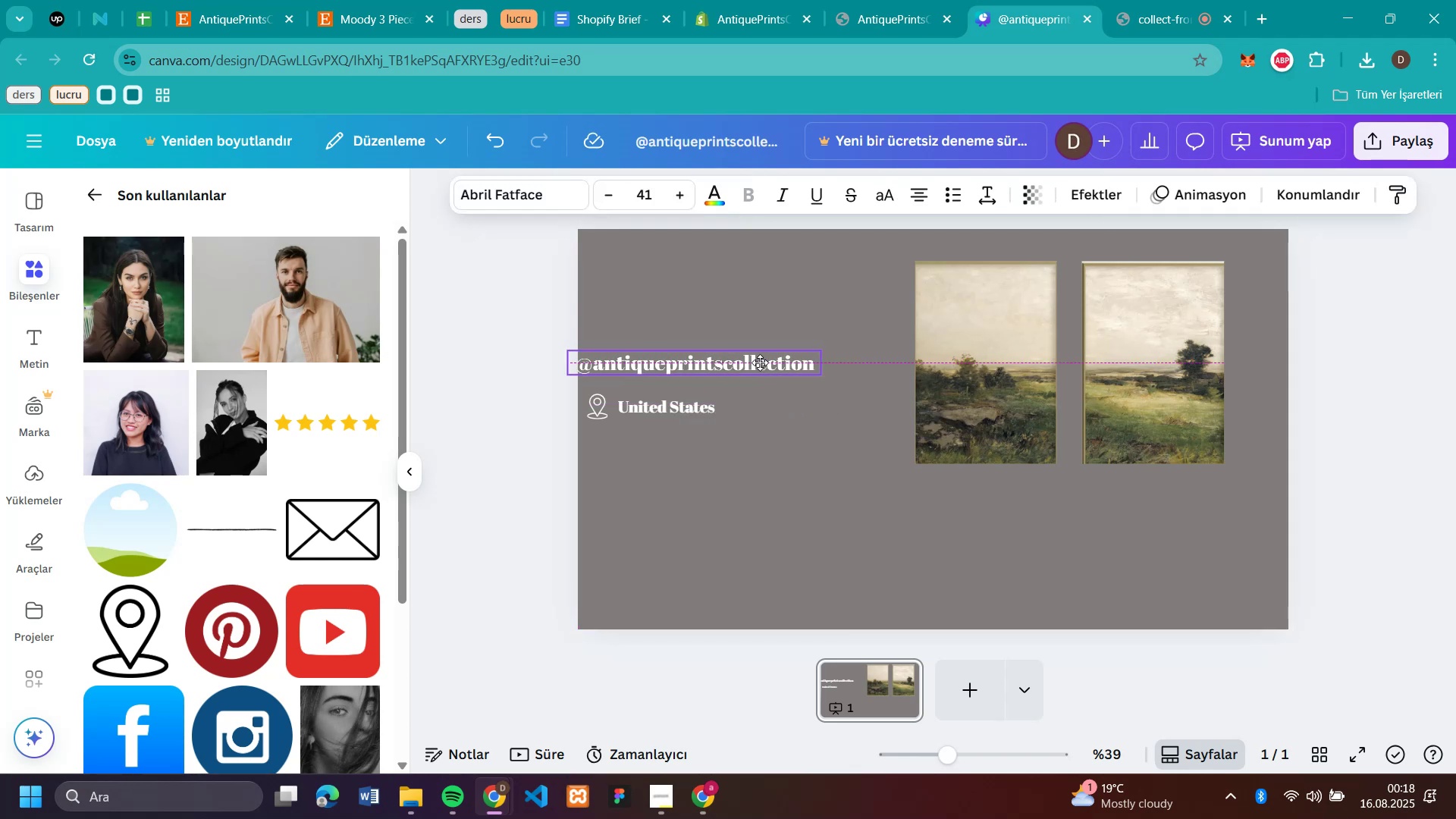 
left_click([1391, 146])
 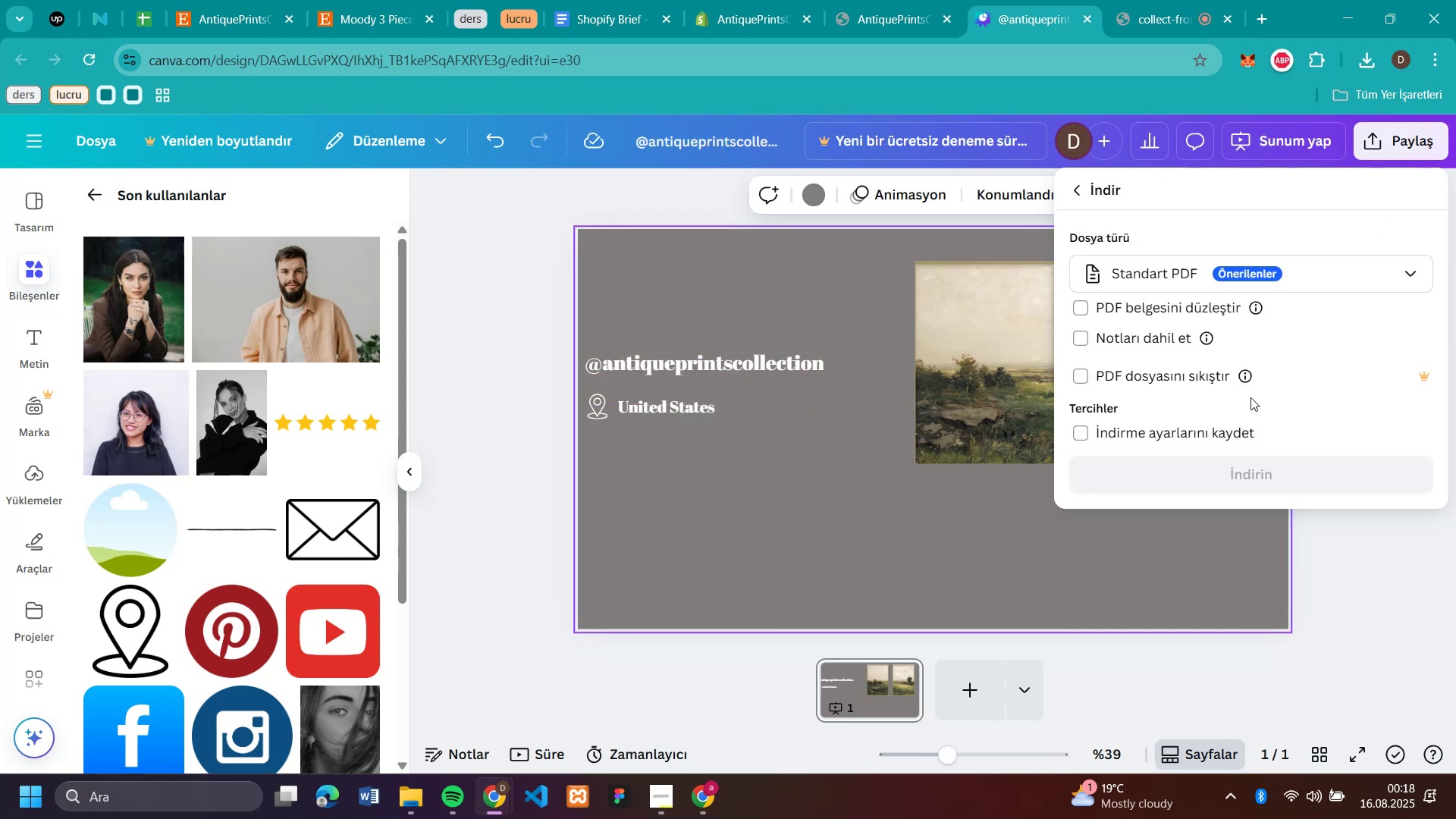 
left_click([1257, 271])
 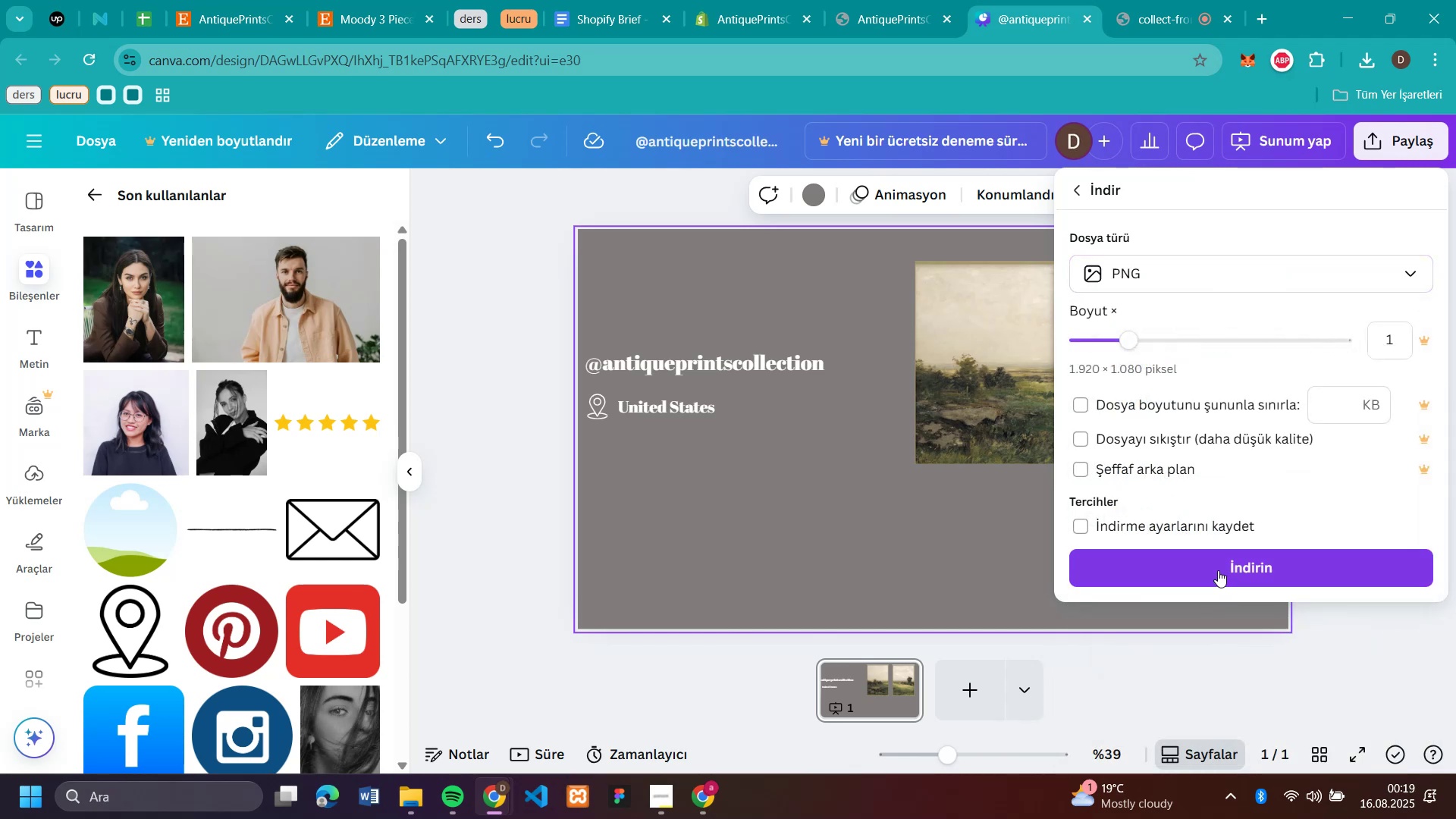 
left_click([1217, 571])
 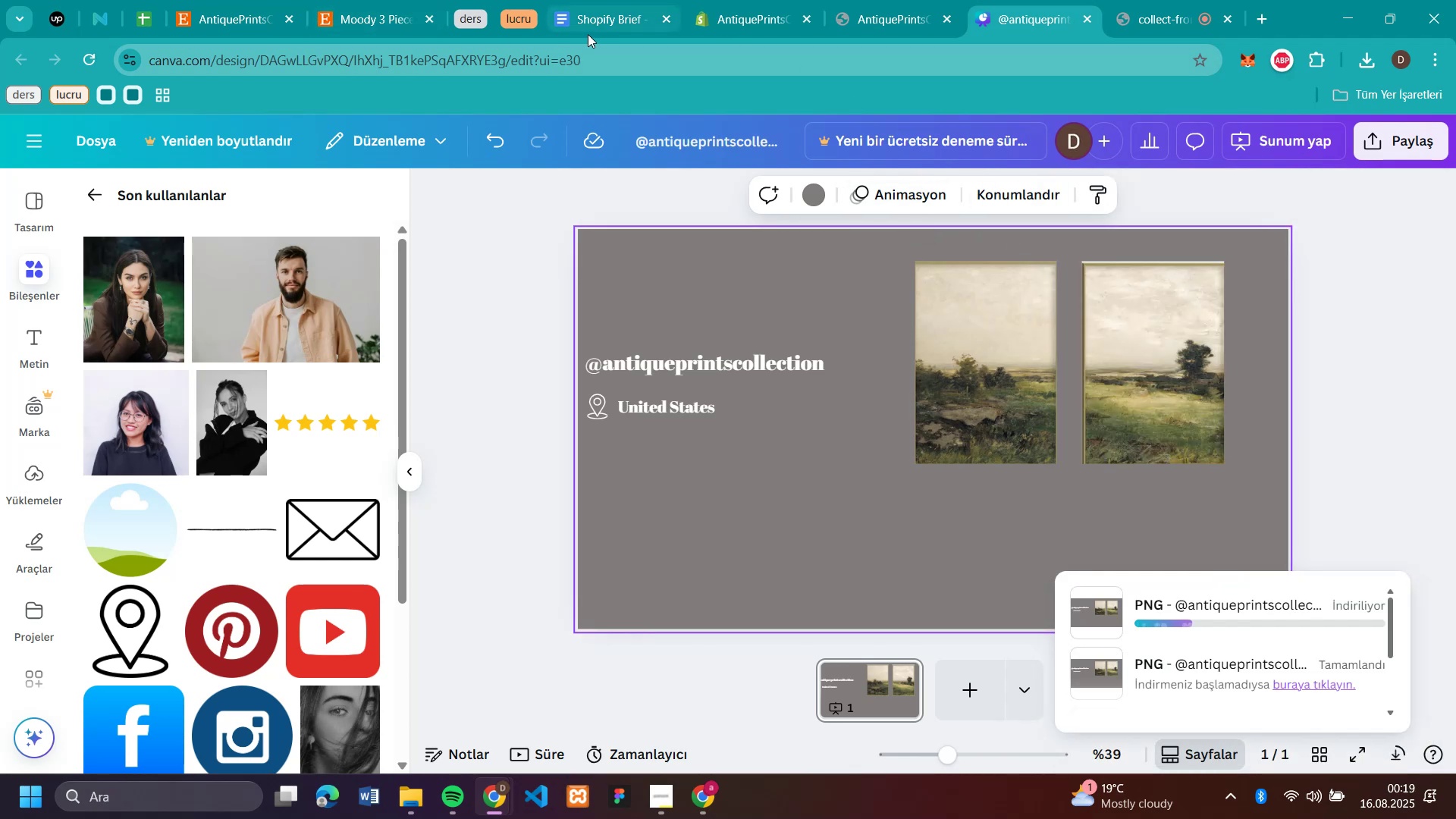 
left_click([744, 17])
 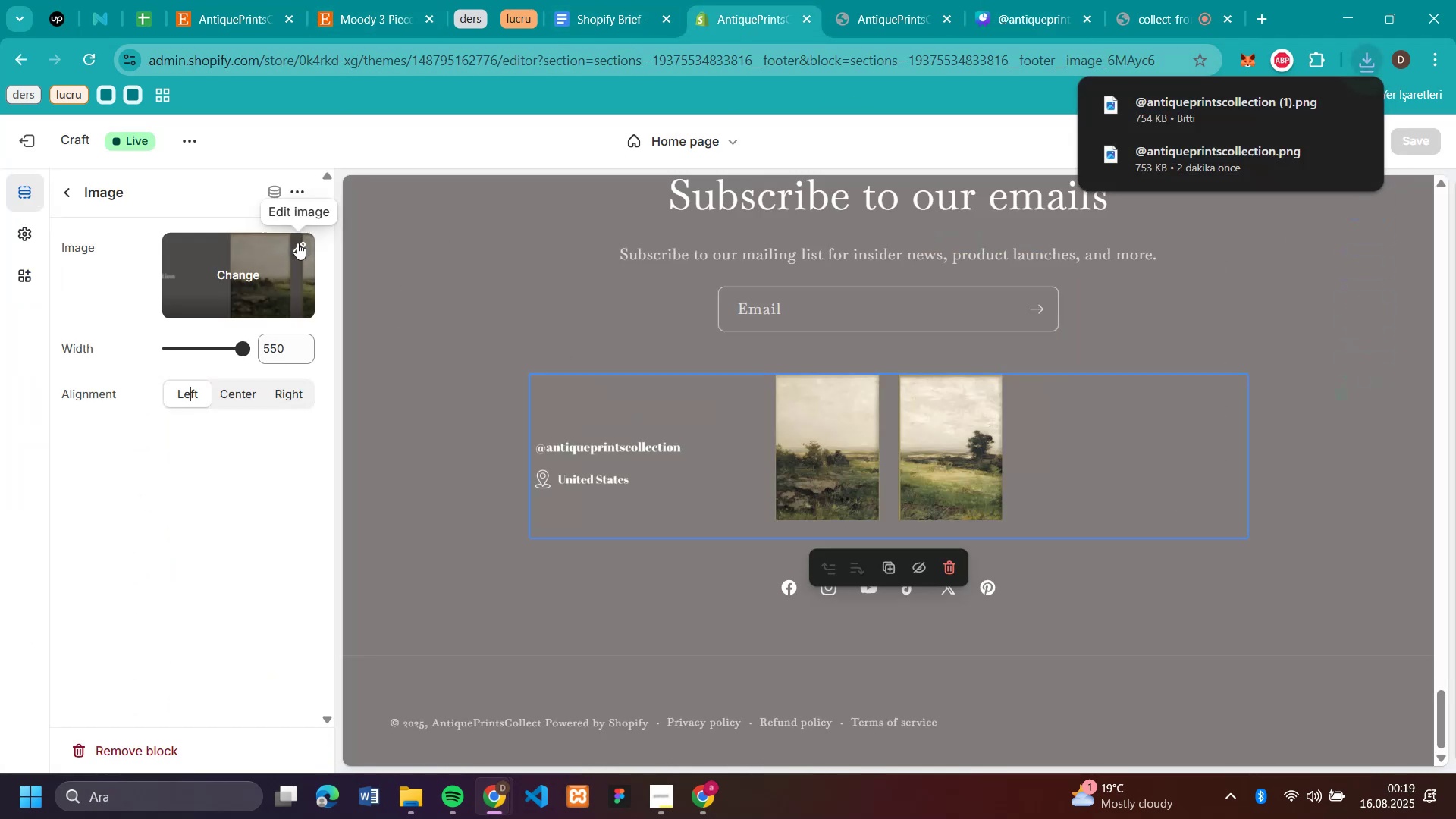 
left_click([297, 243])
 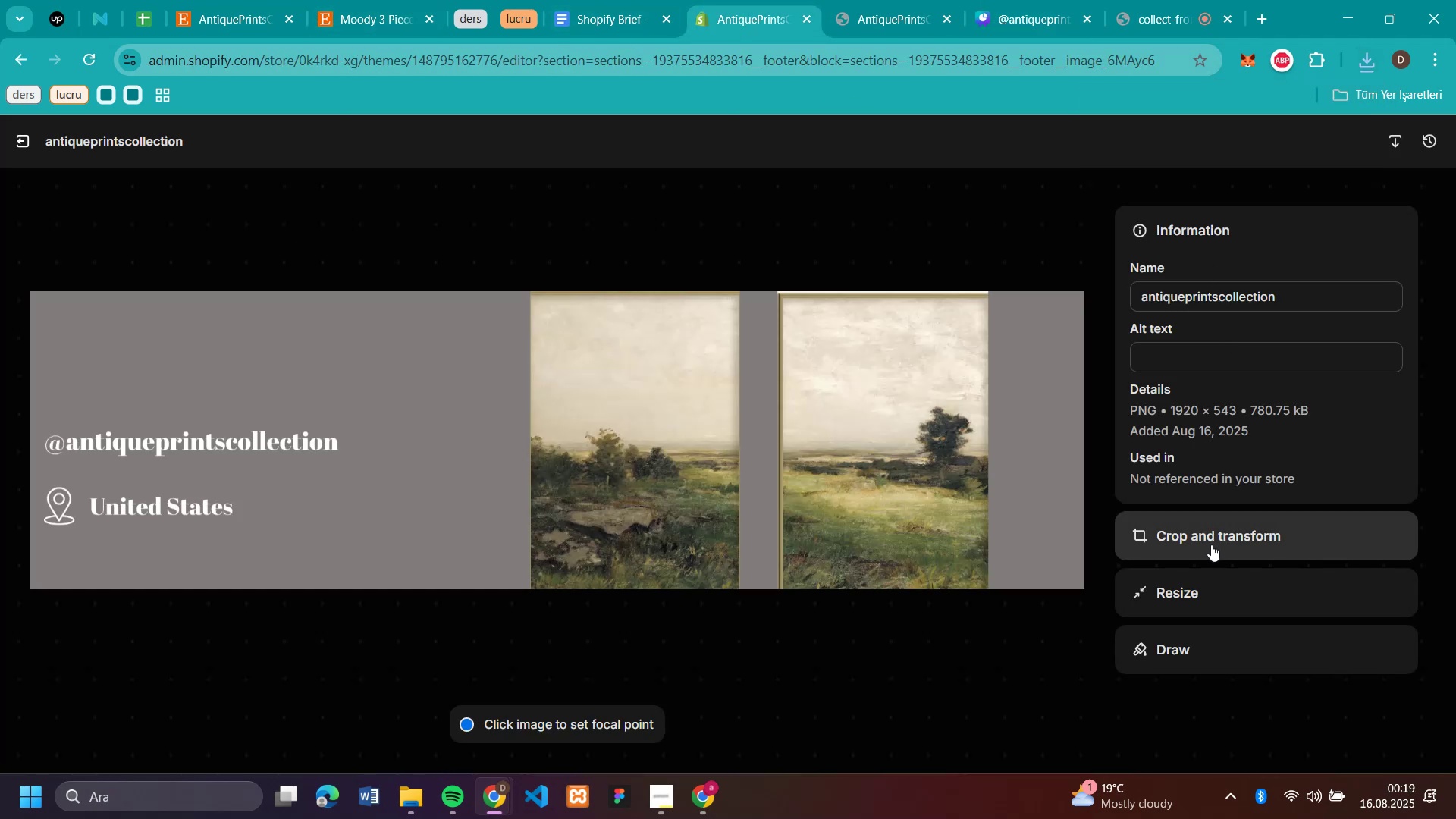 
left_click([1211, 544])
 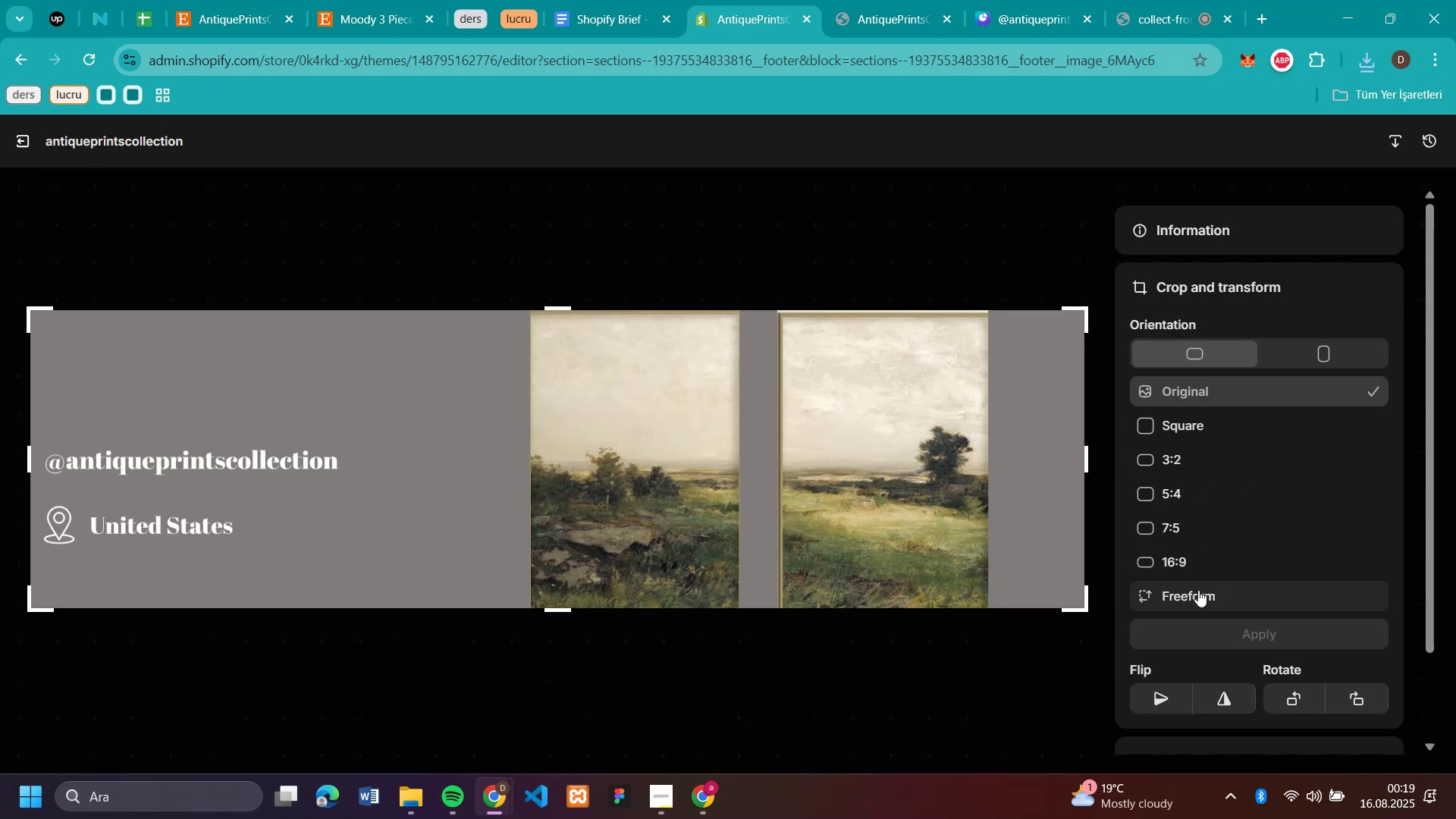 
left_click([1198, 590])
 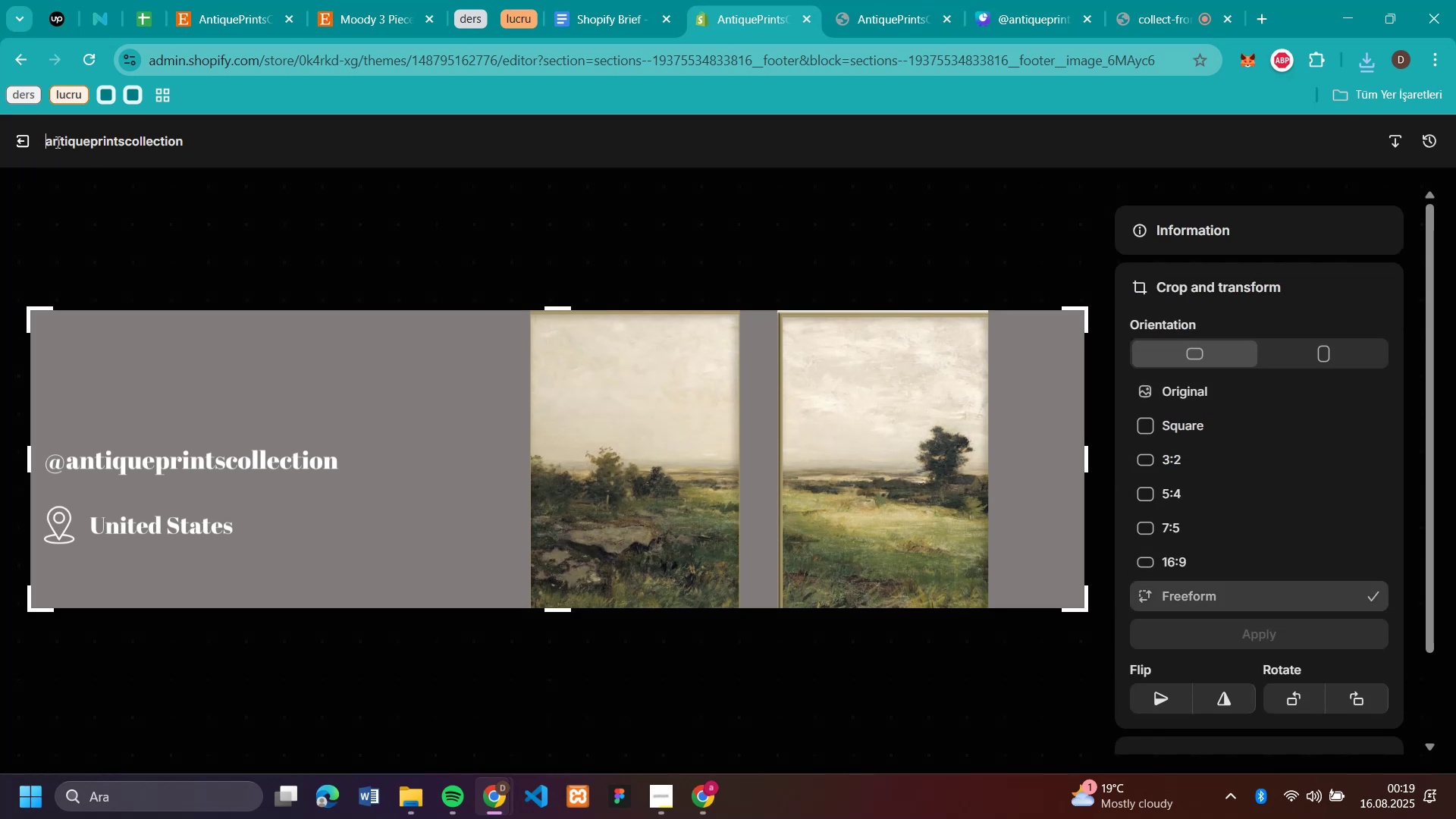 
left_click([24, 139])
 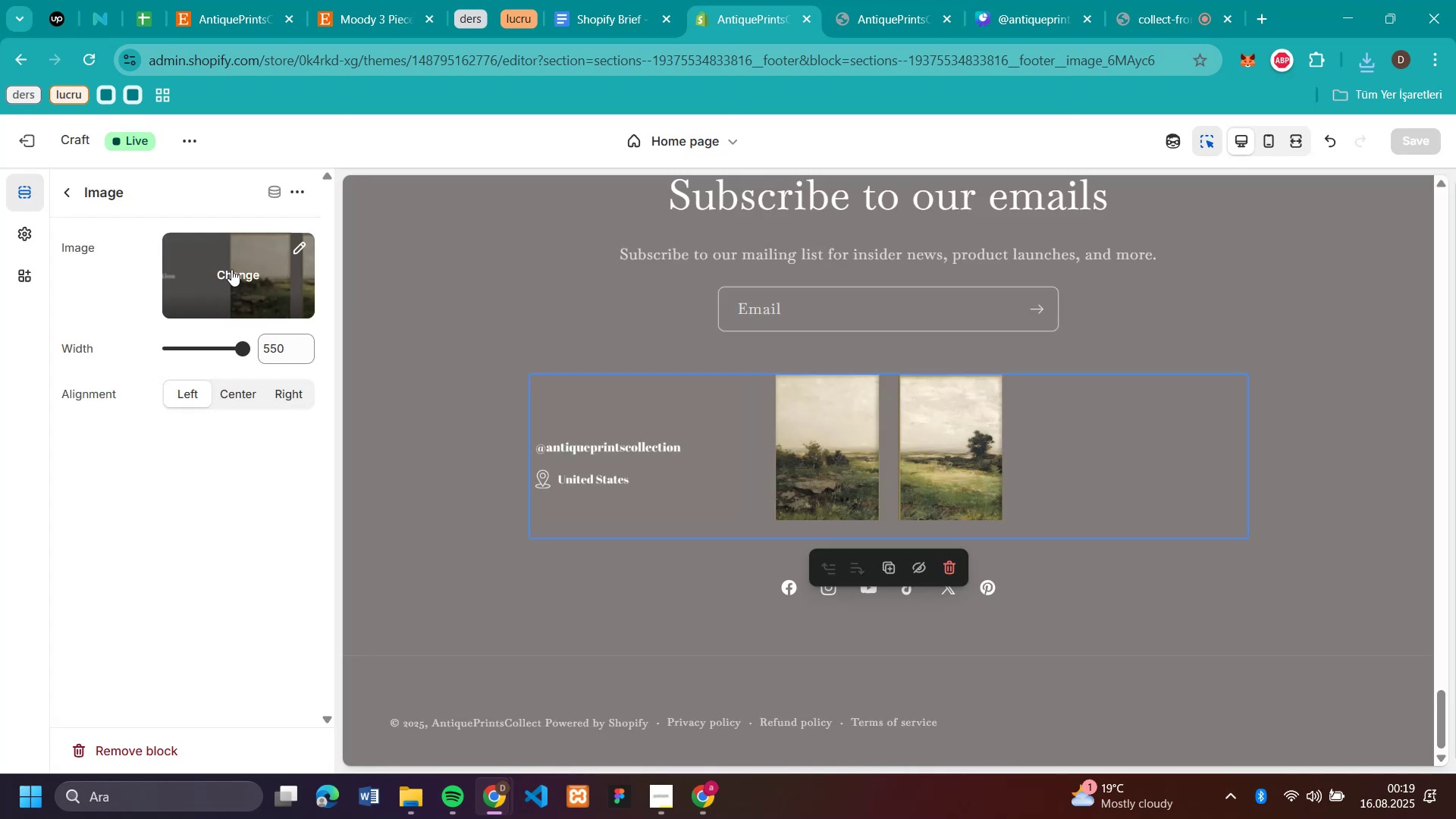 
left_click([239, 269])
 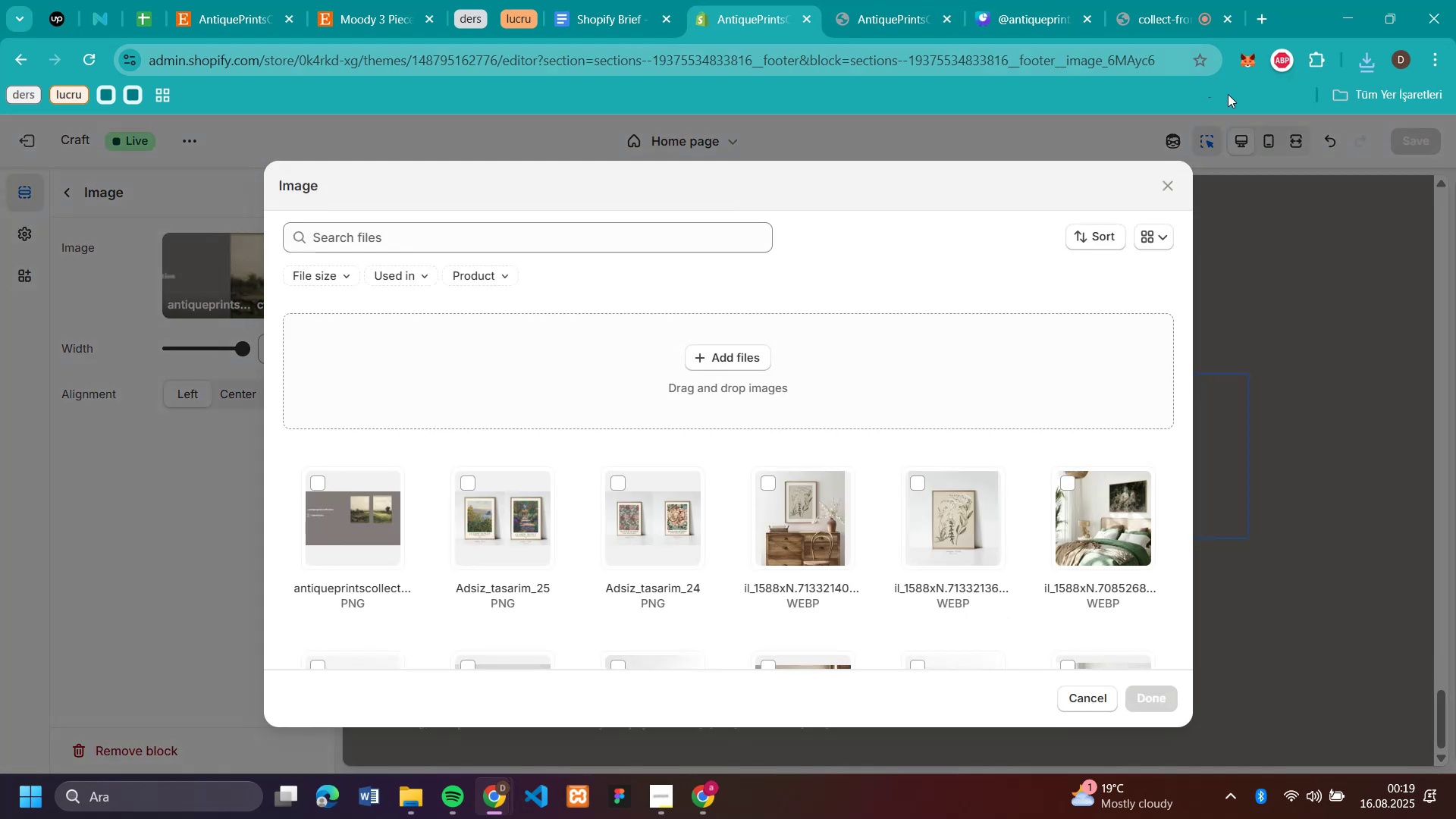 
left_click([1363, 67])
 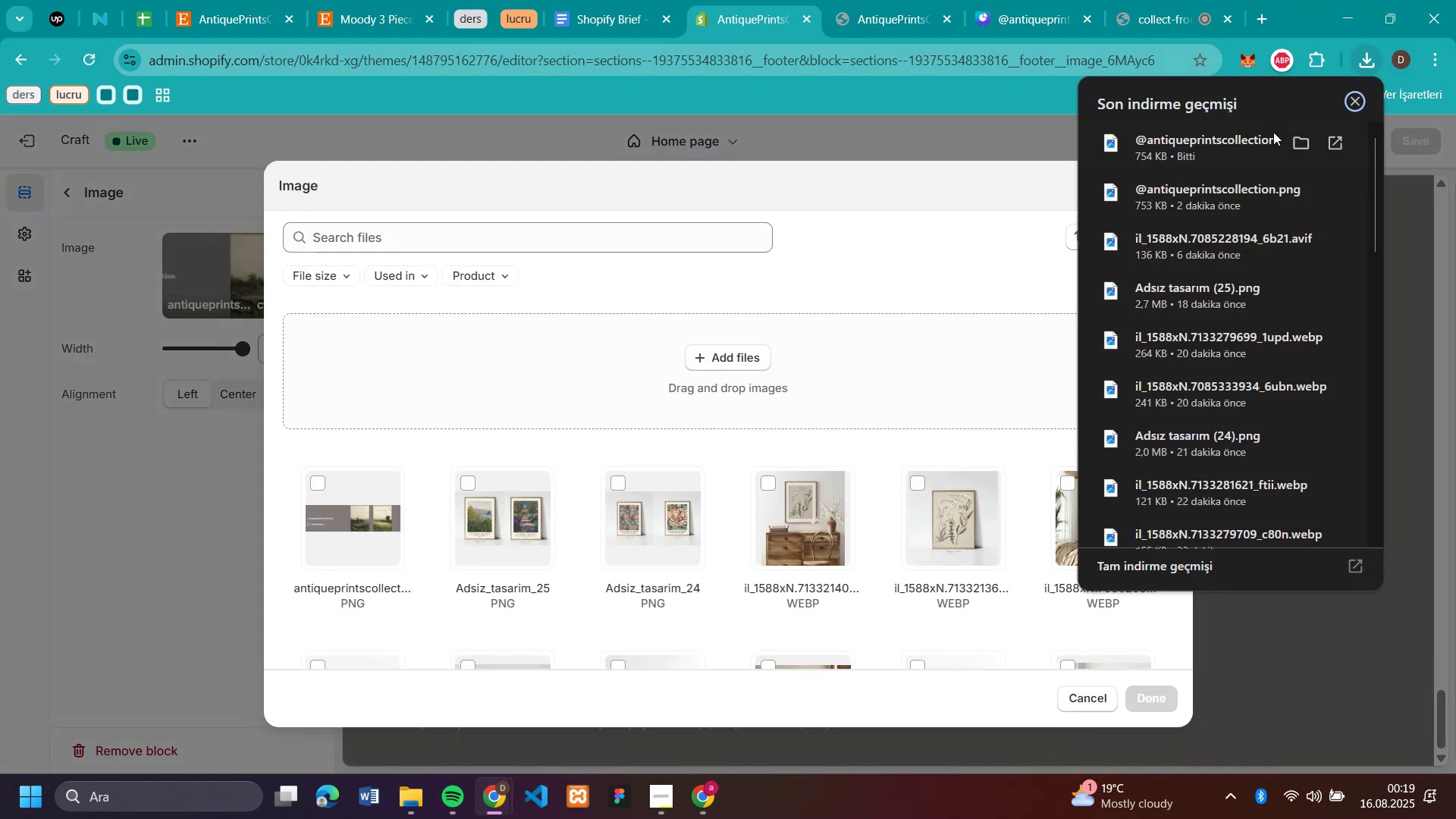 
left_click_drag(start_coordinate=[1273, 133], to_coordinate=[831, 338])
 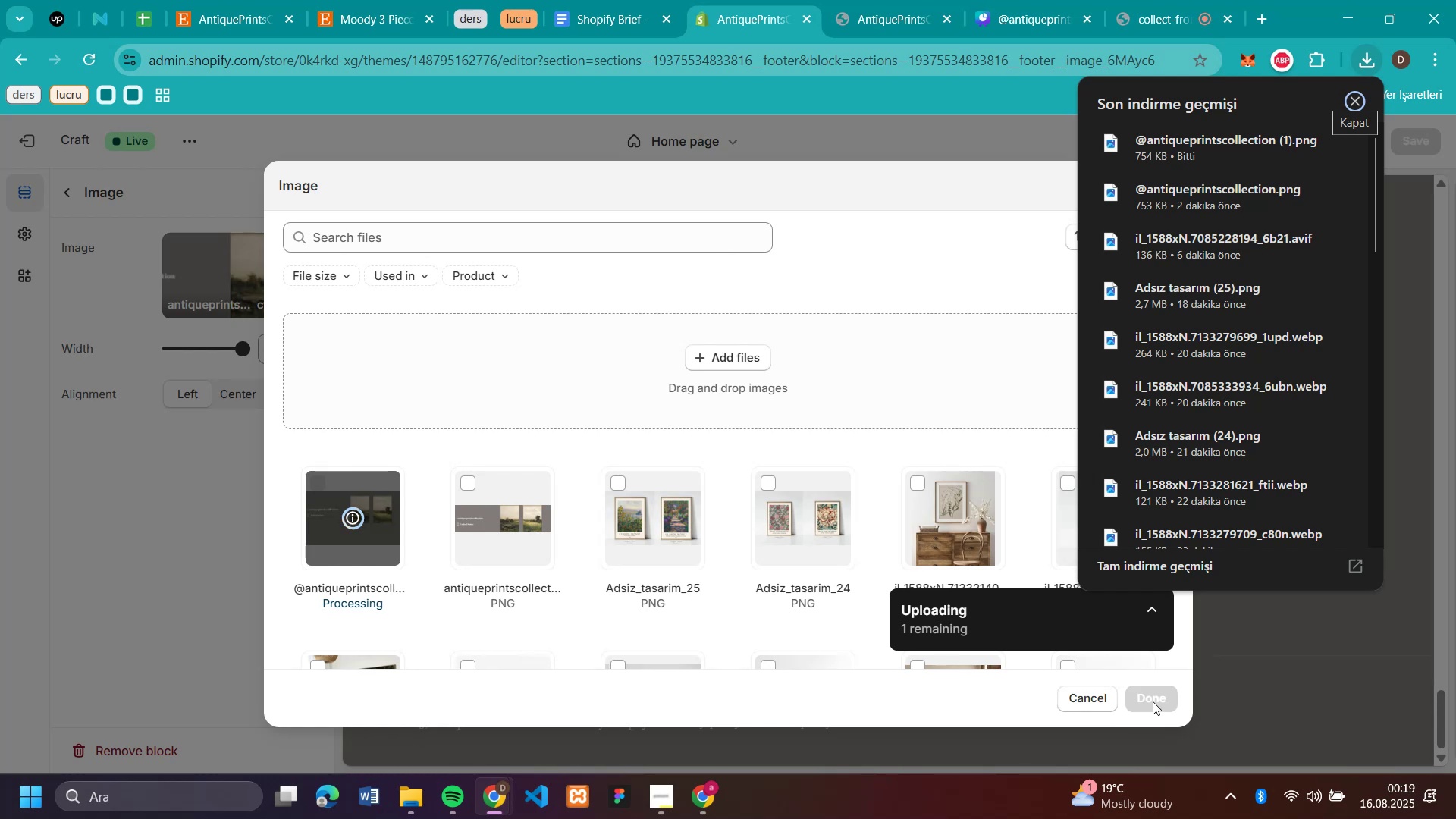 
left_click([1153, 701])
 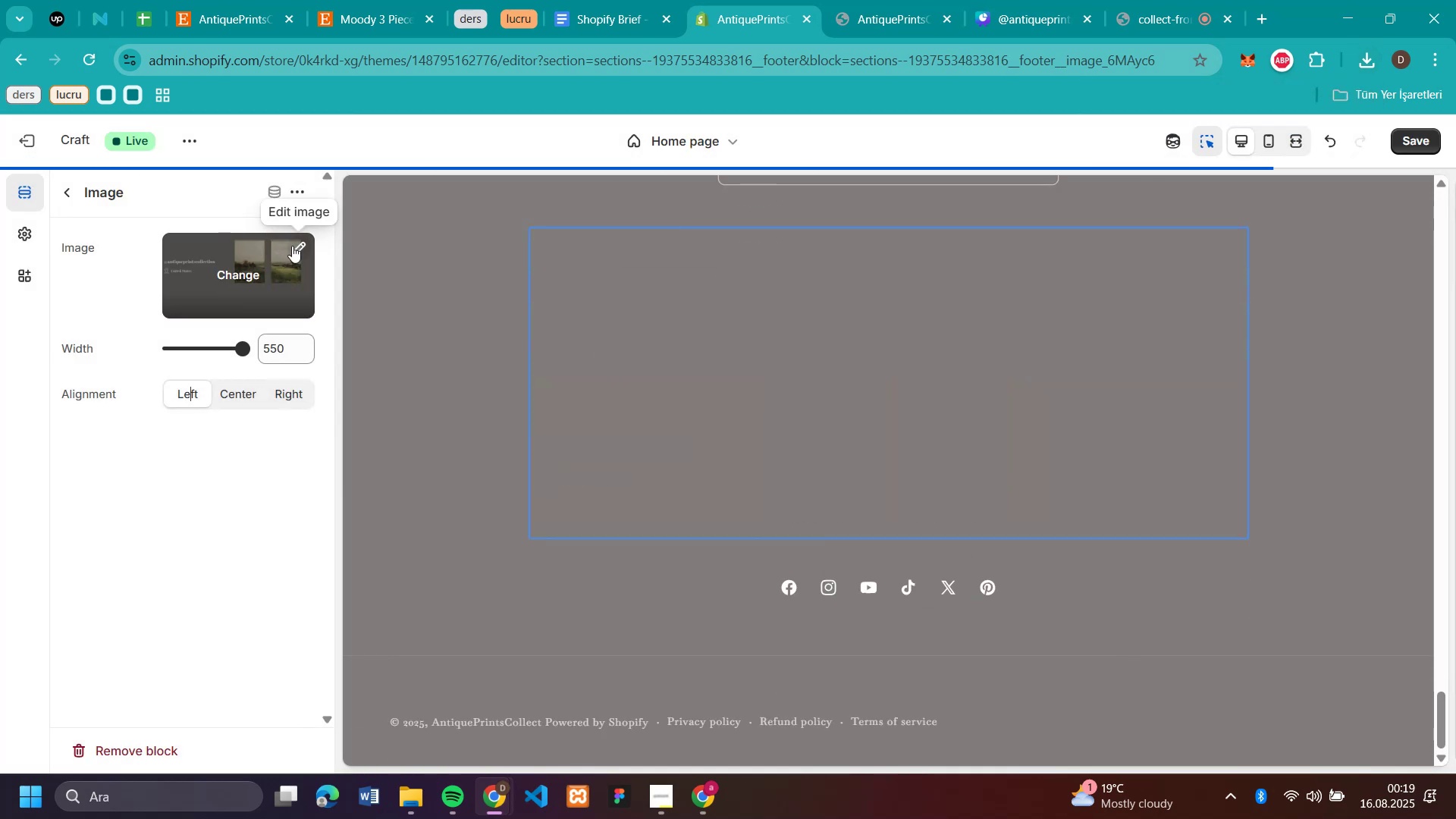 
left_click([292, 246])
 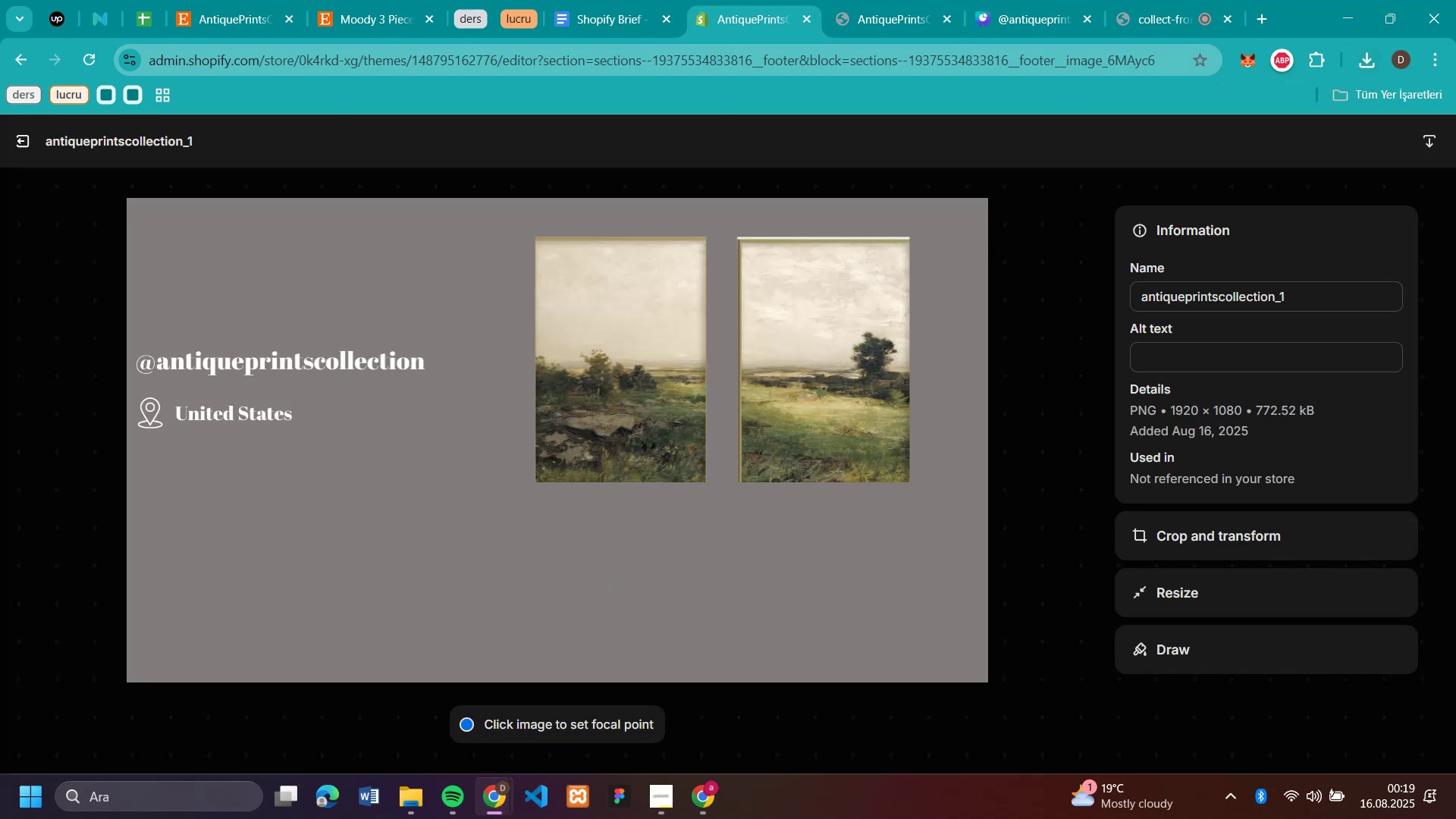 
left_click([1272, 539])
 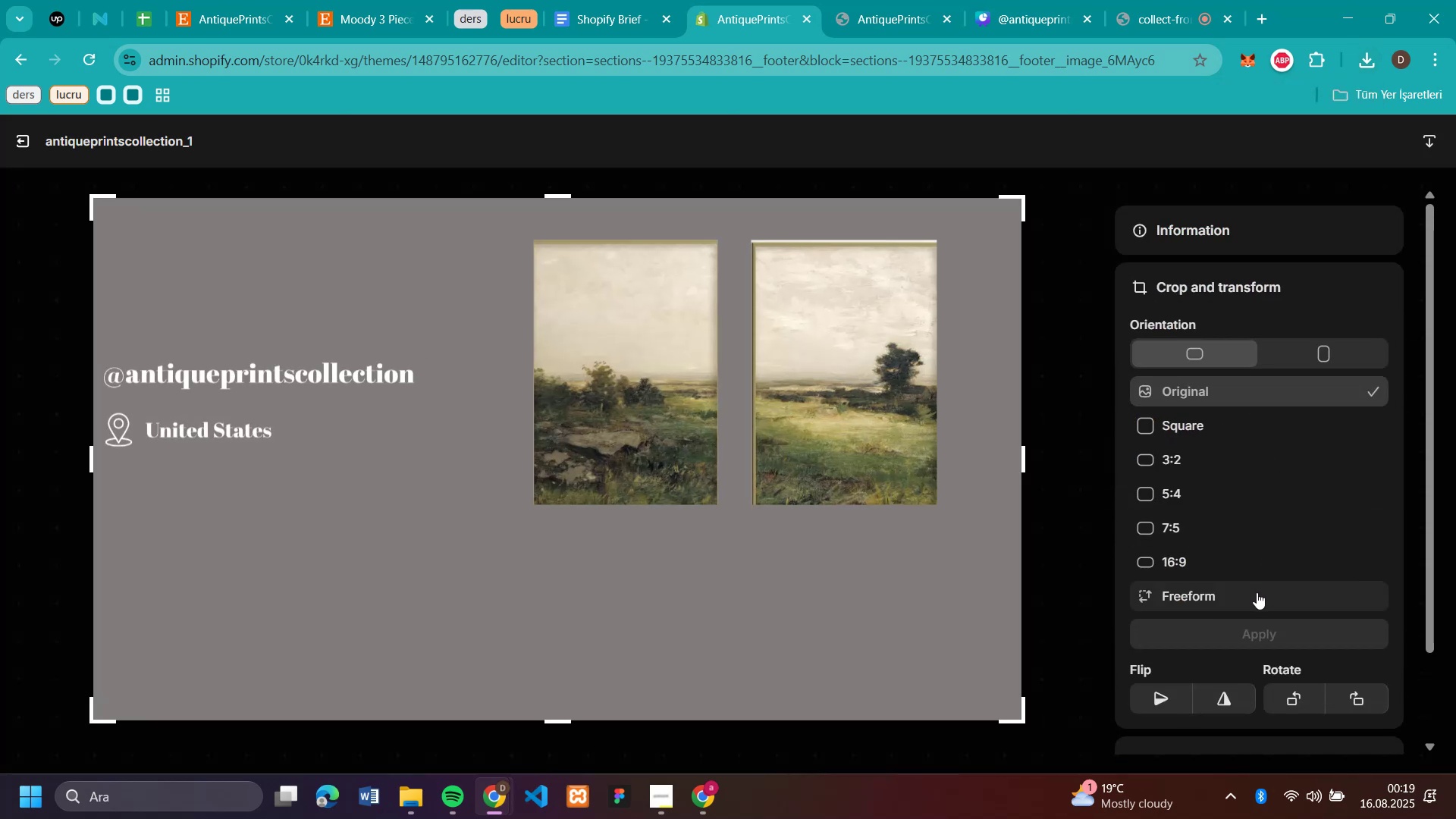 
left_click([1257, 592])
 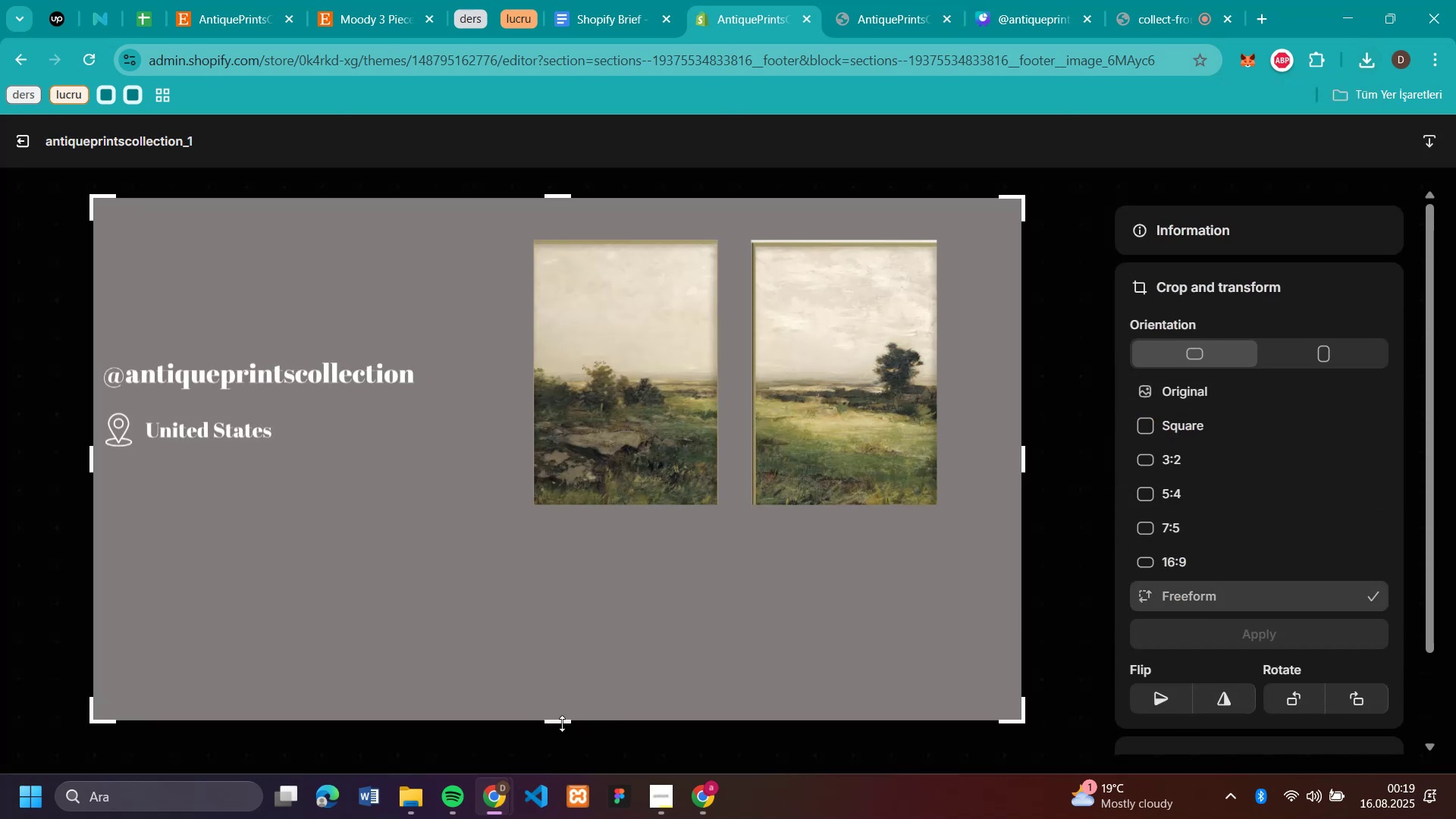 
left_click_drag(start_coordinate=[562, 720], to_coordinate=[565, 716])
 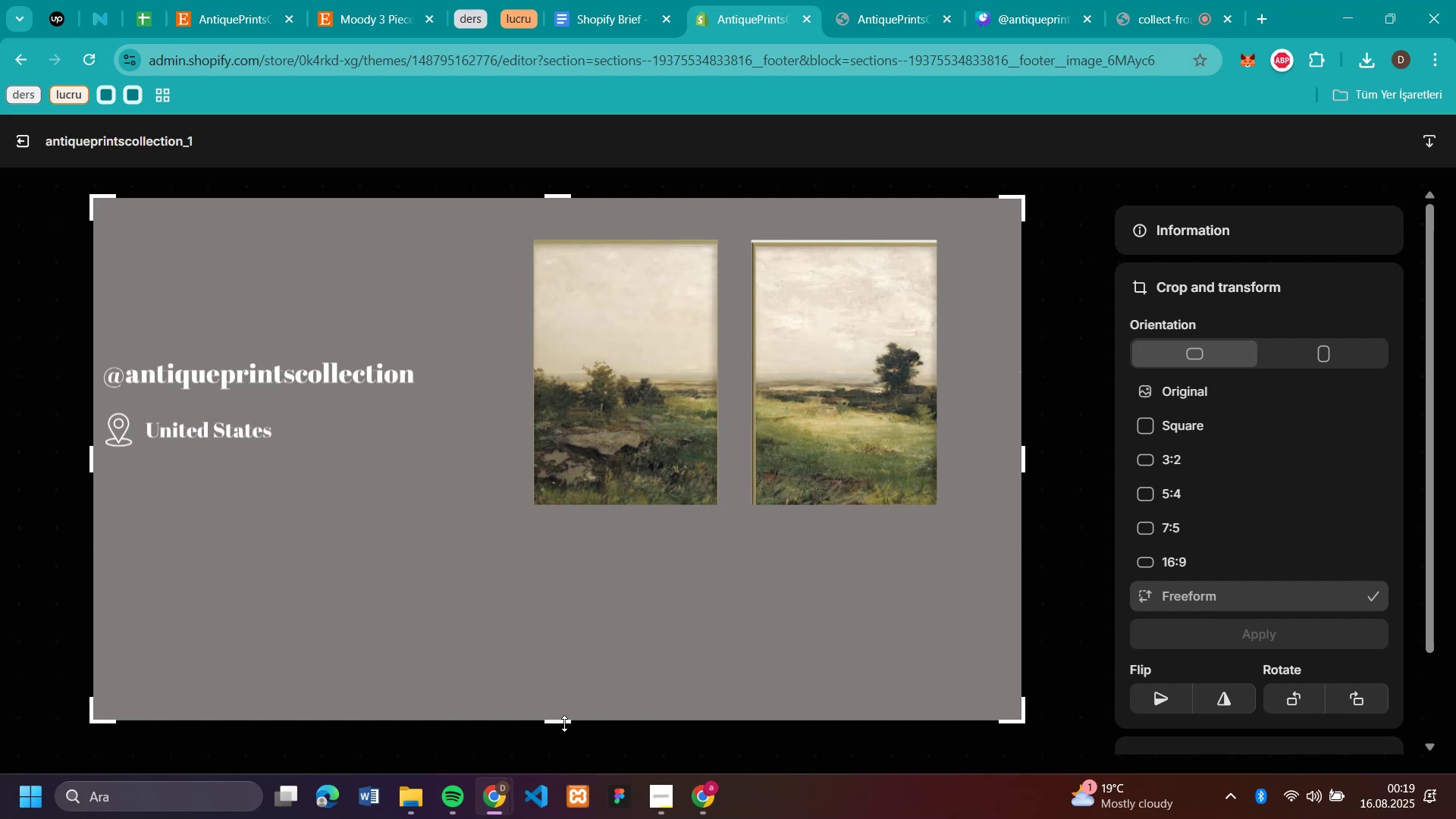 
left_click_drag(start_coordinate=[564, 723], to_coordinate=[621, 509])
 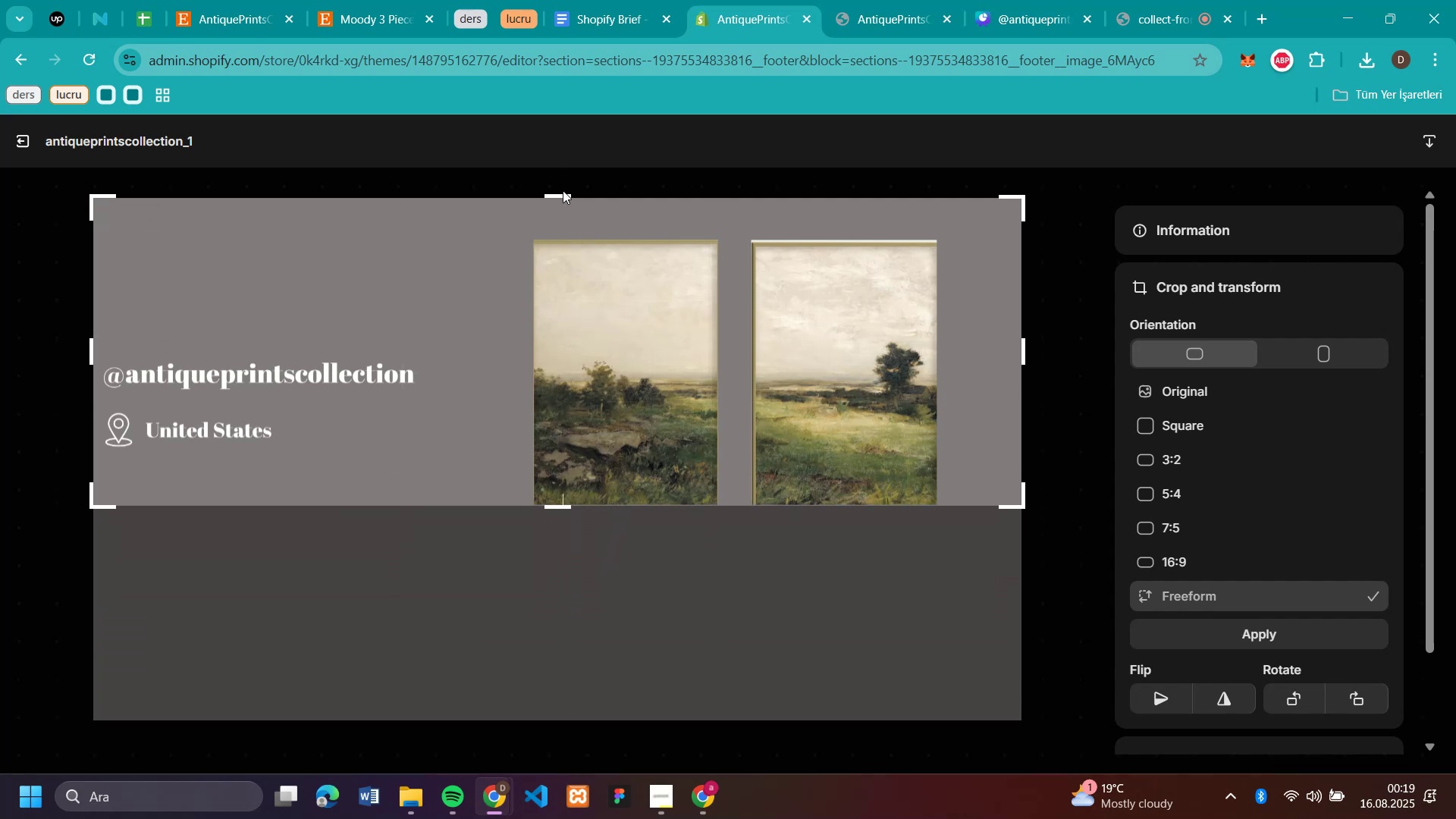 
left_click_drag(start_coordinate=[560, 195], to_coordinate=[560, 234])
 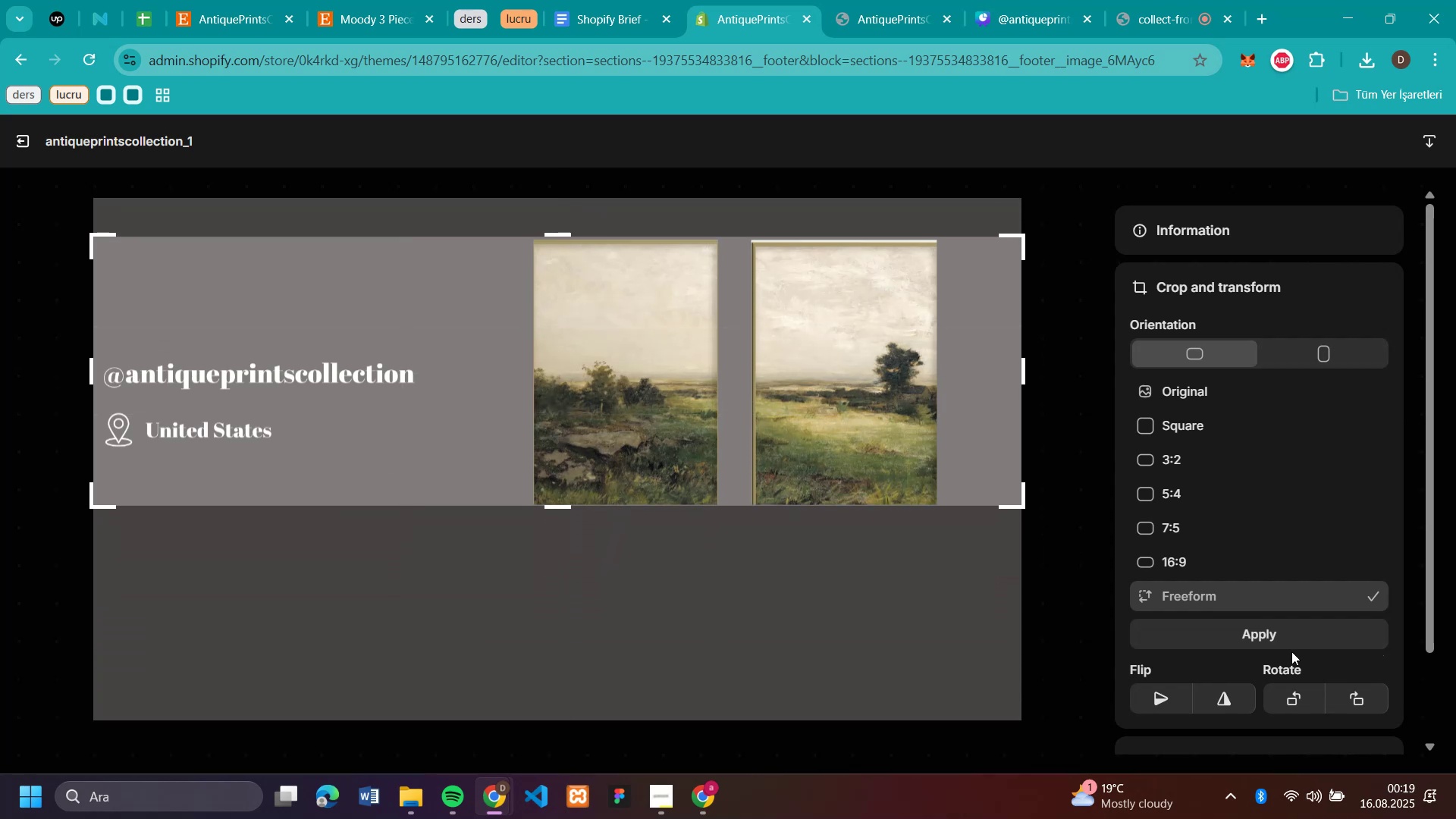 
left_click([1281, 640])
 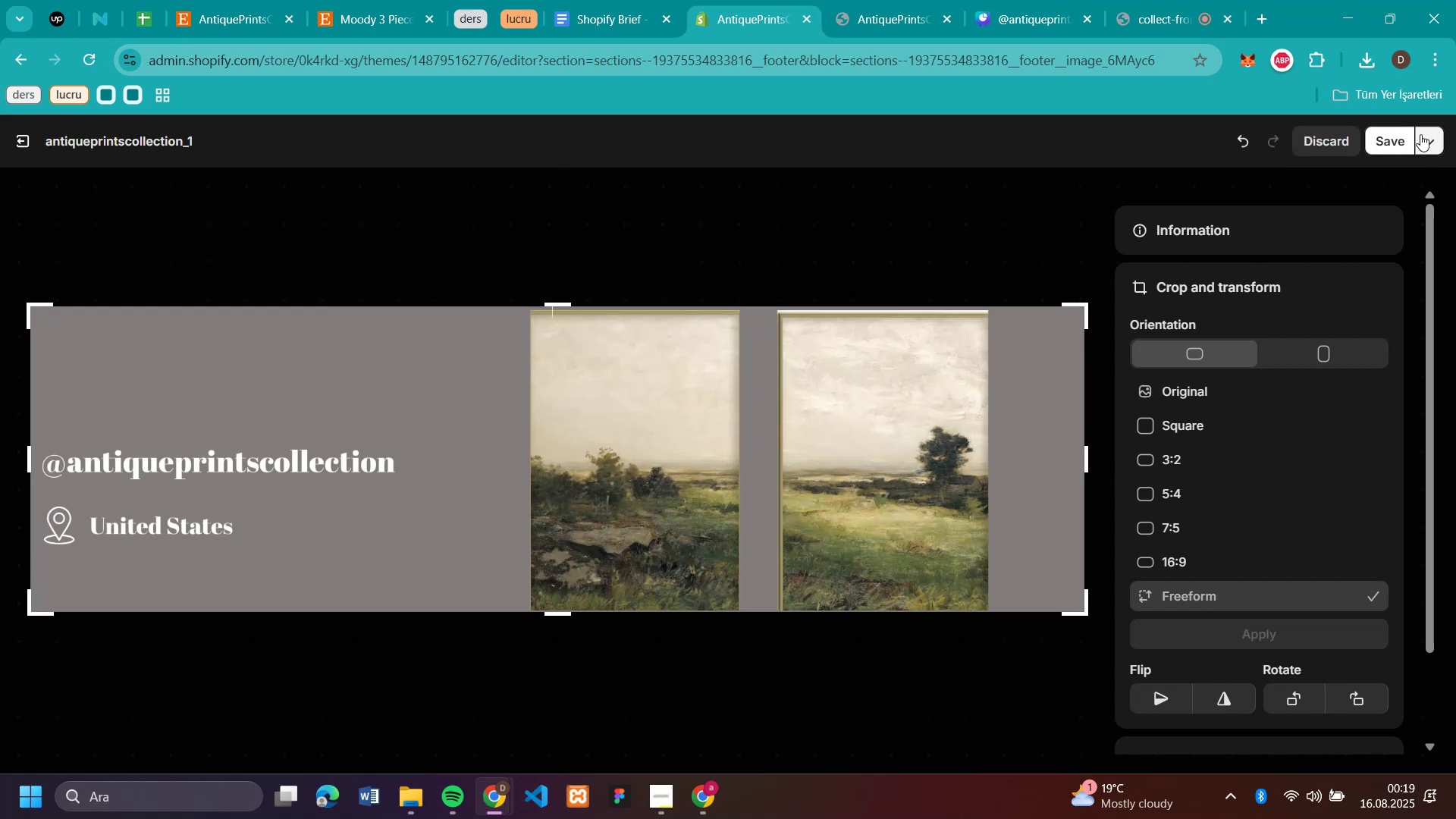 
left_click([1397, 136])
 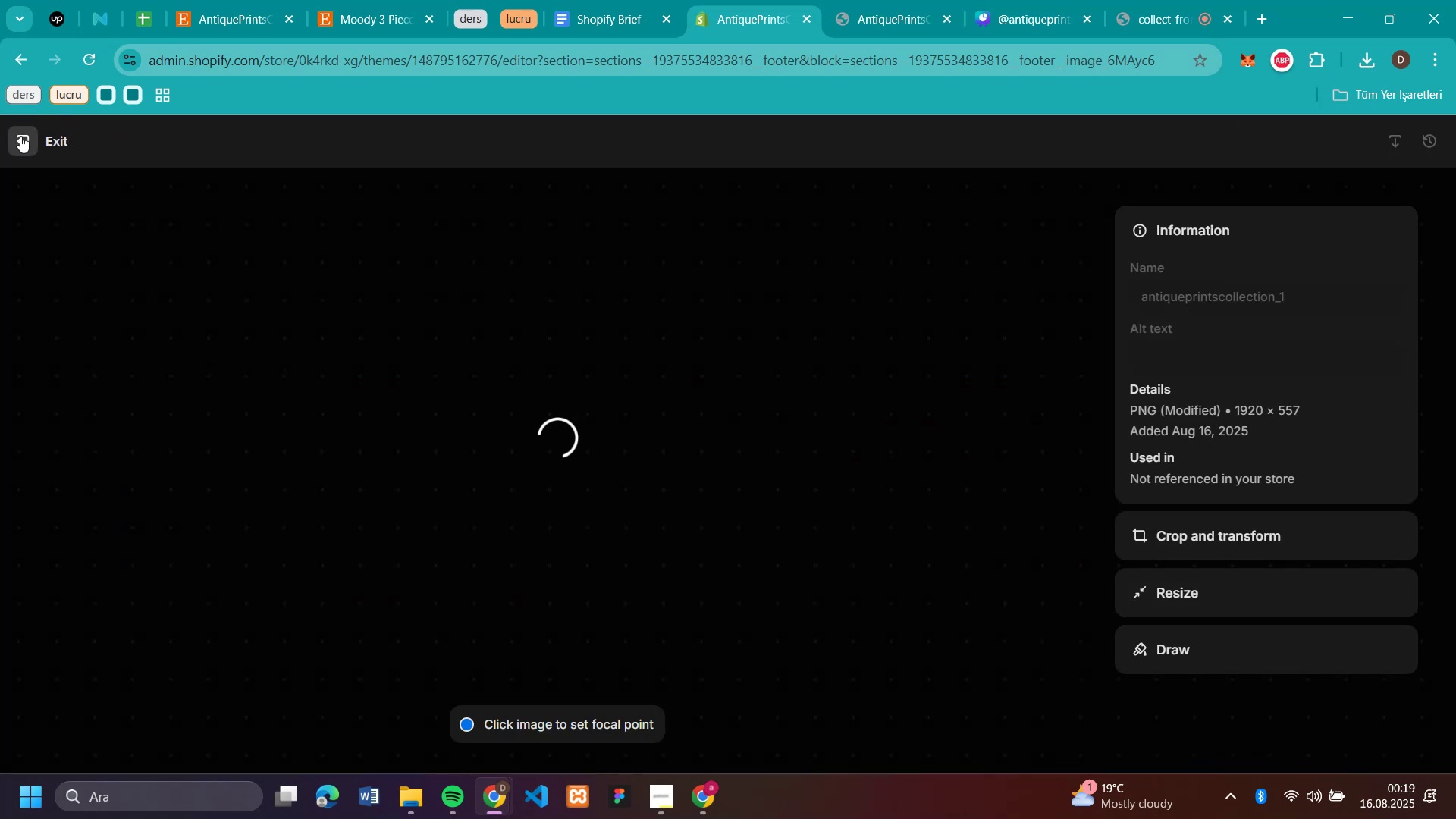 
wait(6.79)
 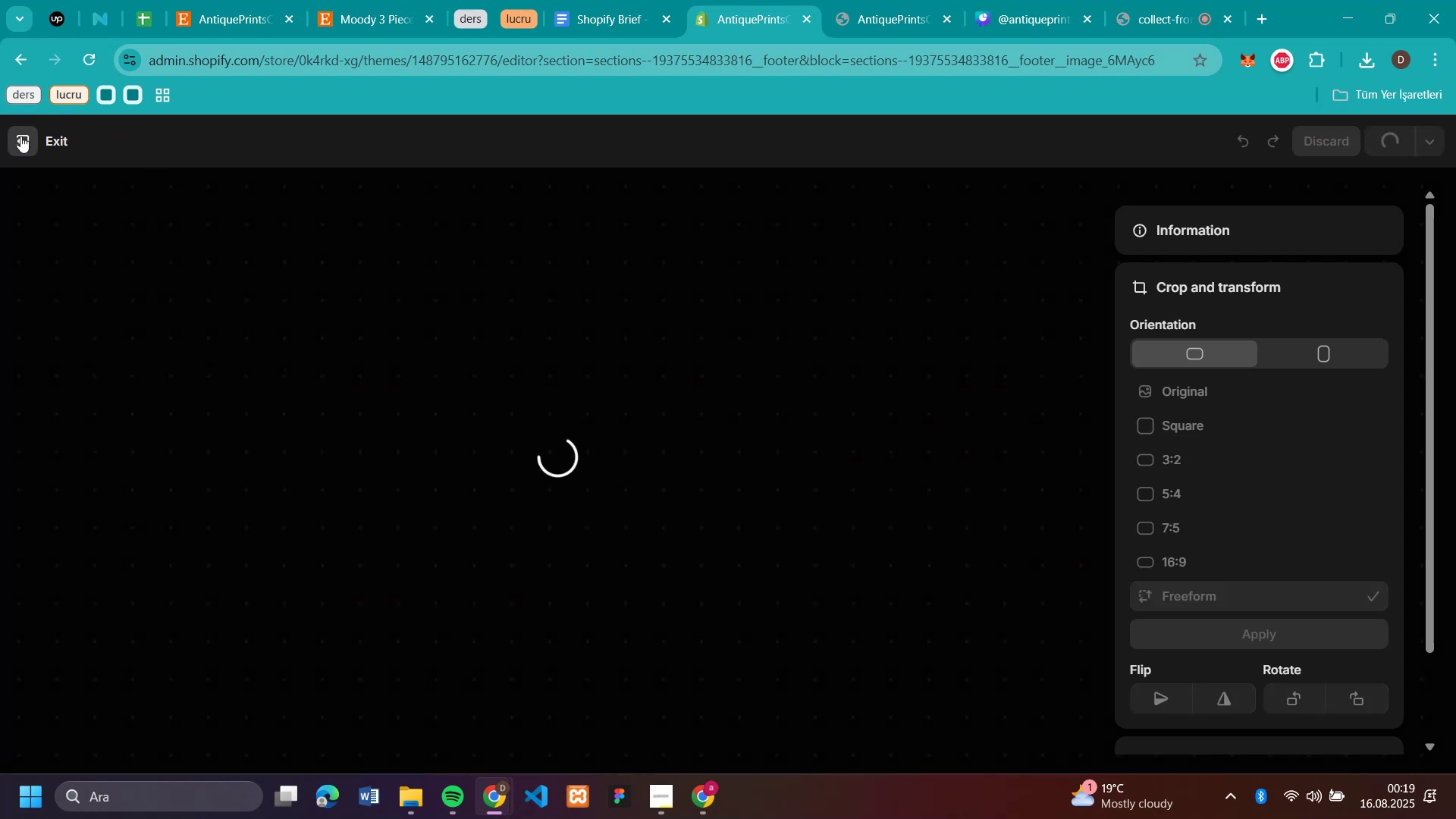 
left_click([20, 136])
 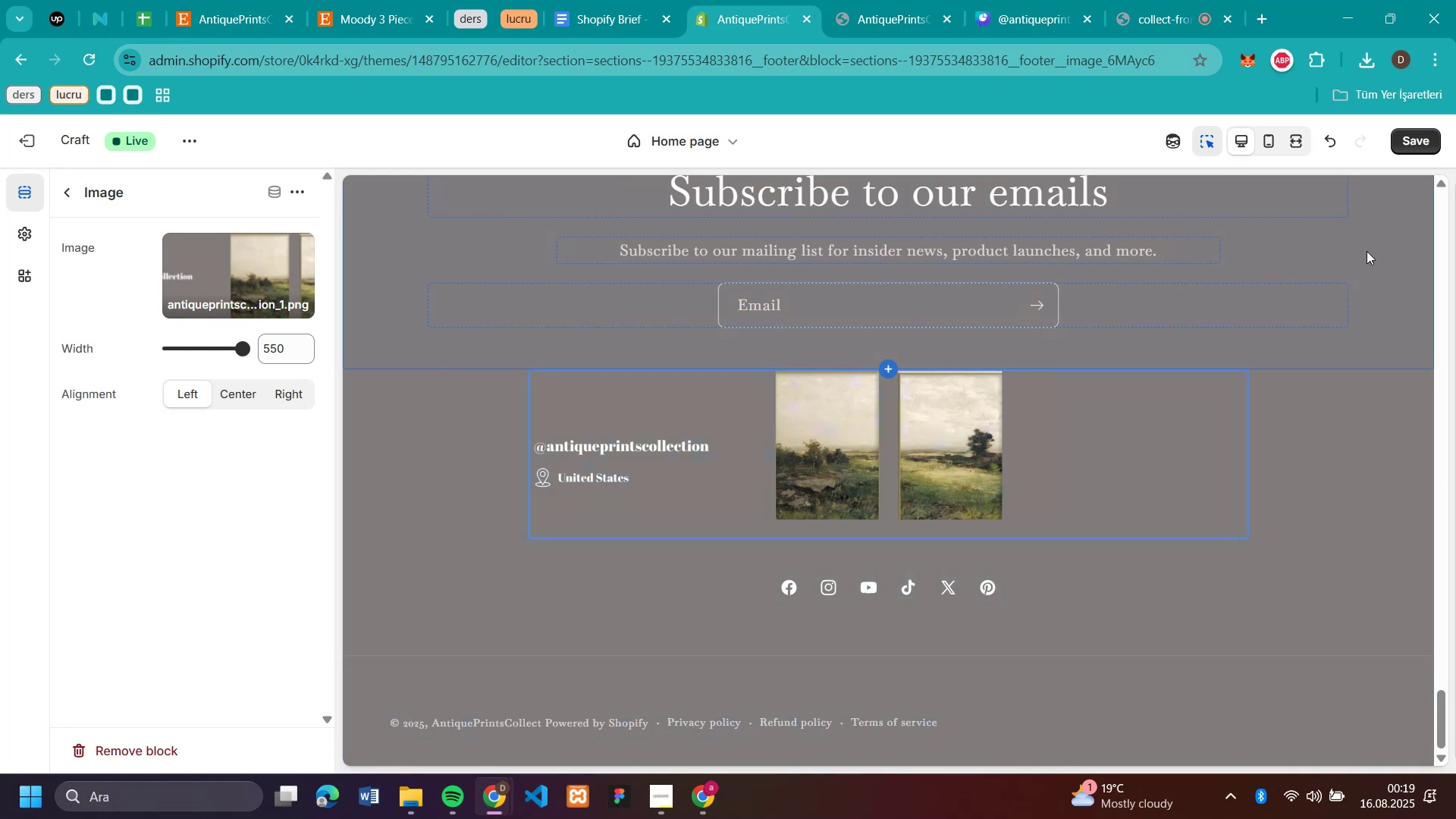 
wait(7.95)
 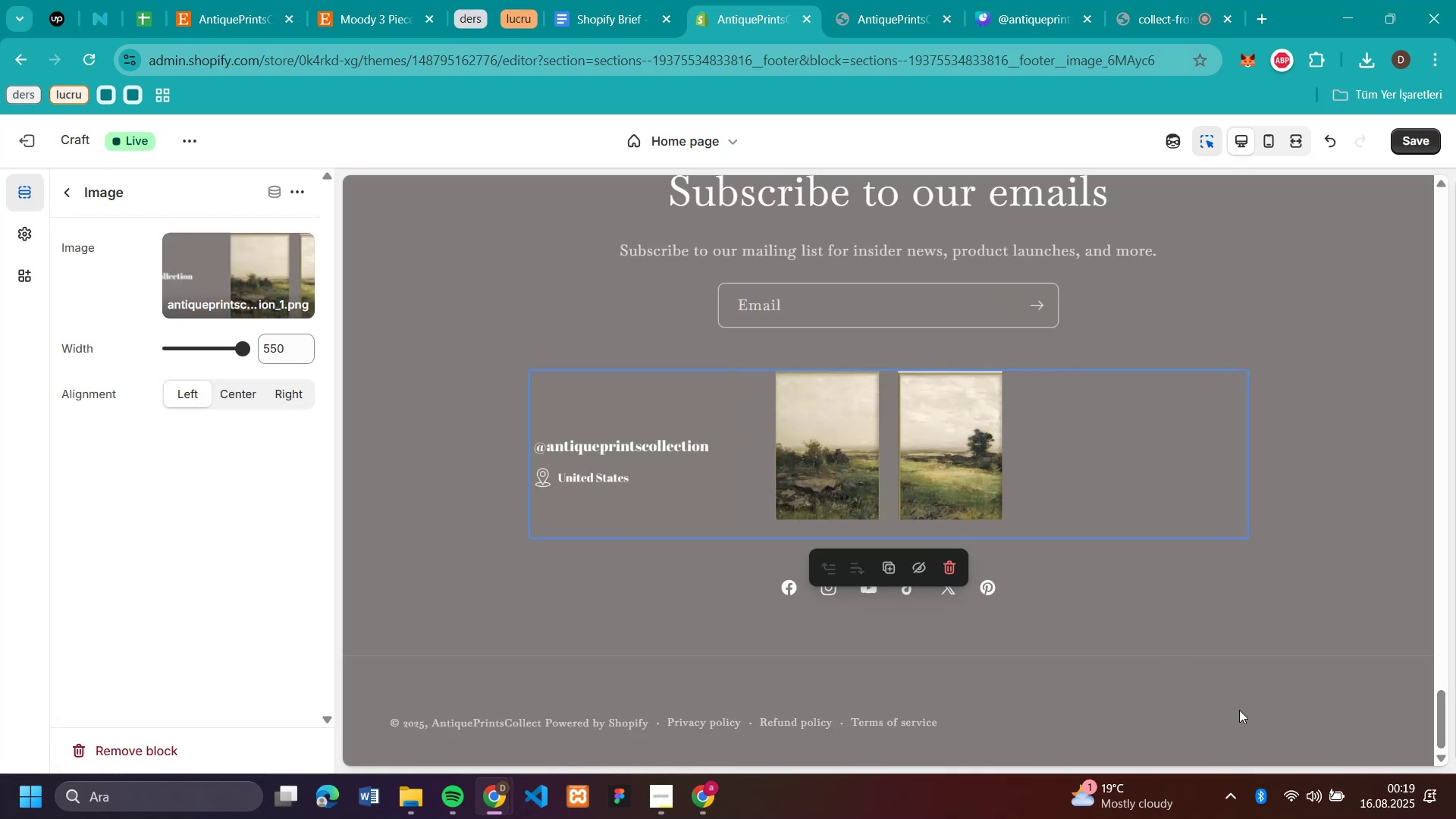 
left_click([1400, 139])
 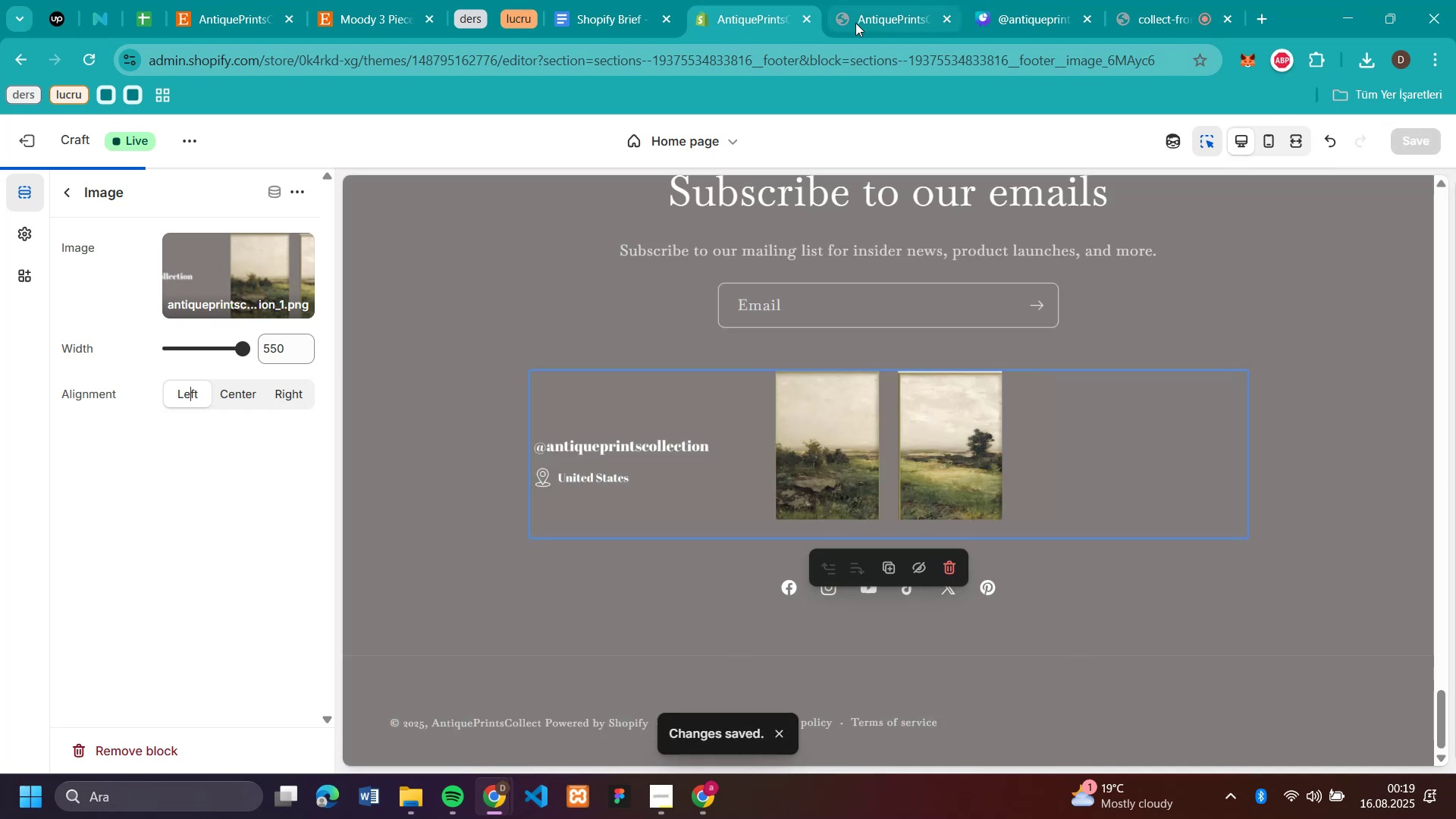 
left_click([855, 23])
 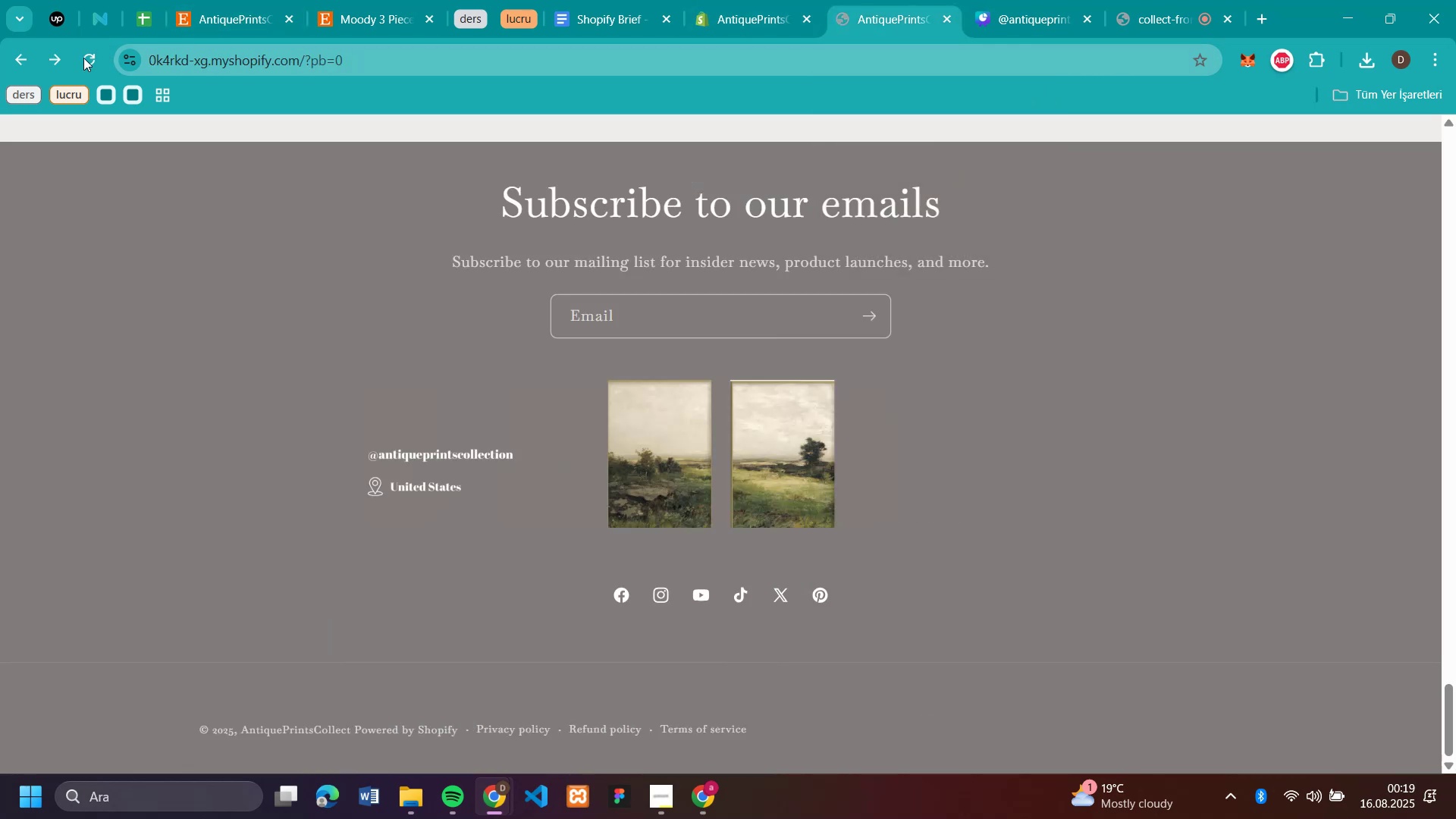 
left_click([86, 58])
 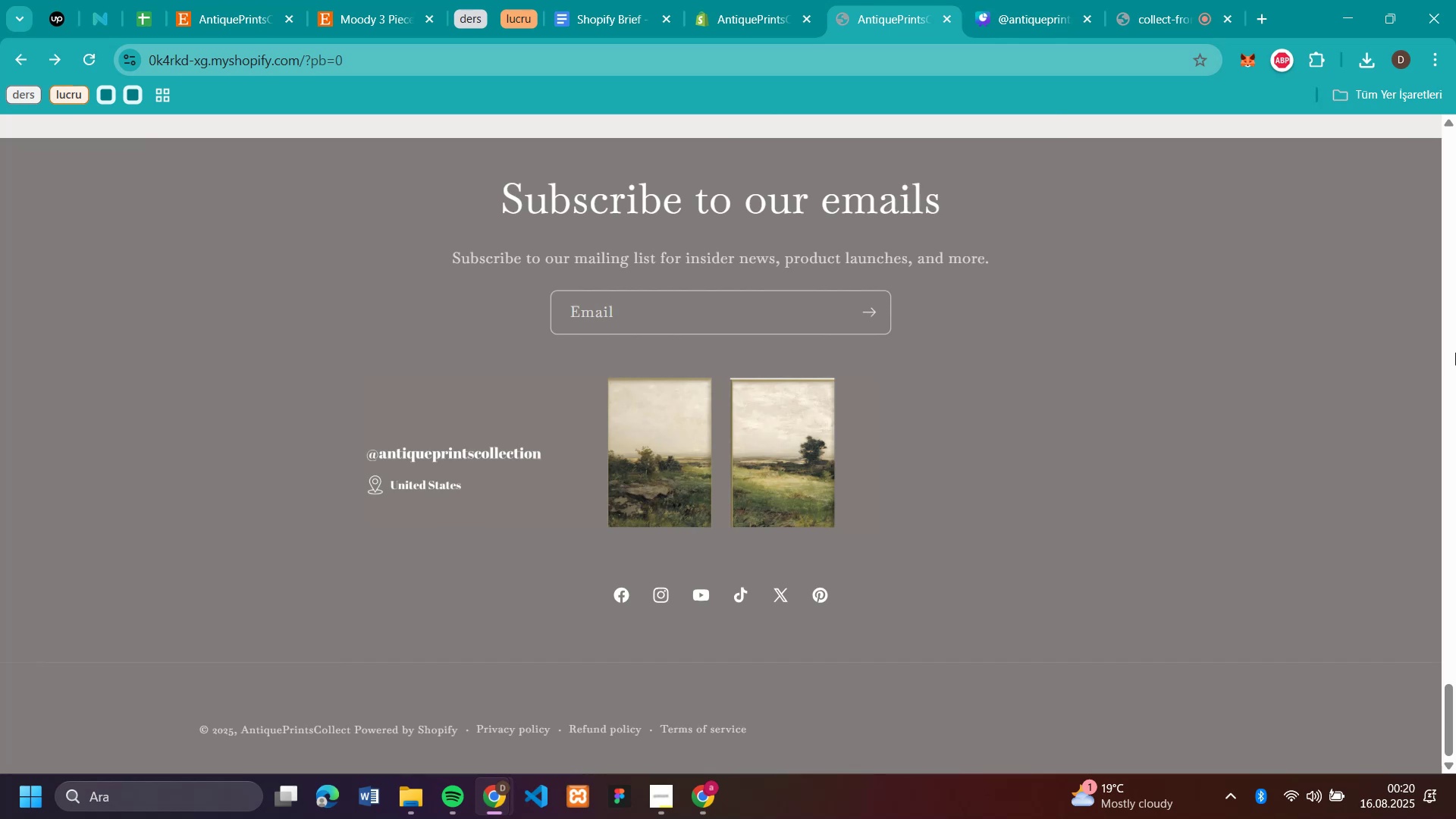 
wait(5.78)
 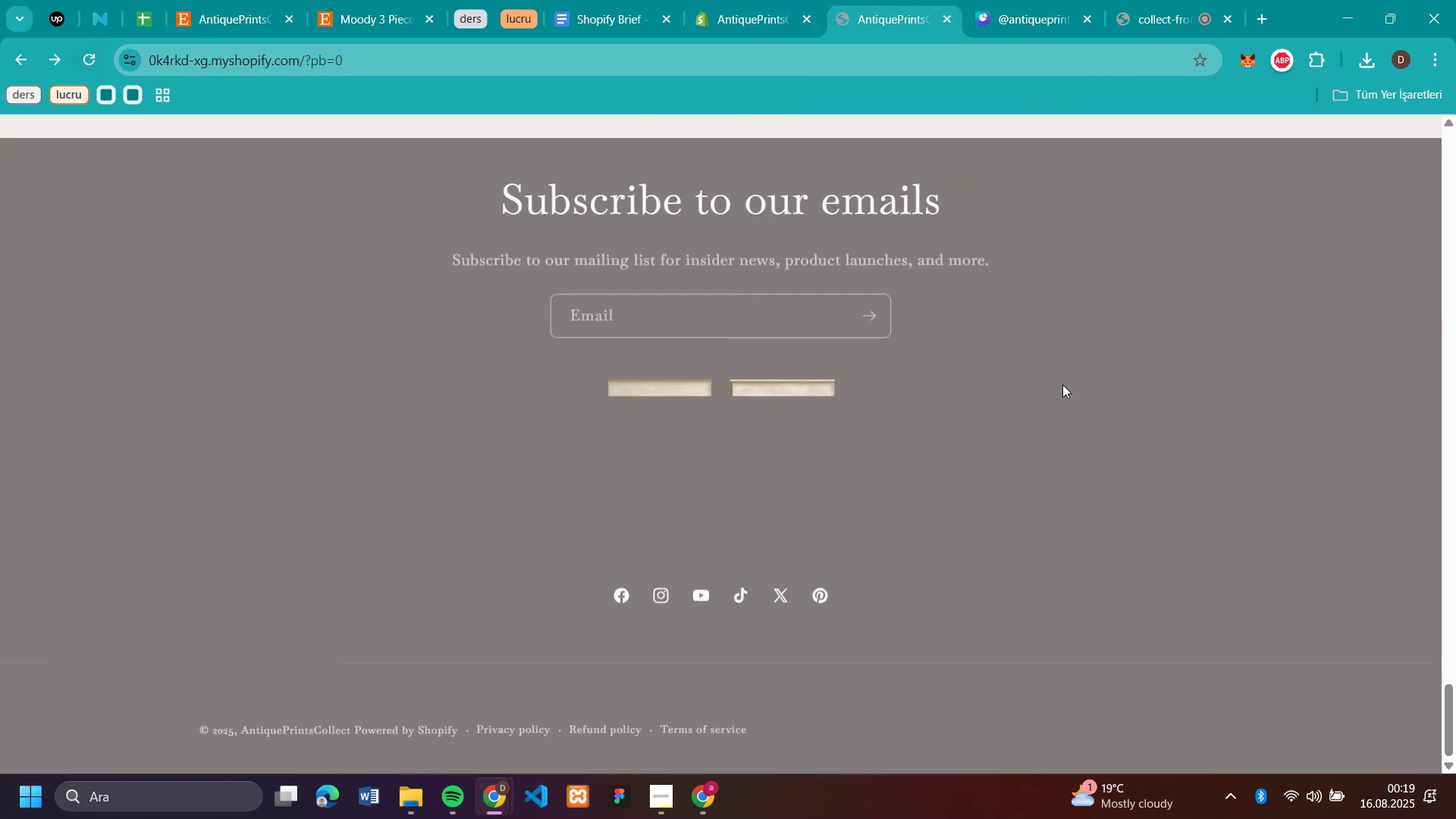 
scroll: coordinate [1000, 538], scroll_direction: up, amount: 60.0
 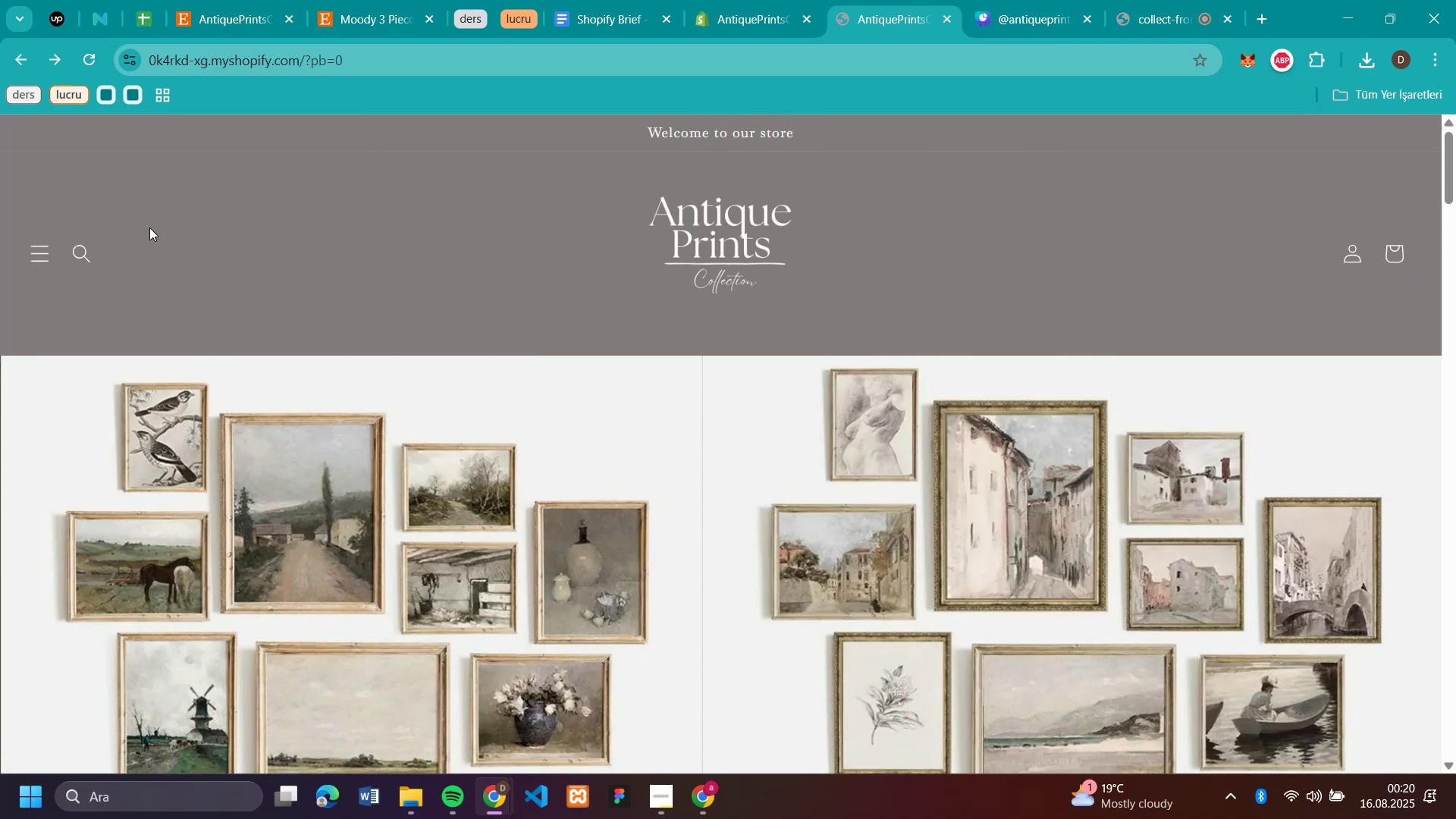 
left_click([33, 245])
 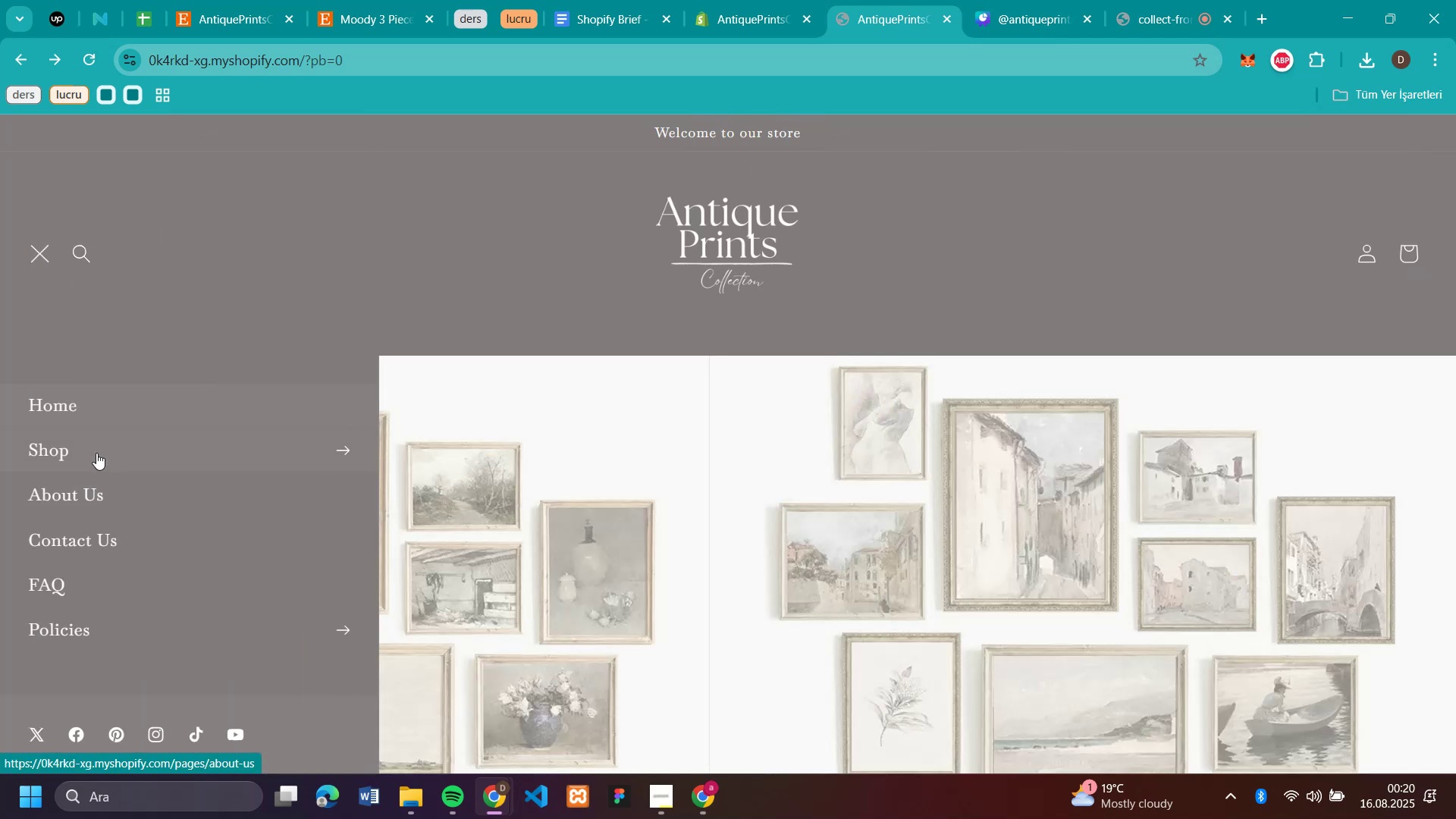 
left_click([93, 487])
 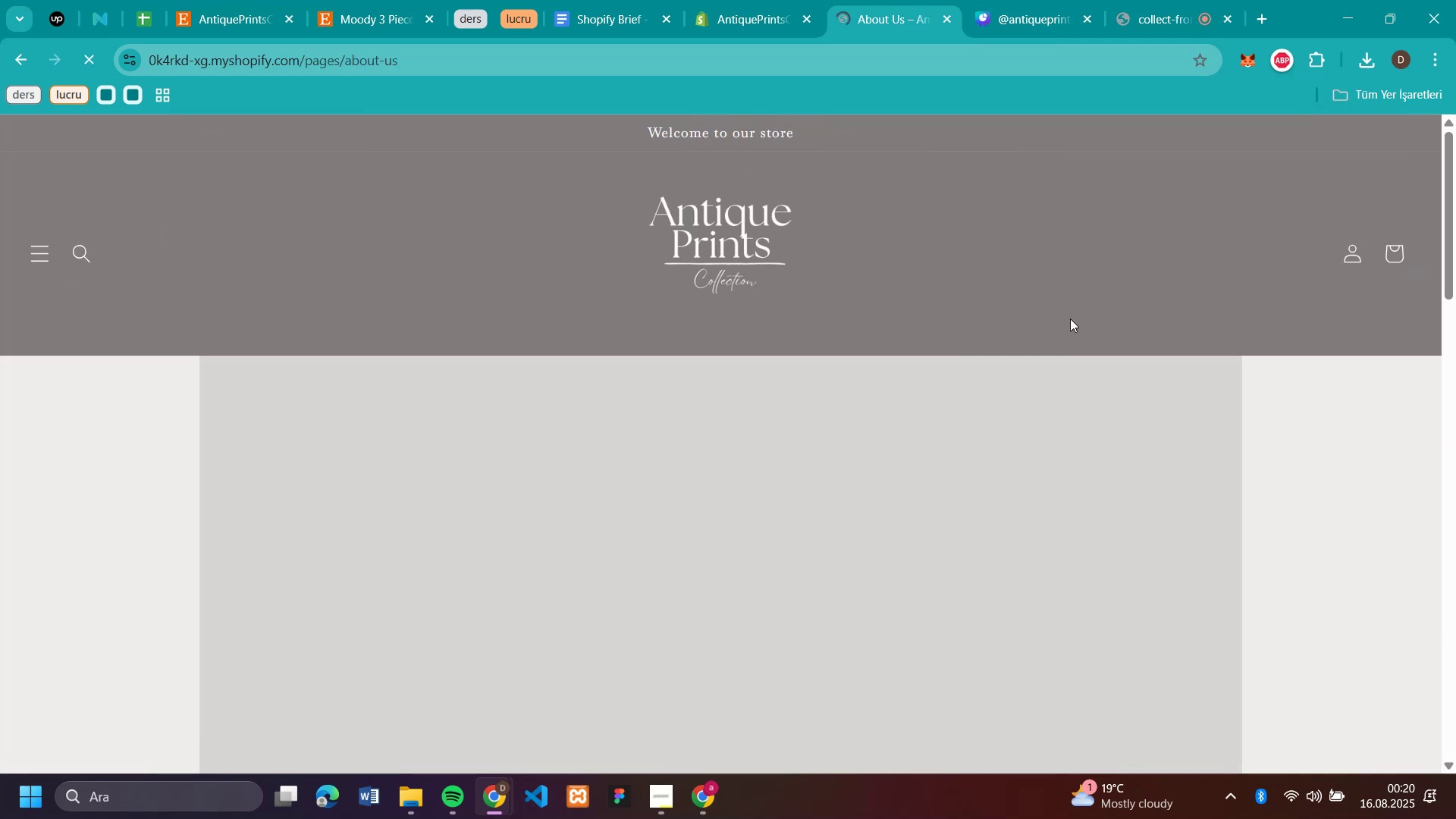 
scroll: coordinate [1070, 318], scroll_direction: down, amount: 4.0
 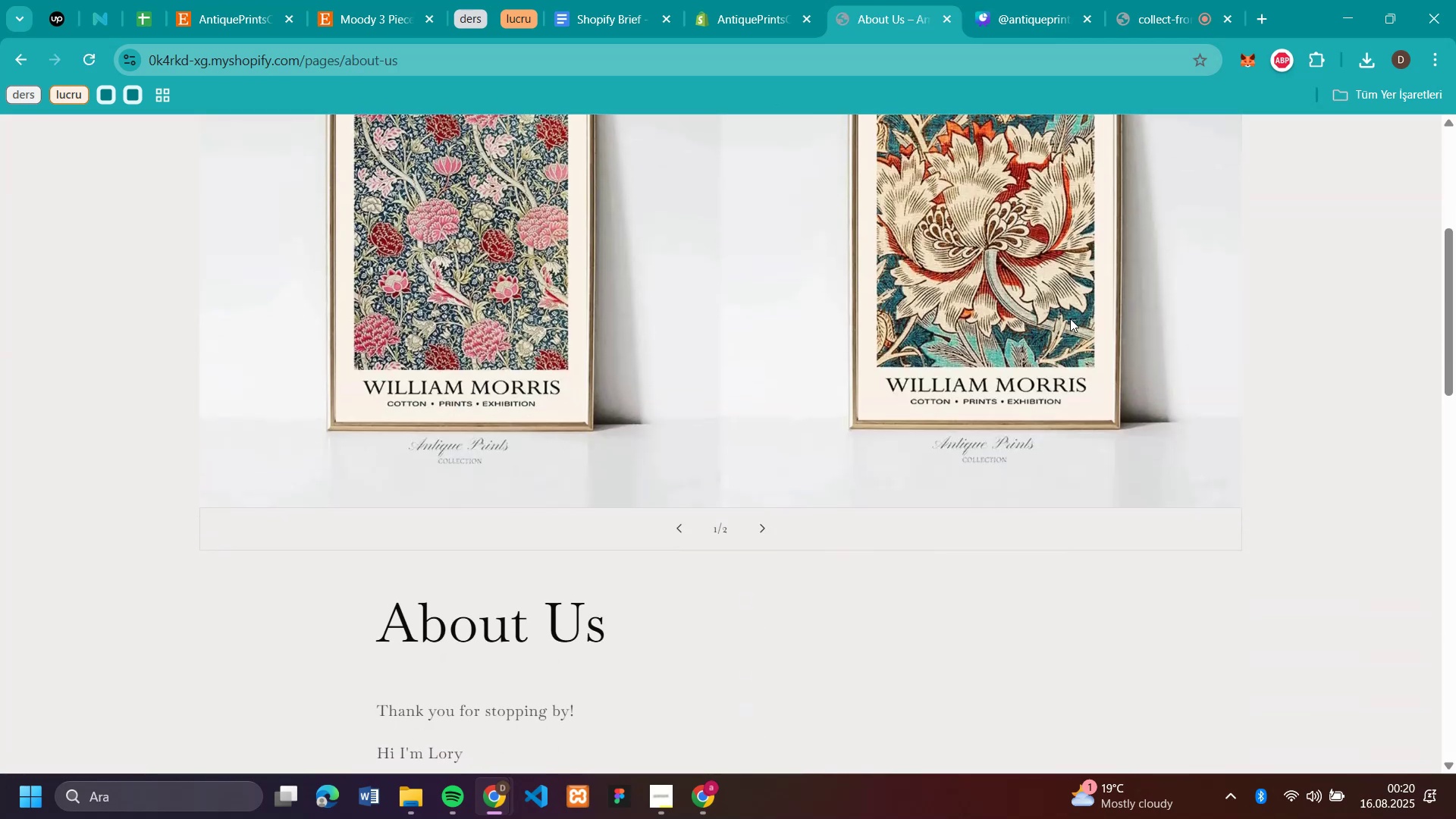 
scroll: coordinate [1070, 318], scroll_direction: none, amount: 0.0
 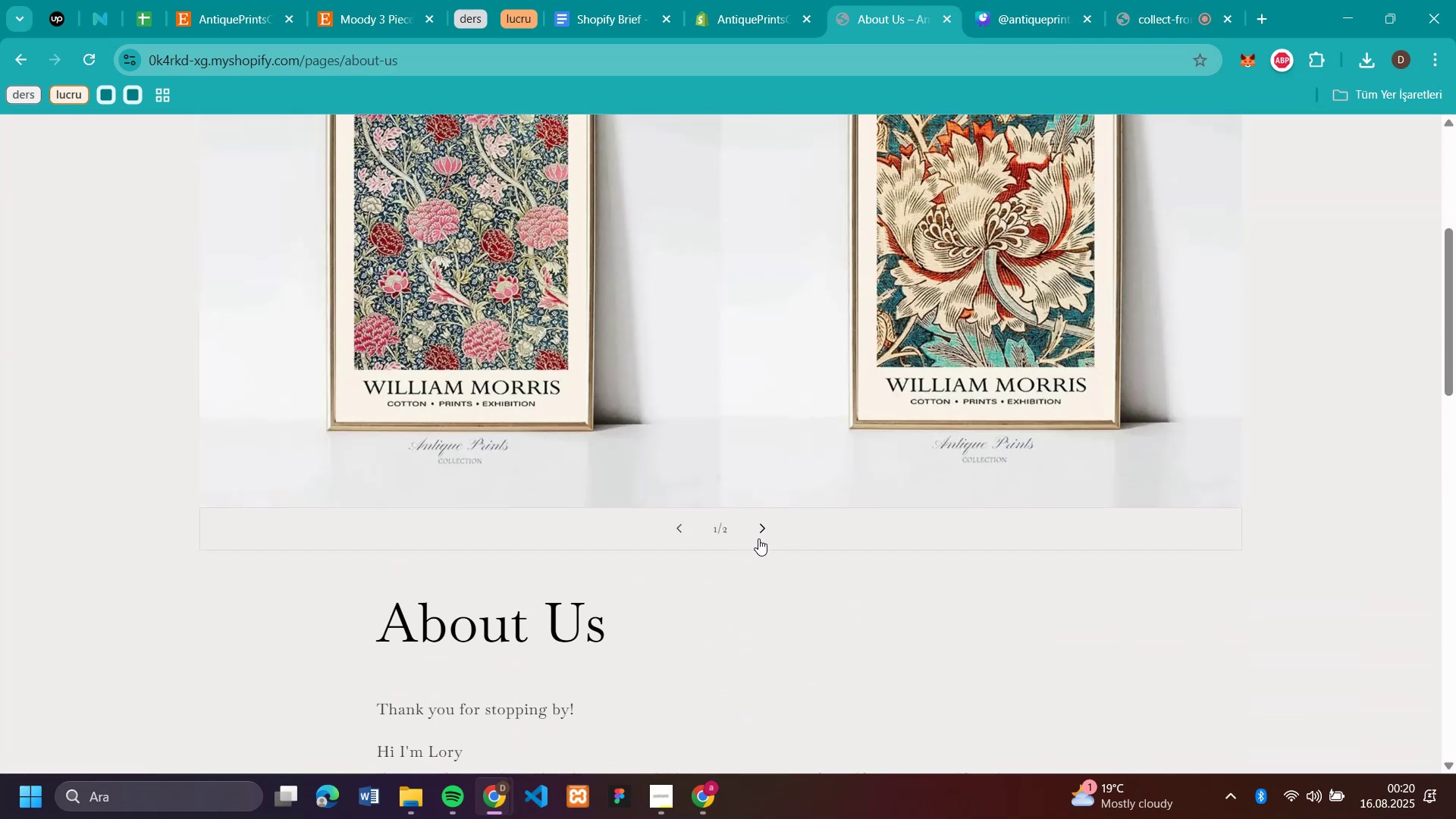 
left_click([758, 535])
 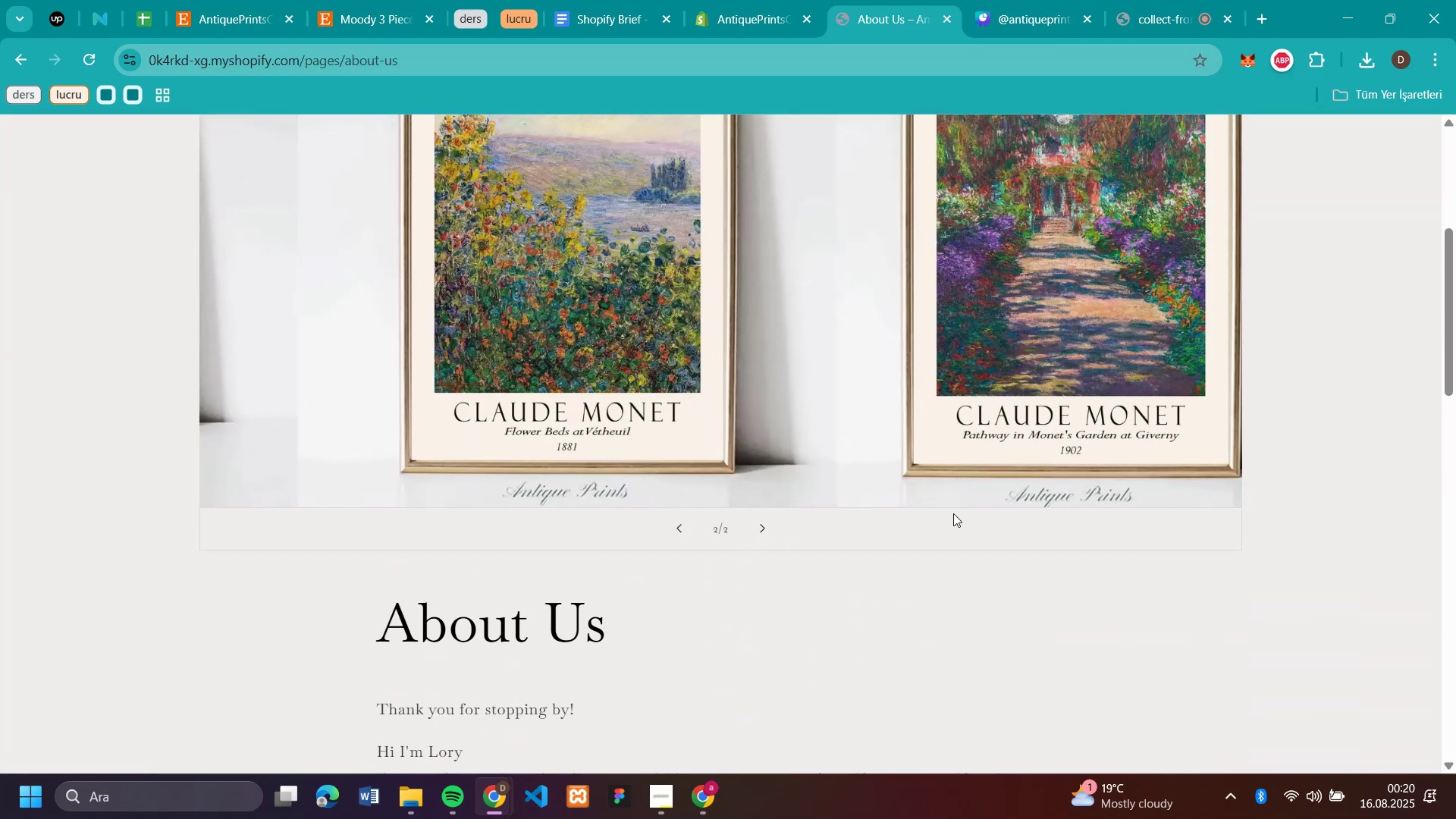 
scroll: coordinate [1134, 472], scroll_direction: down, amount: 8.0
 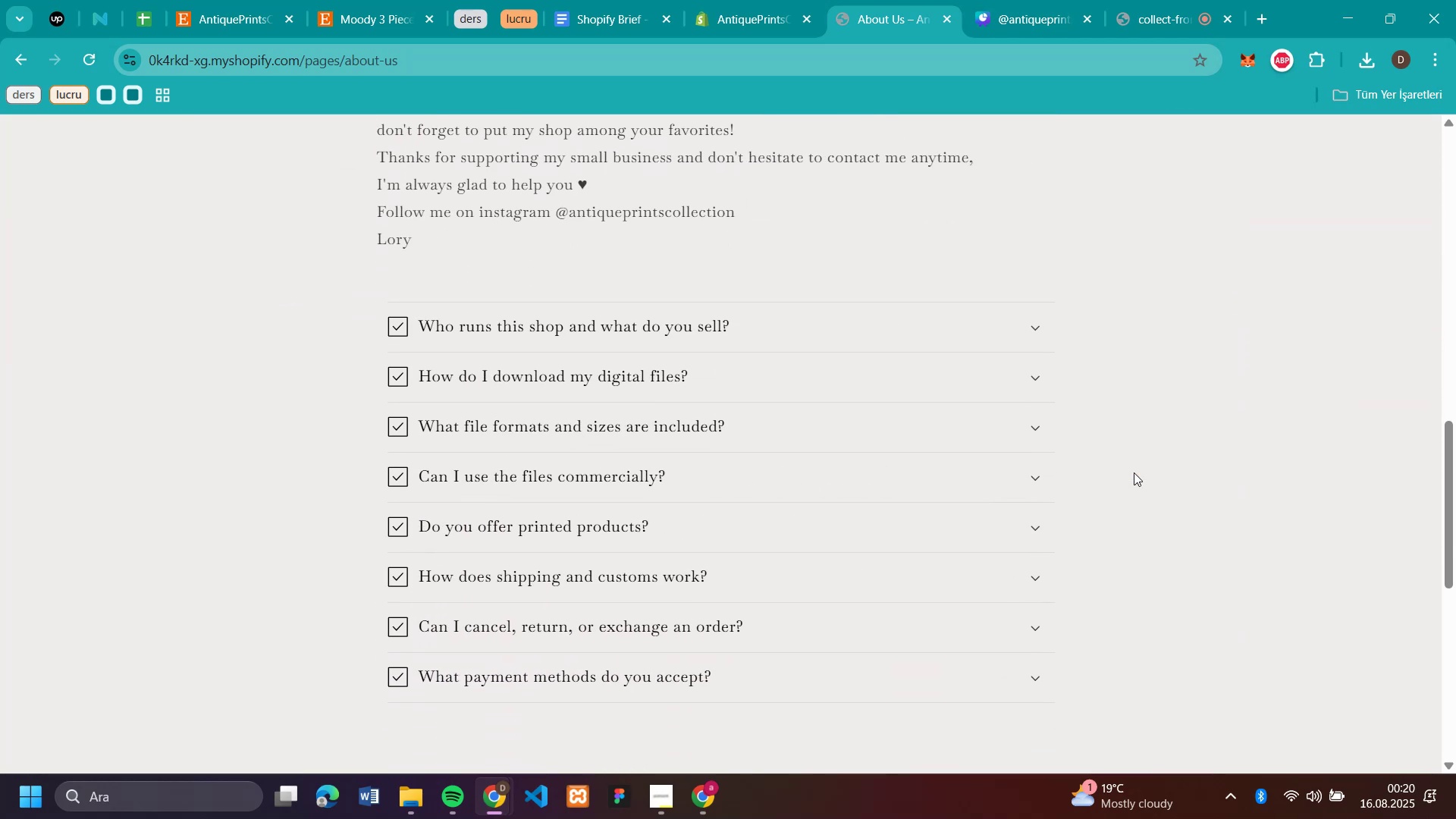 
scroll: coordinate [0, 221], scroll_direction: up, amount: 15.0
 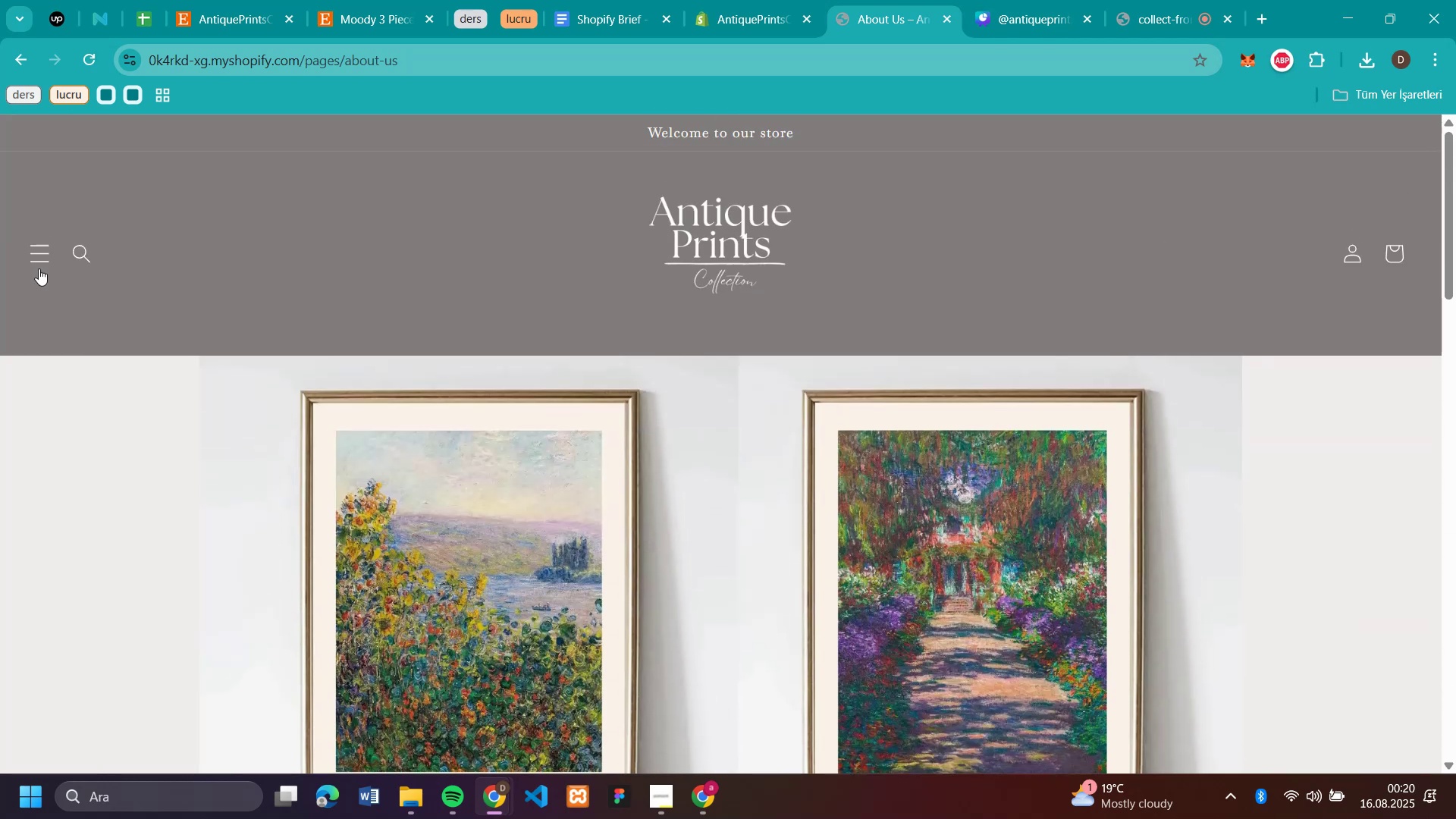 
left_click([43, 265])
 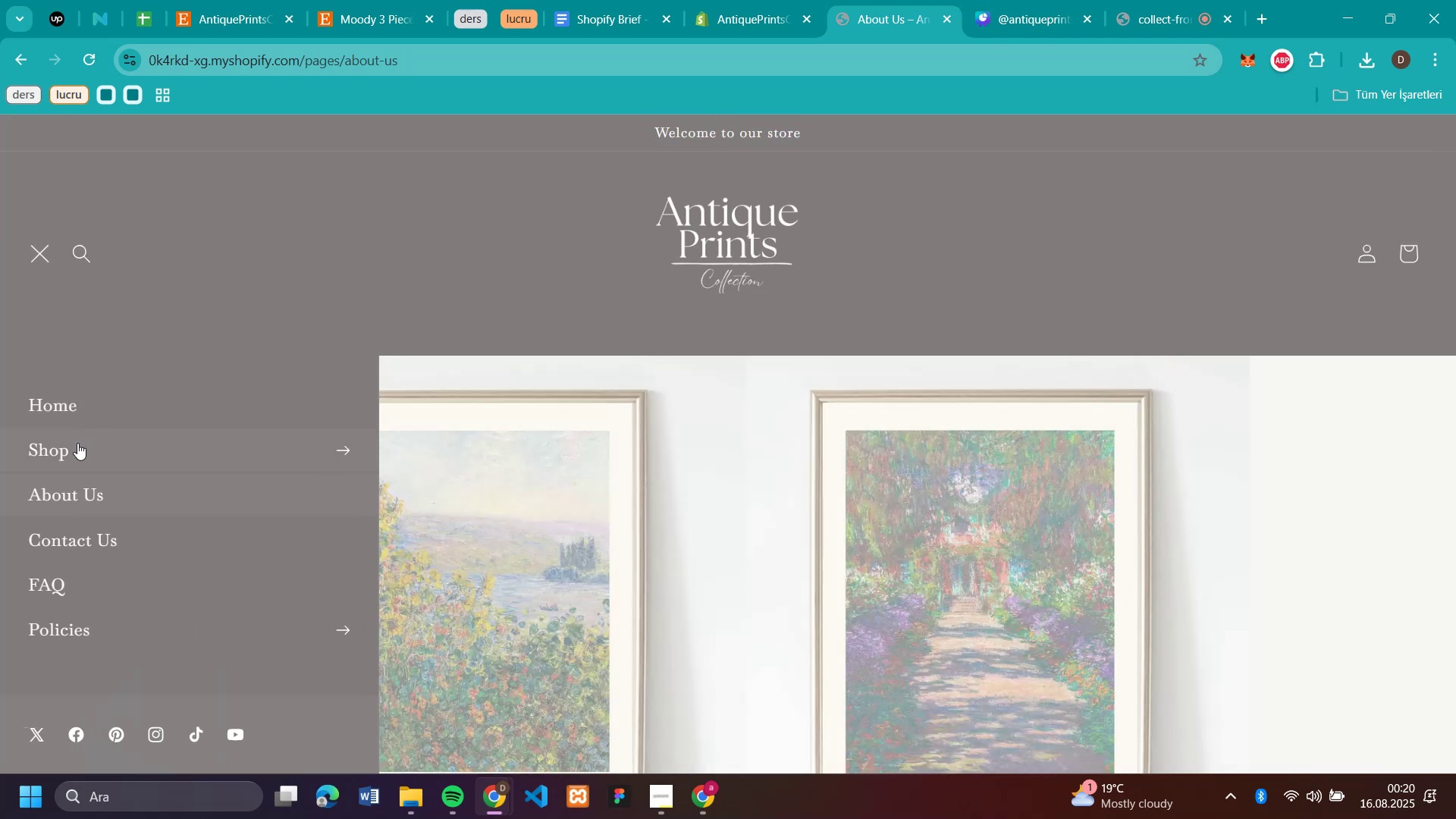 
left_click([64, 444])
 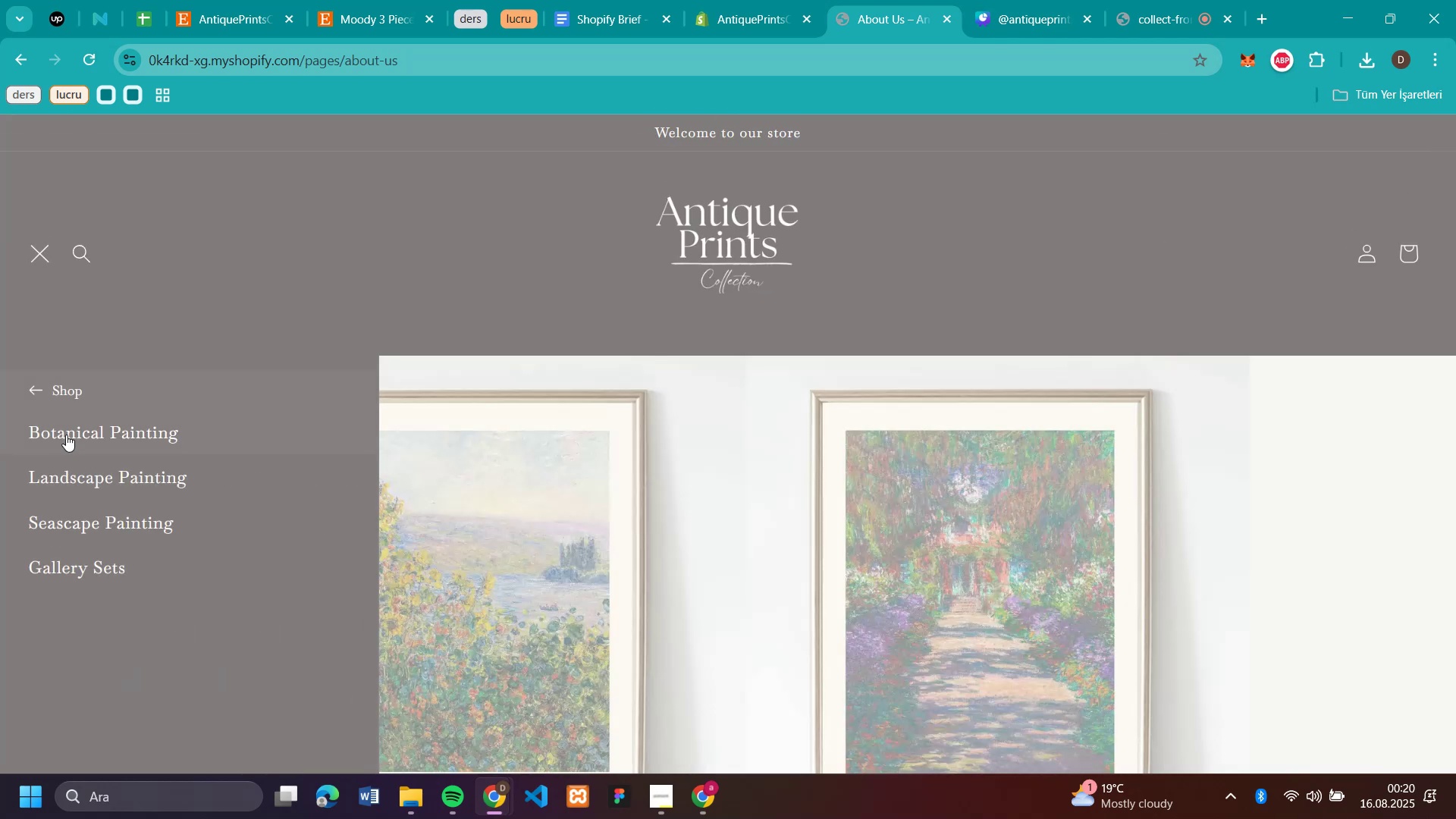 
left_click([71, 429])
 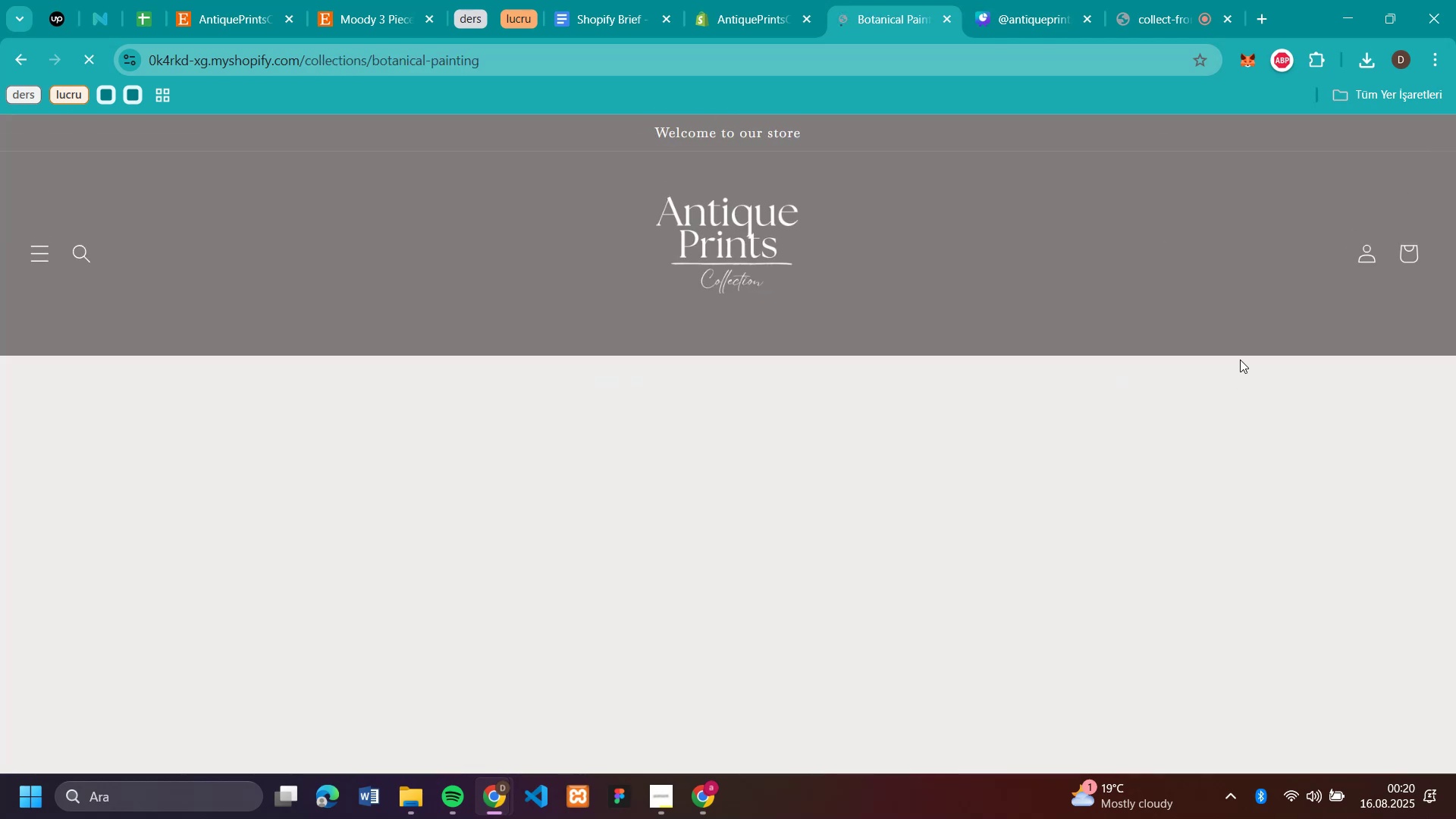 
scroll: coordinate [1245, 361], scroll_direction: down, amount: 5.0
 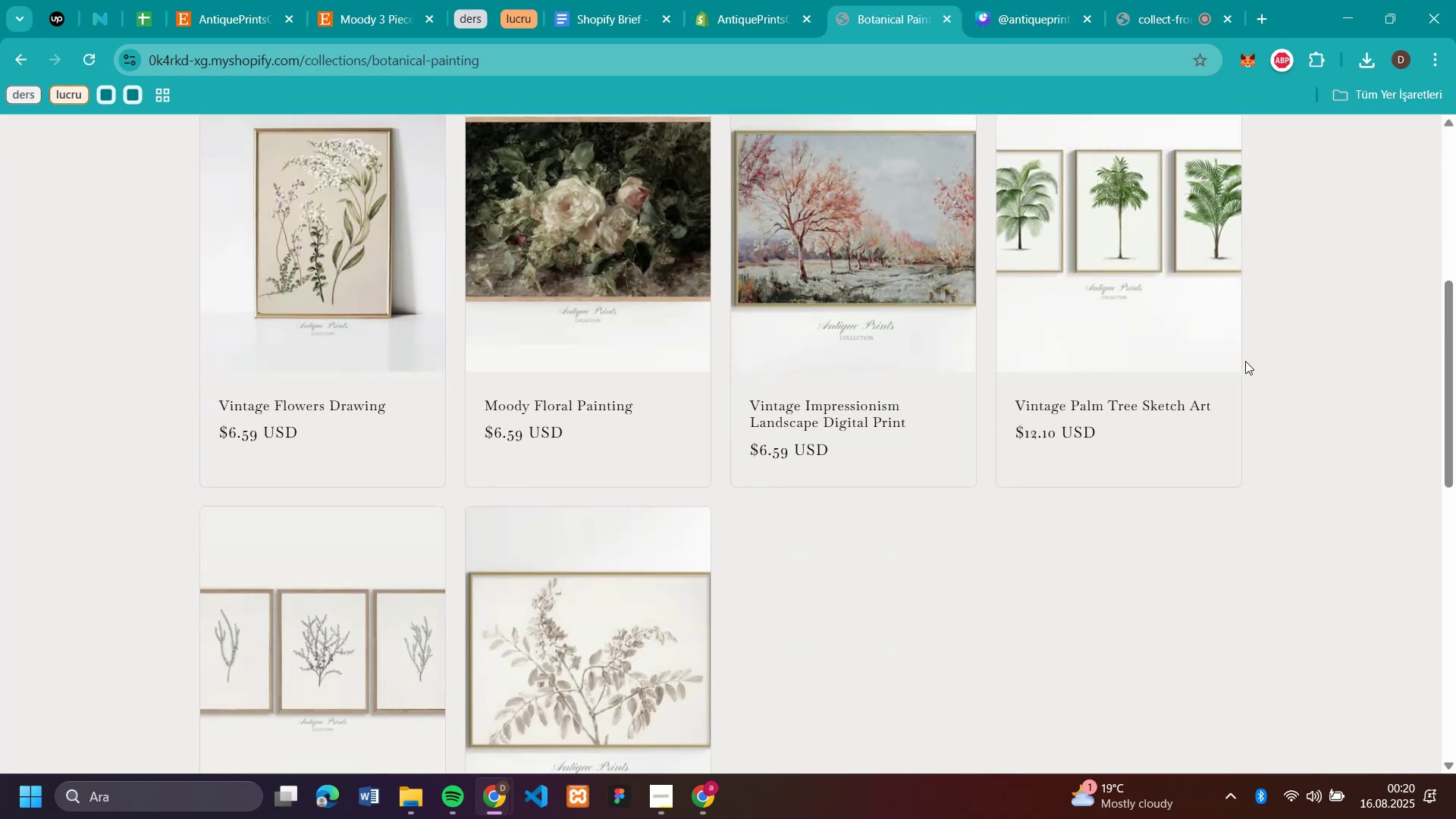 
scroll: coordinate [95, 329], scroll_direction: up, amount: 9.0
 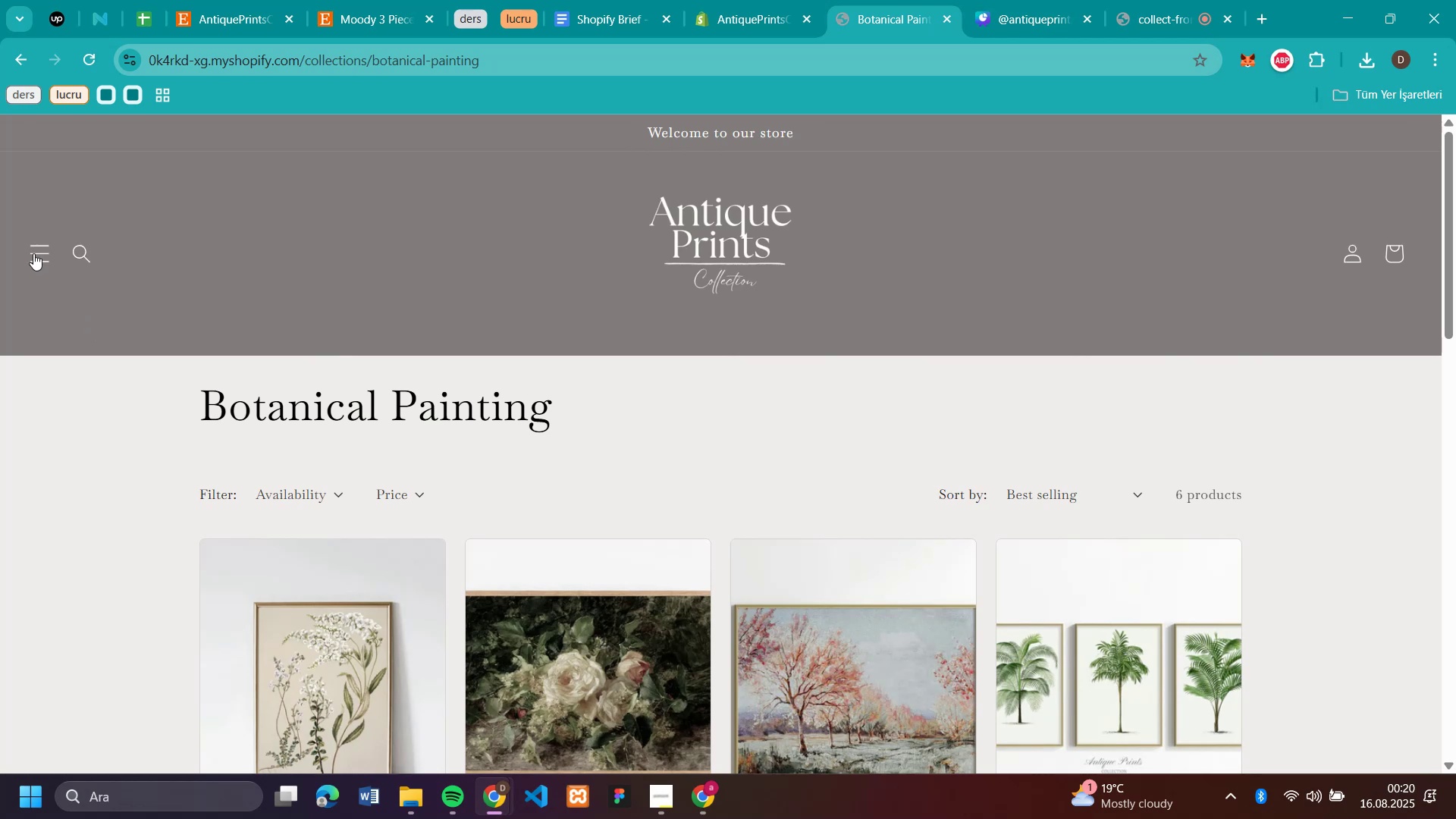 
left_click([32, 253])
 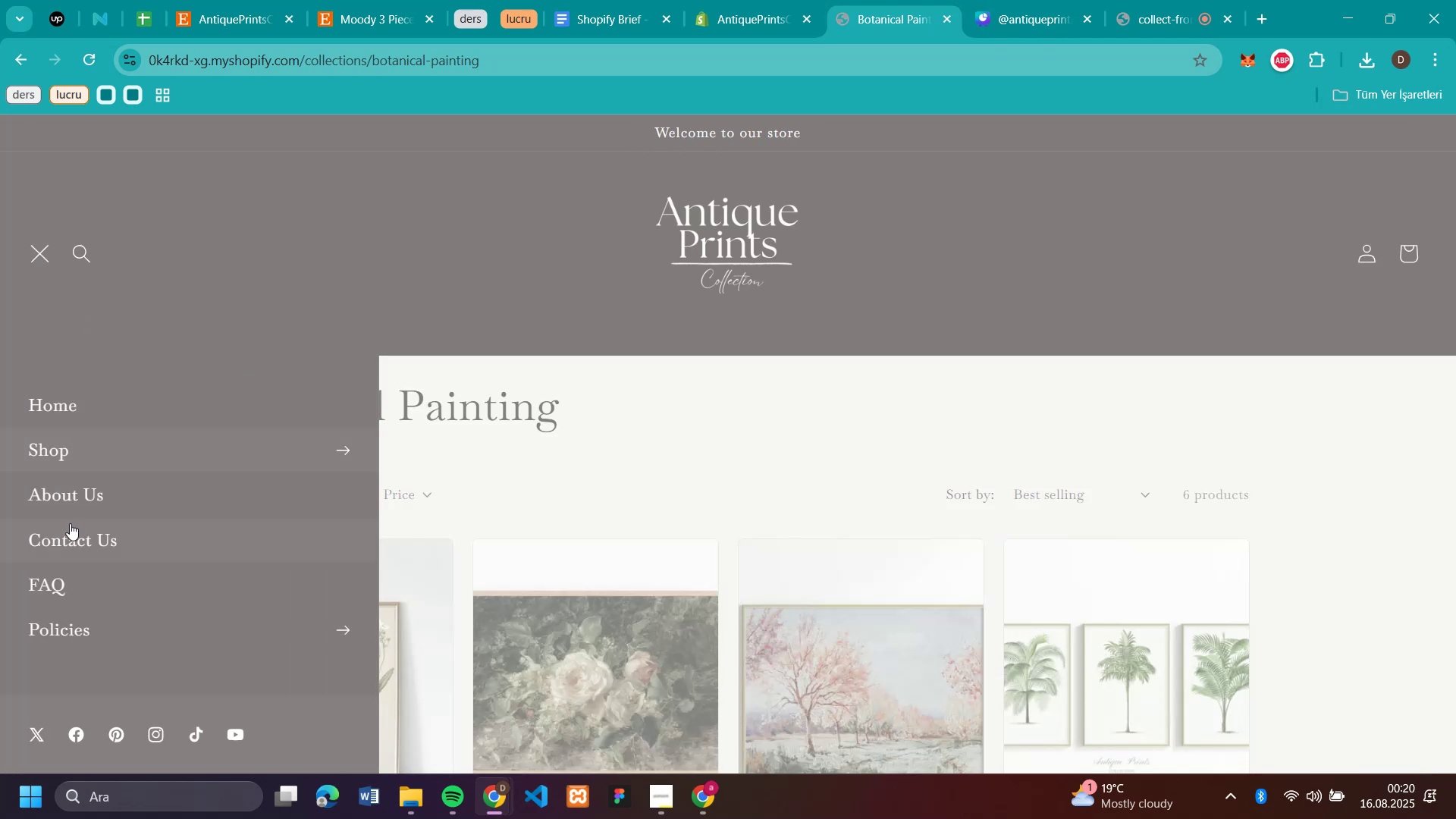 
left_click([69, 537])
 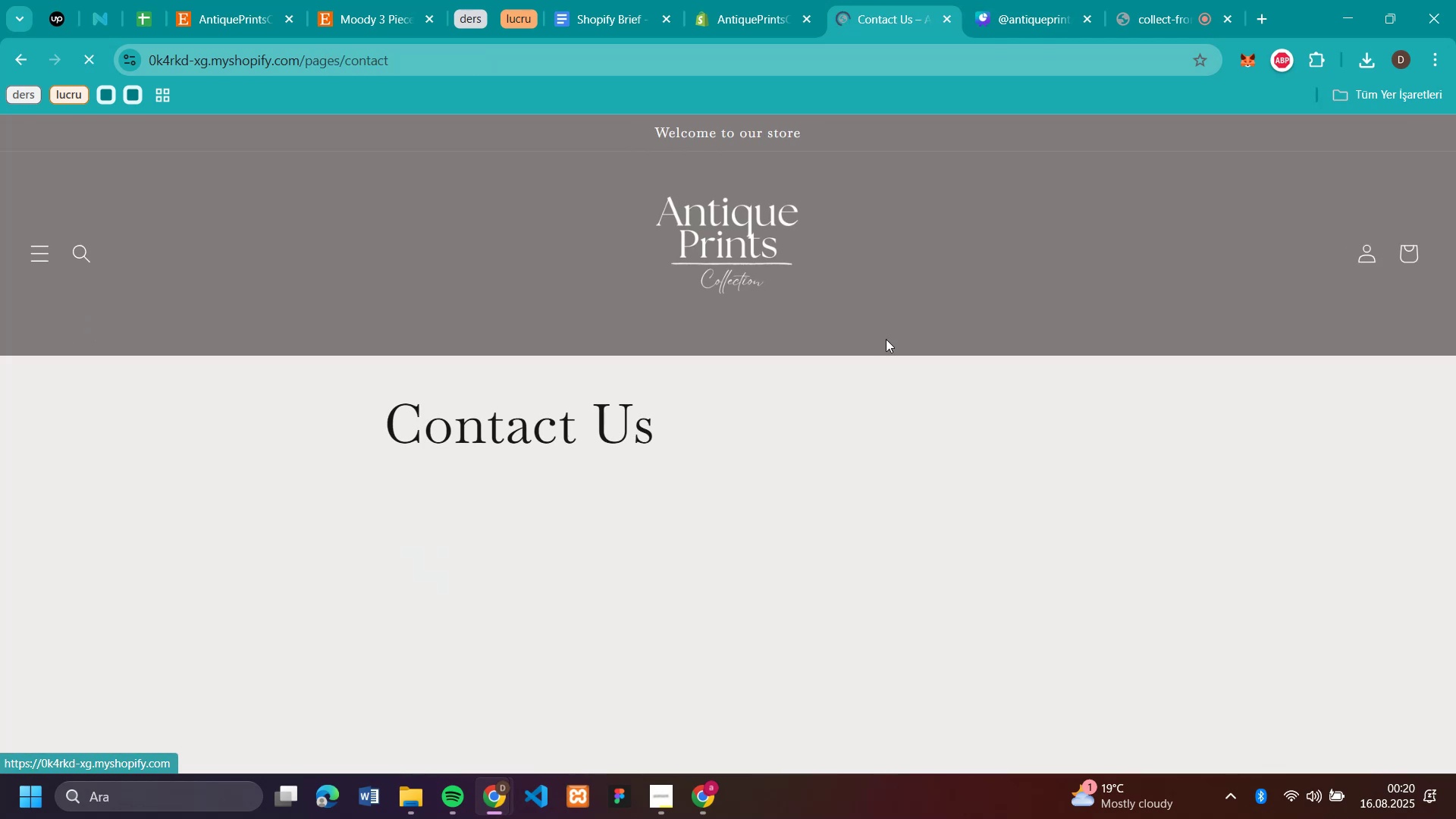 
scroll: coordinate [1009, 309], scroll_direction: down, amount: 4.0
 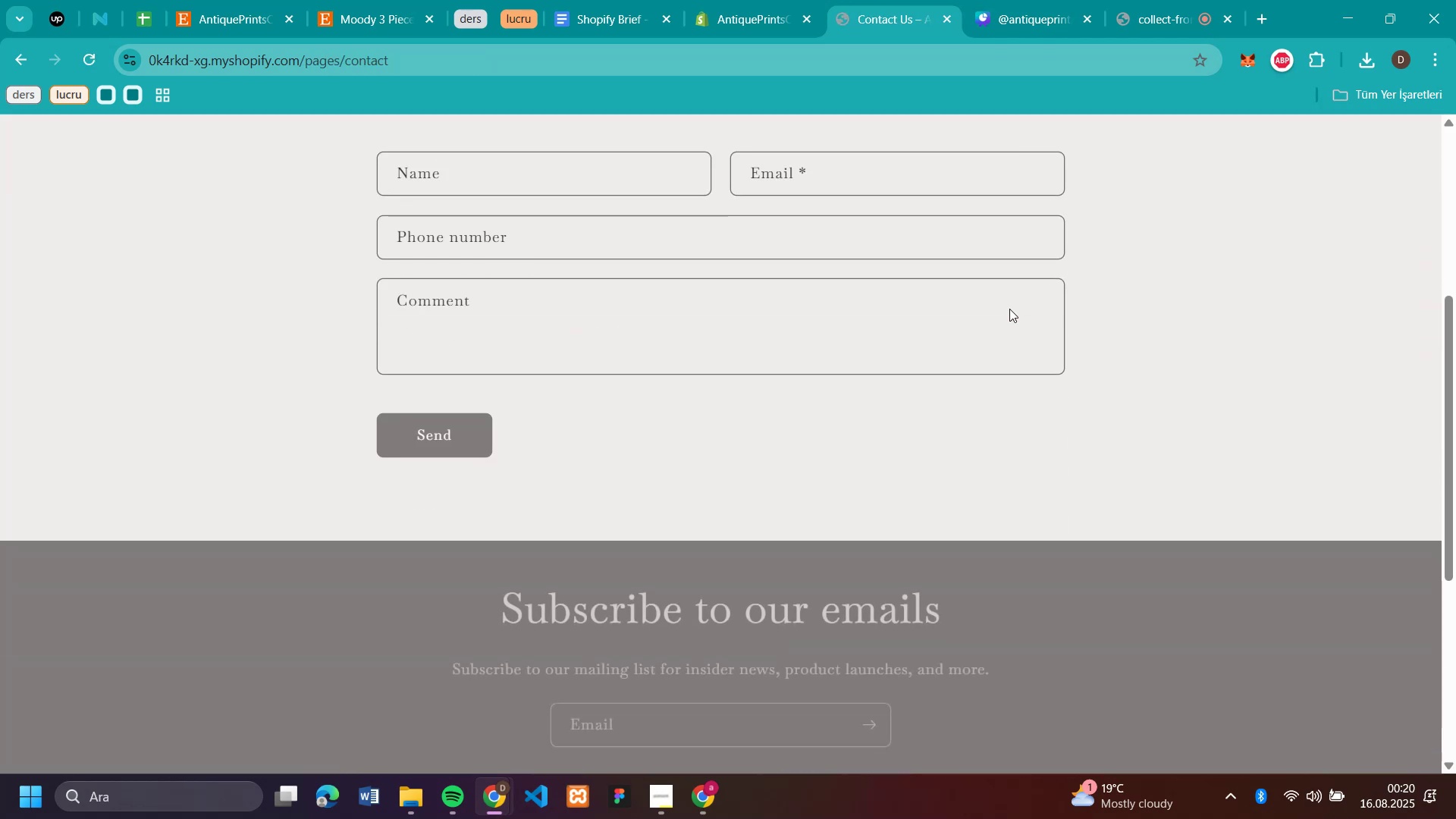 
scroll: coordinate [1009, 309], scroll_direction: up, amount: 4.0
 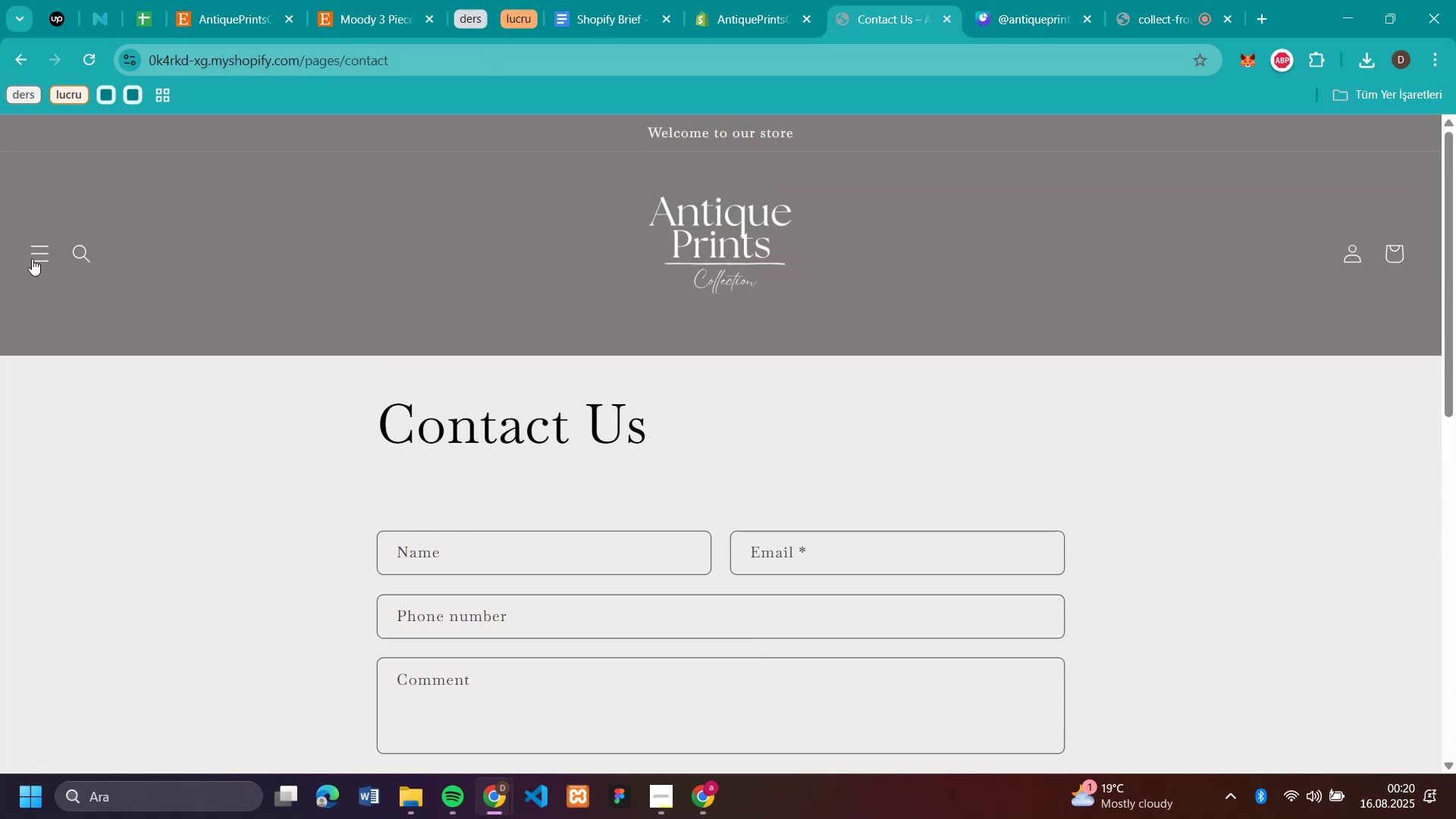 
left_click([32, 259])
 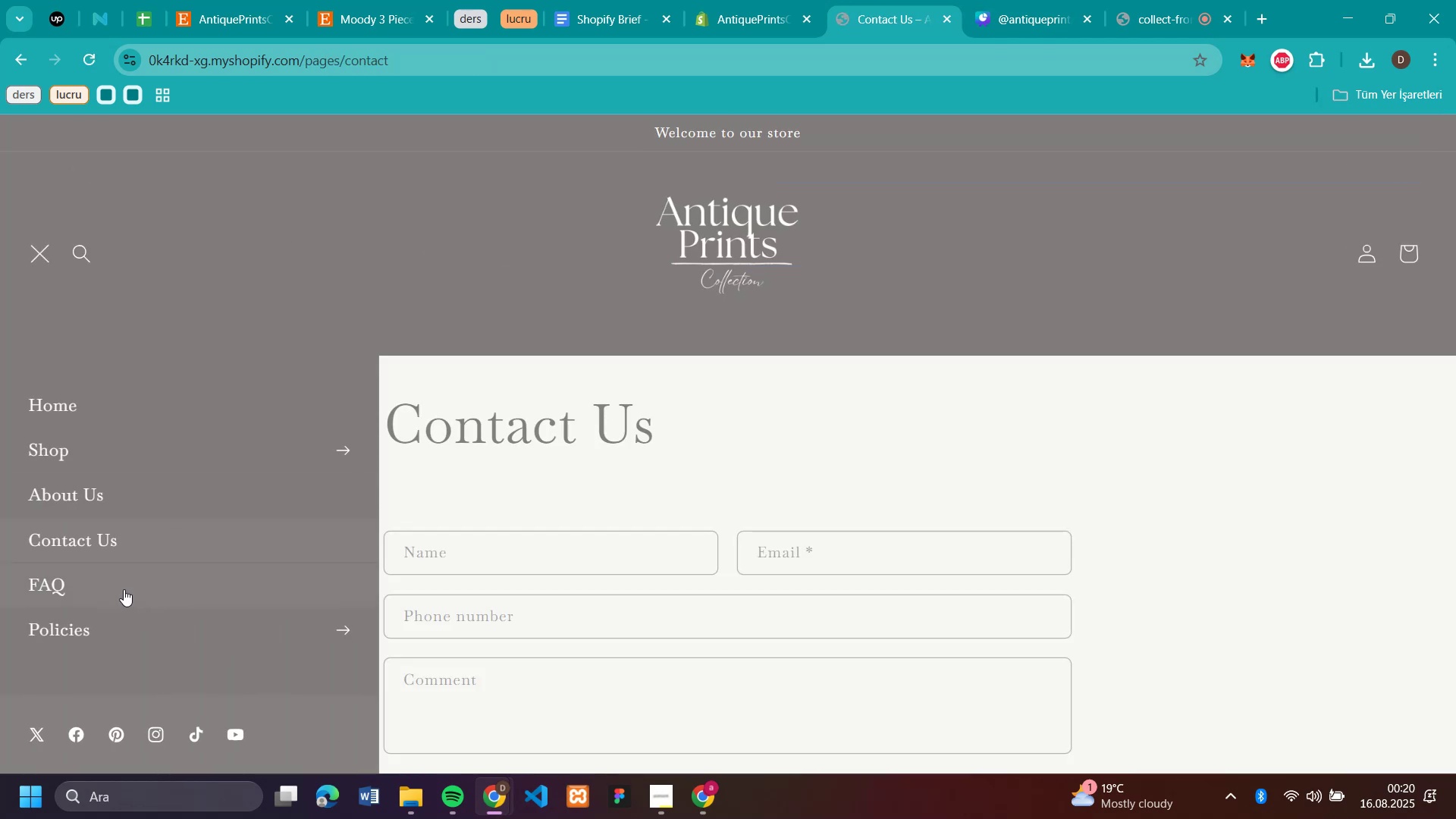 
left_click([101, 582])
 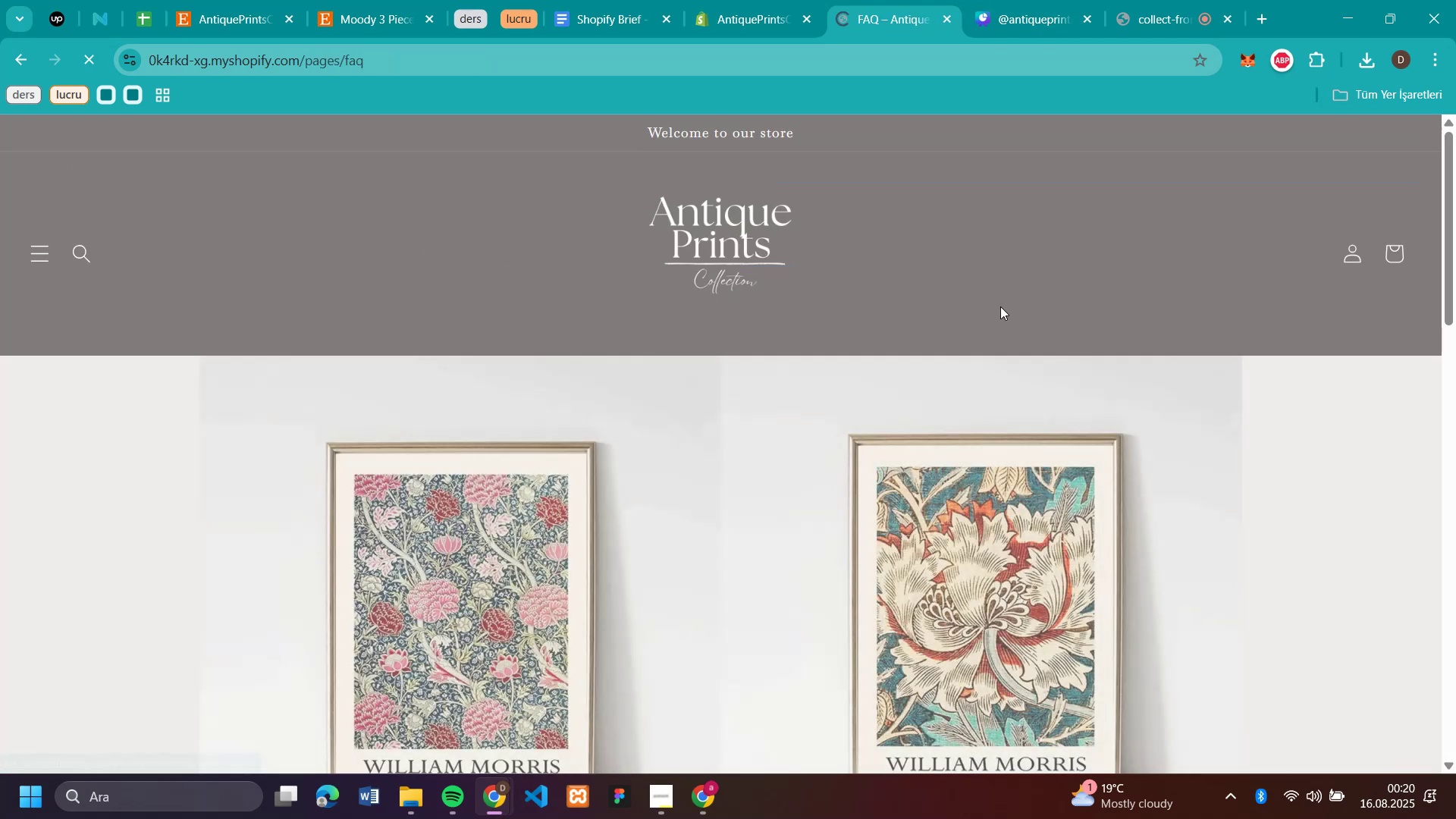 
scroll: coordinate [1000, 306], scroll_direction: down, amount: 4.0
 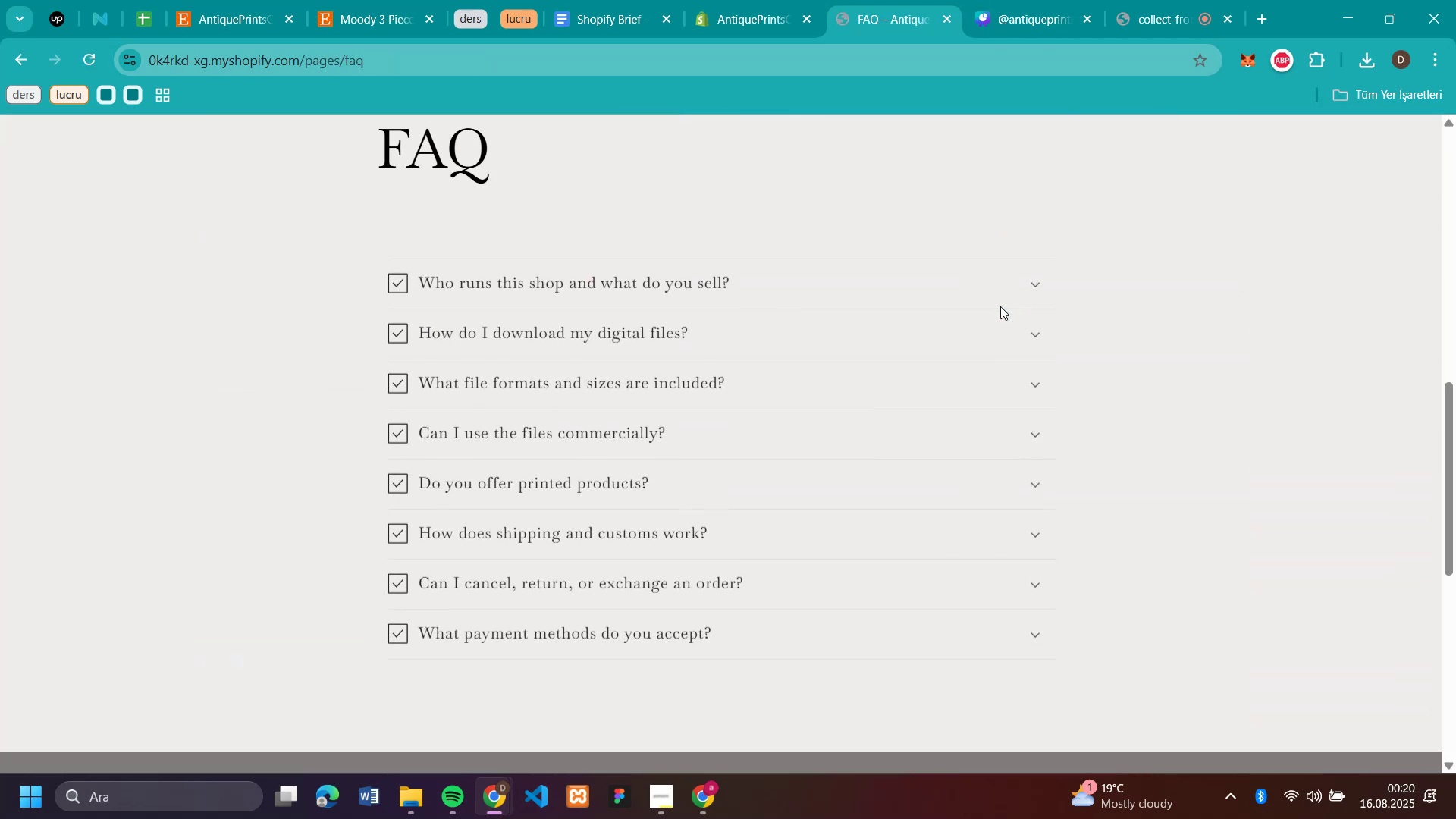 
scroll: coordinate [105, 308], scroll_direction: up, amount: 12.0
 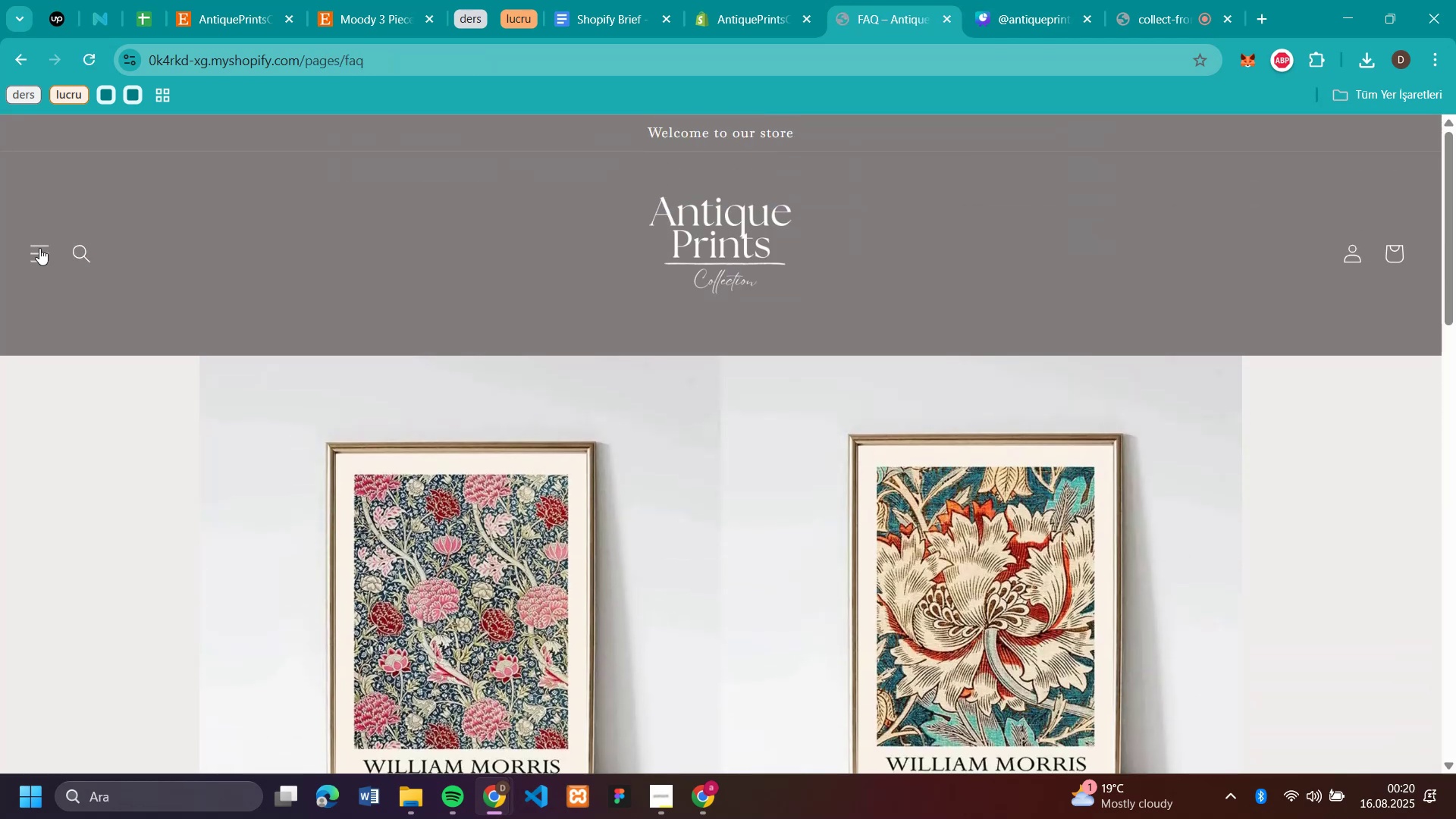 
left_click([38, 248])
 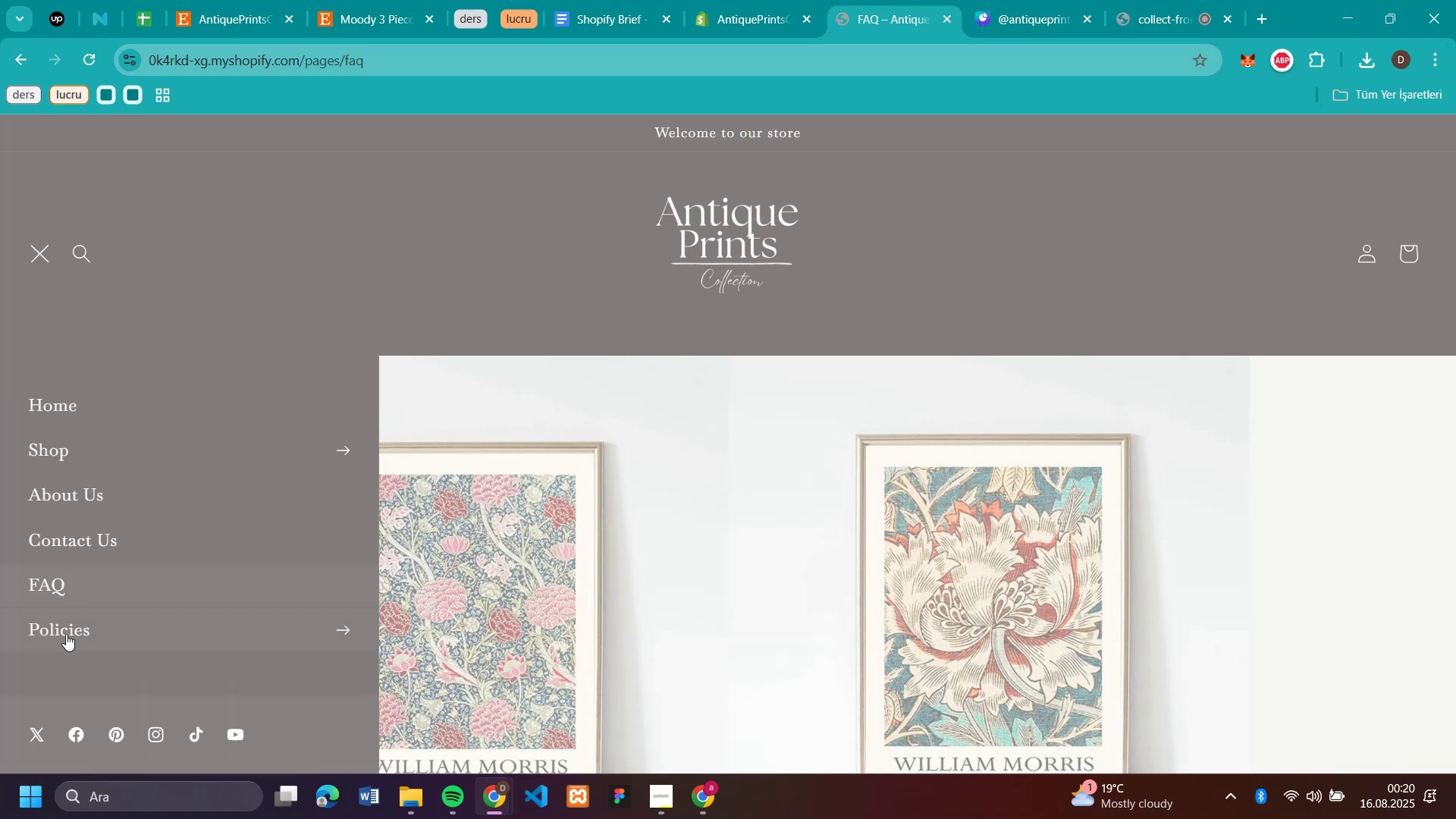 
left_click([66, 631])
 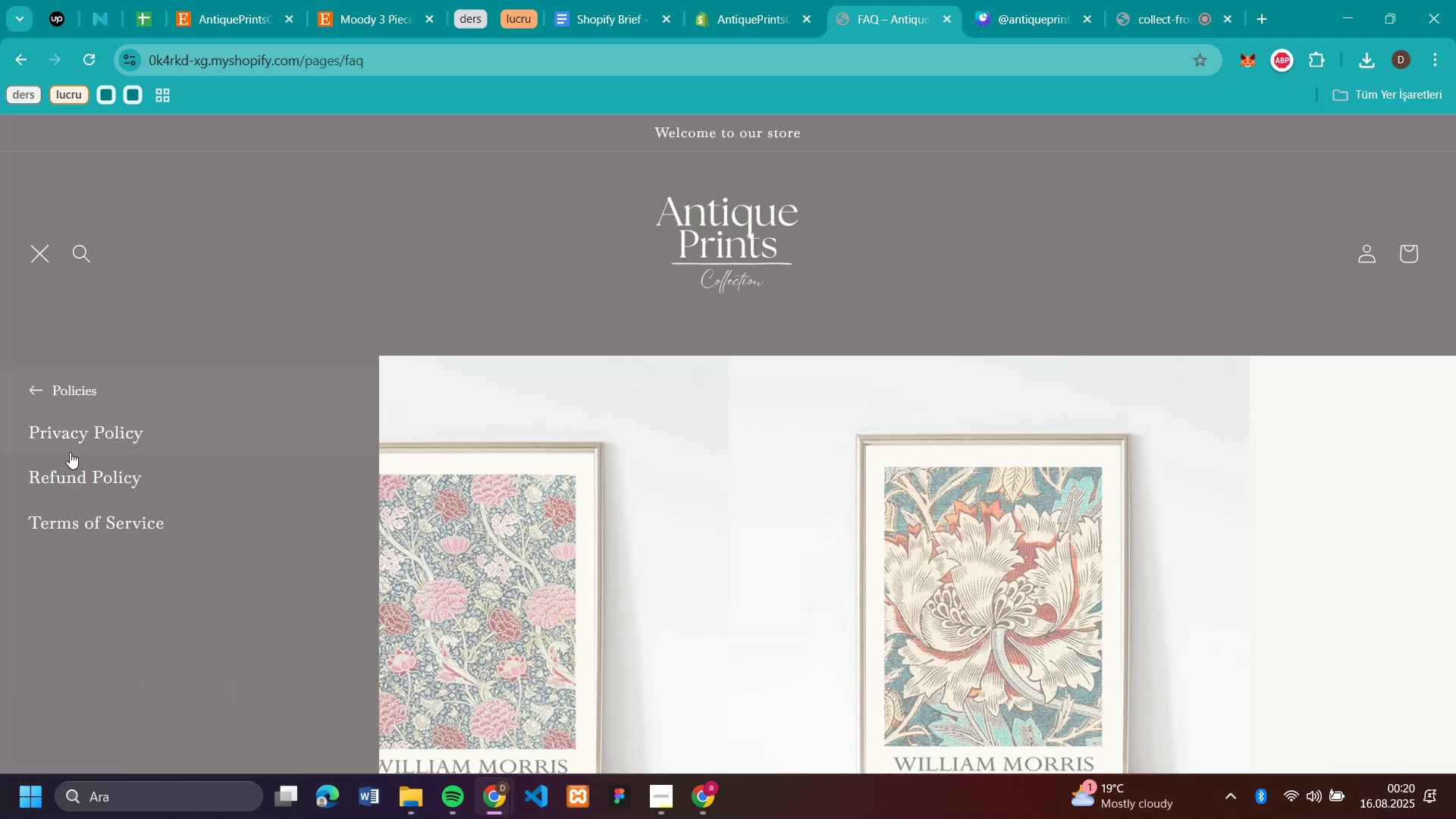 
left_click([71, 439])
 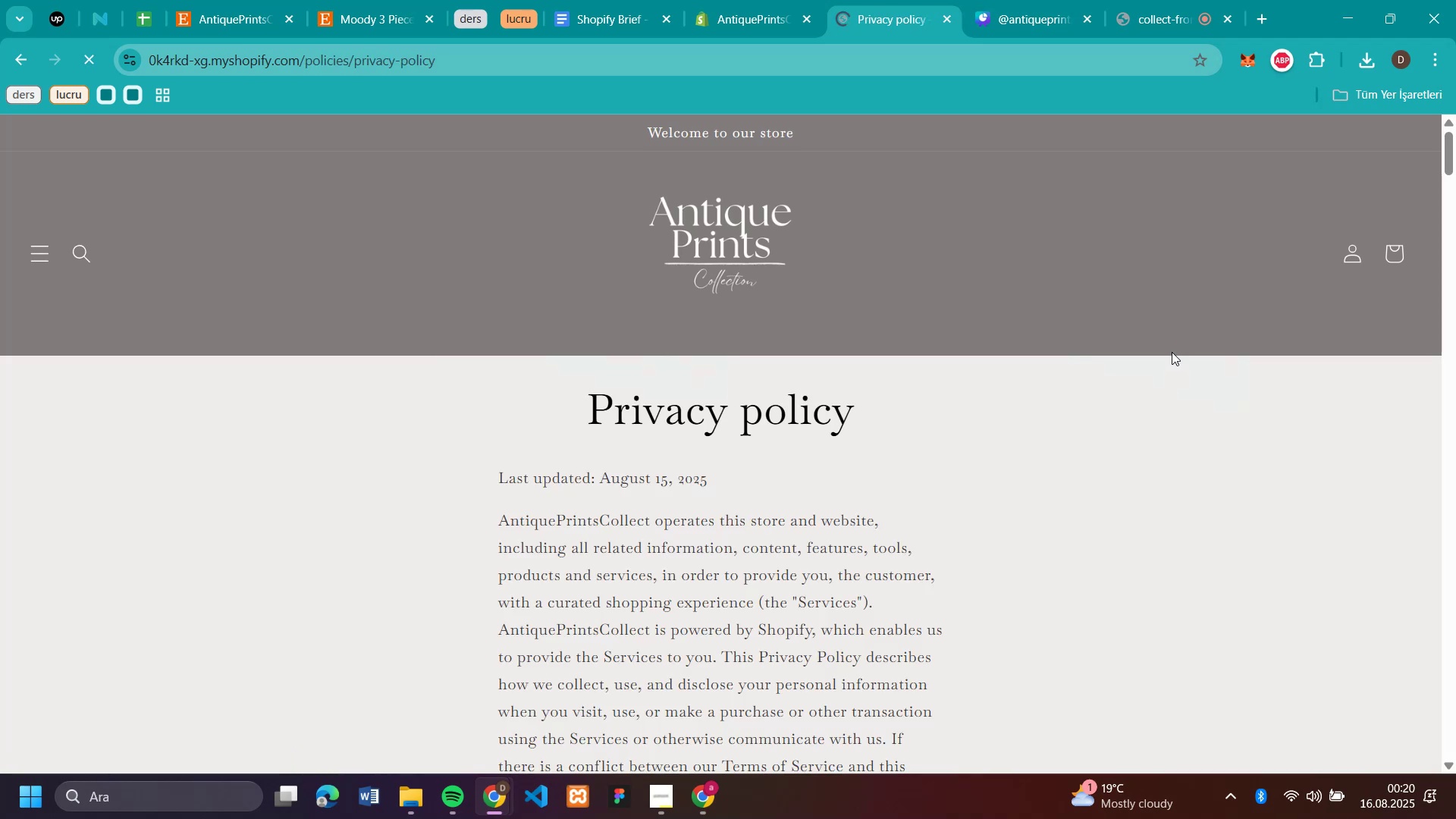 
scroll: coordinate [1134, 338], scroll_direction: up, amount: 4.0
 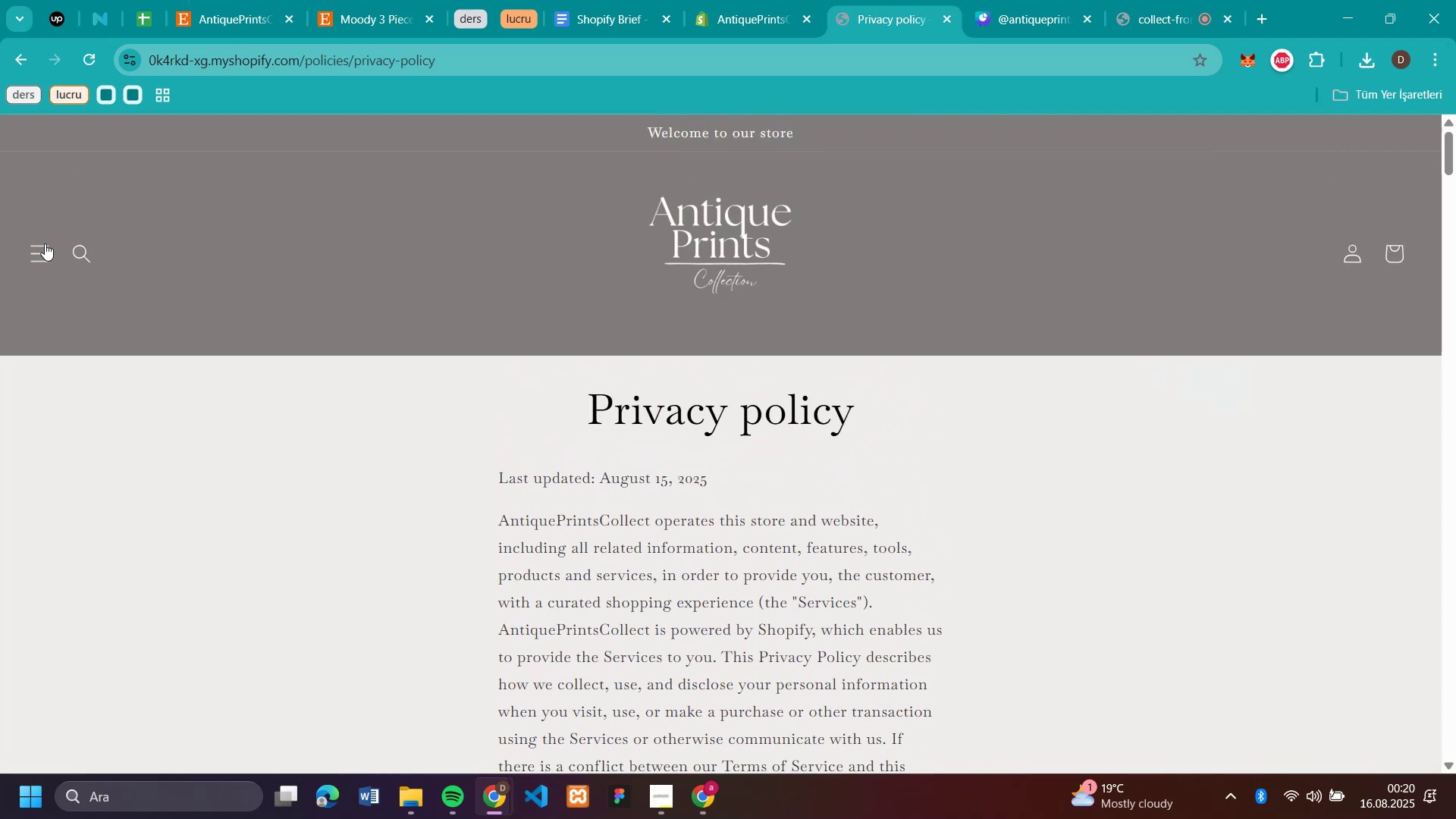 
left_click([48, 245])
 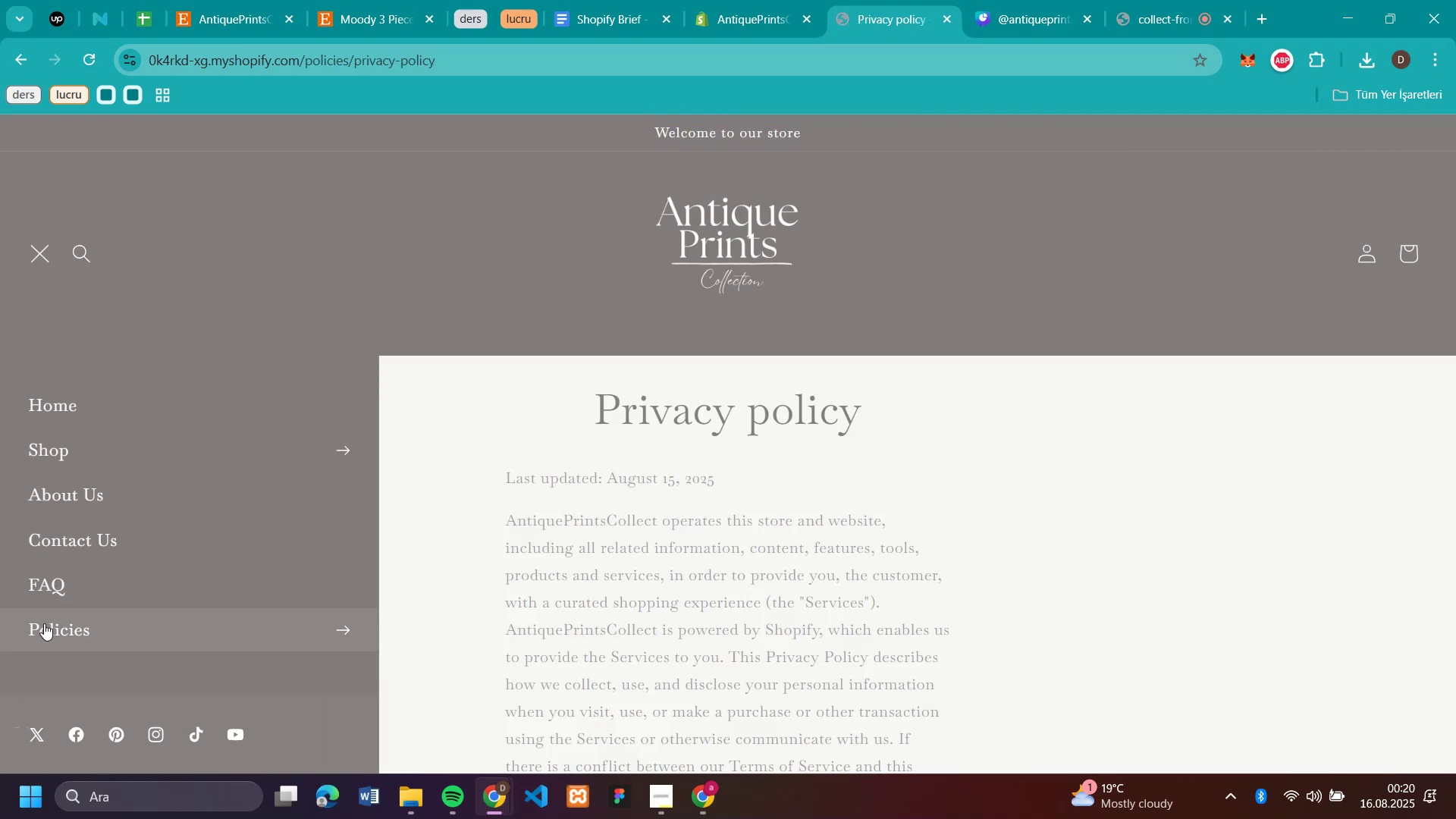 
left_click([44, 626])
 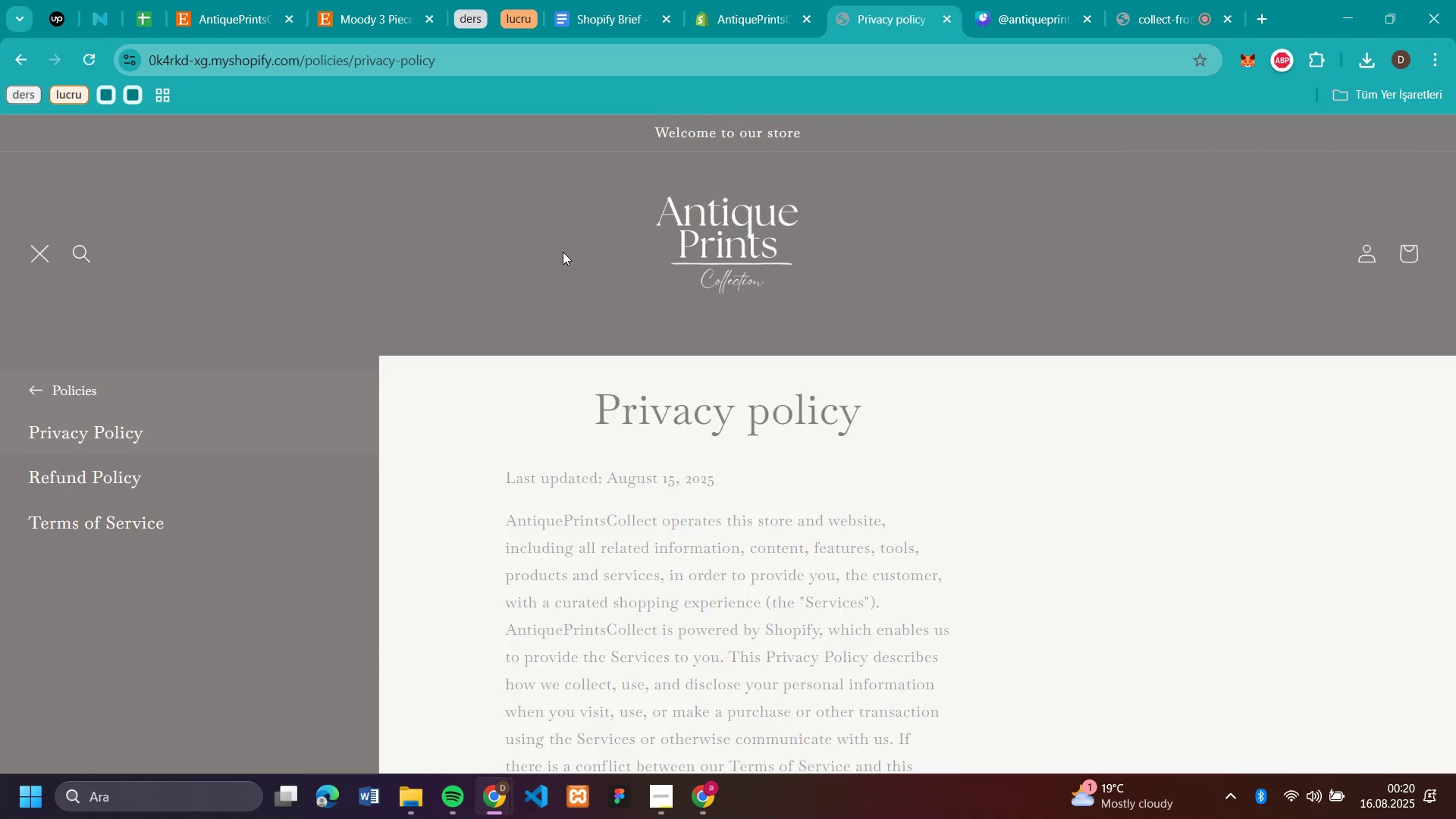 
left_click([689, 245])
 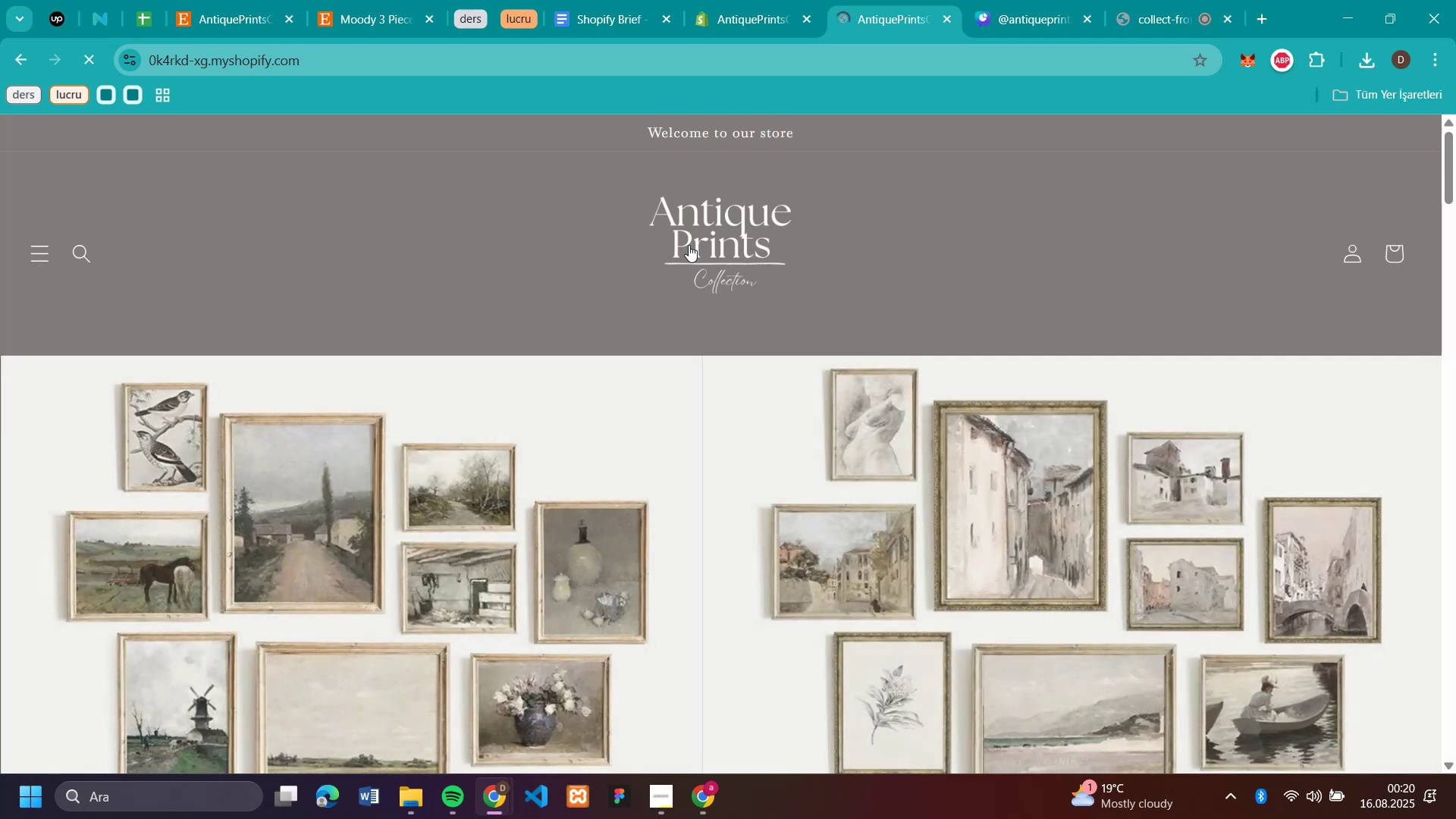 
scroll: coordinate [967, 208], scroll_direction: up, amount: 4.0
 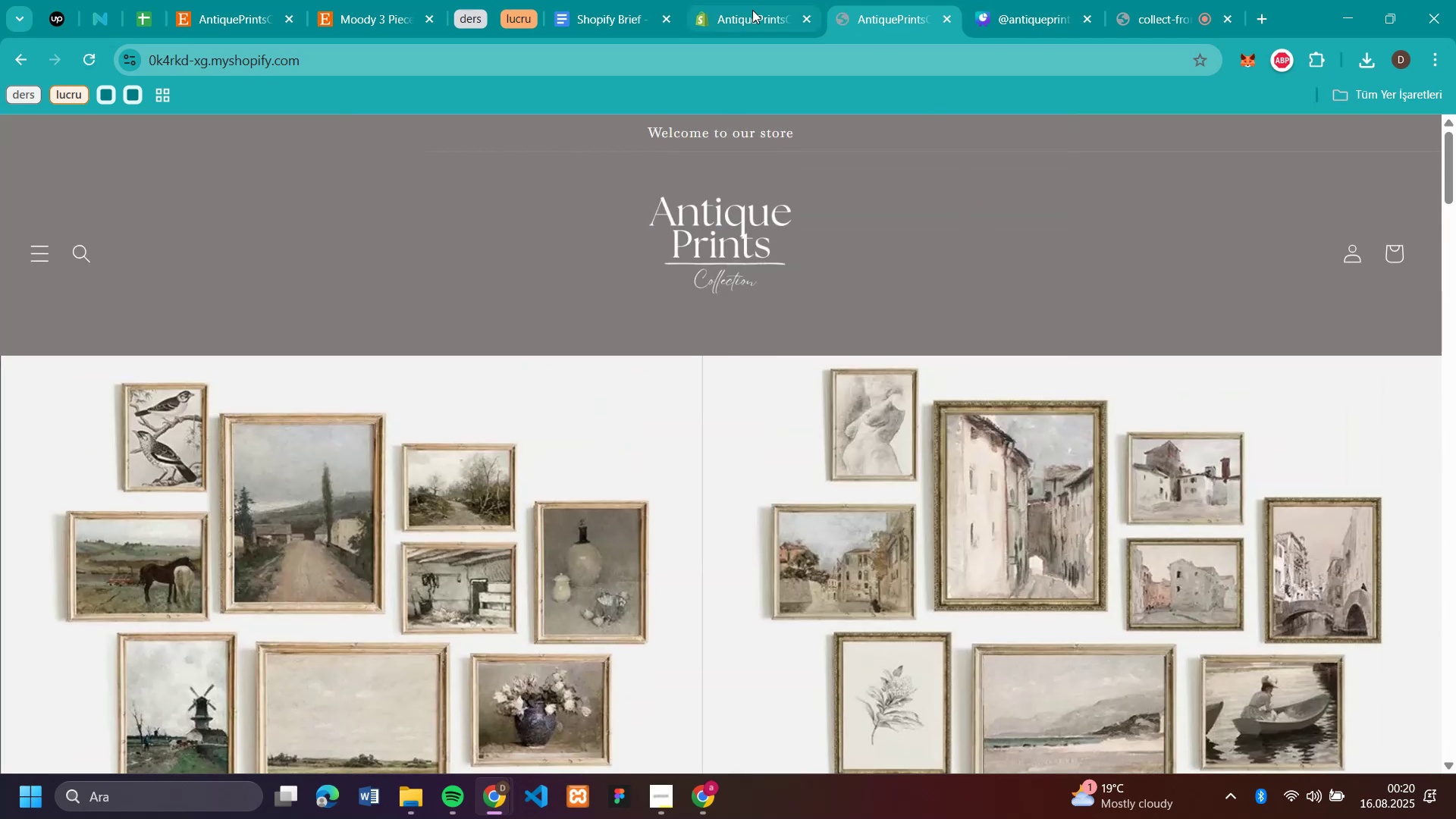 
left_click([752, 10])
 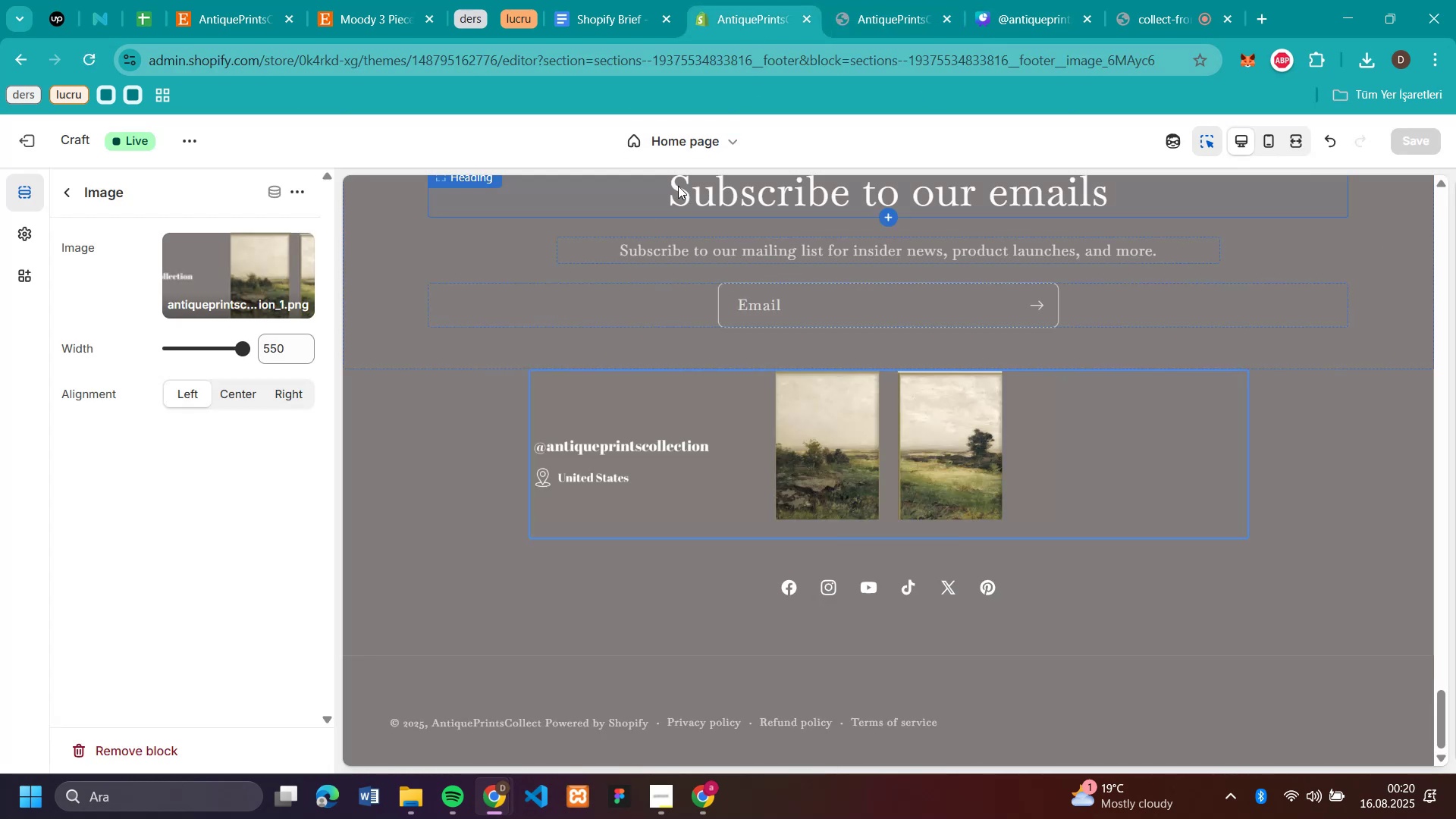 
scroll: coordinate [811, 228], scroll_direction: up, amount: 8.0
 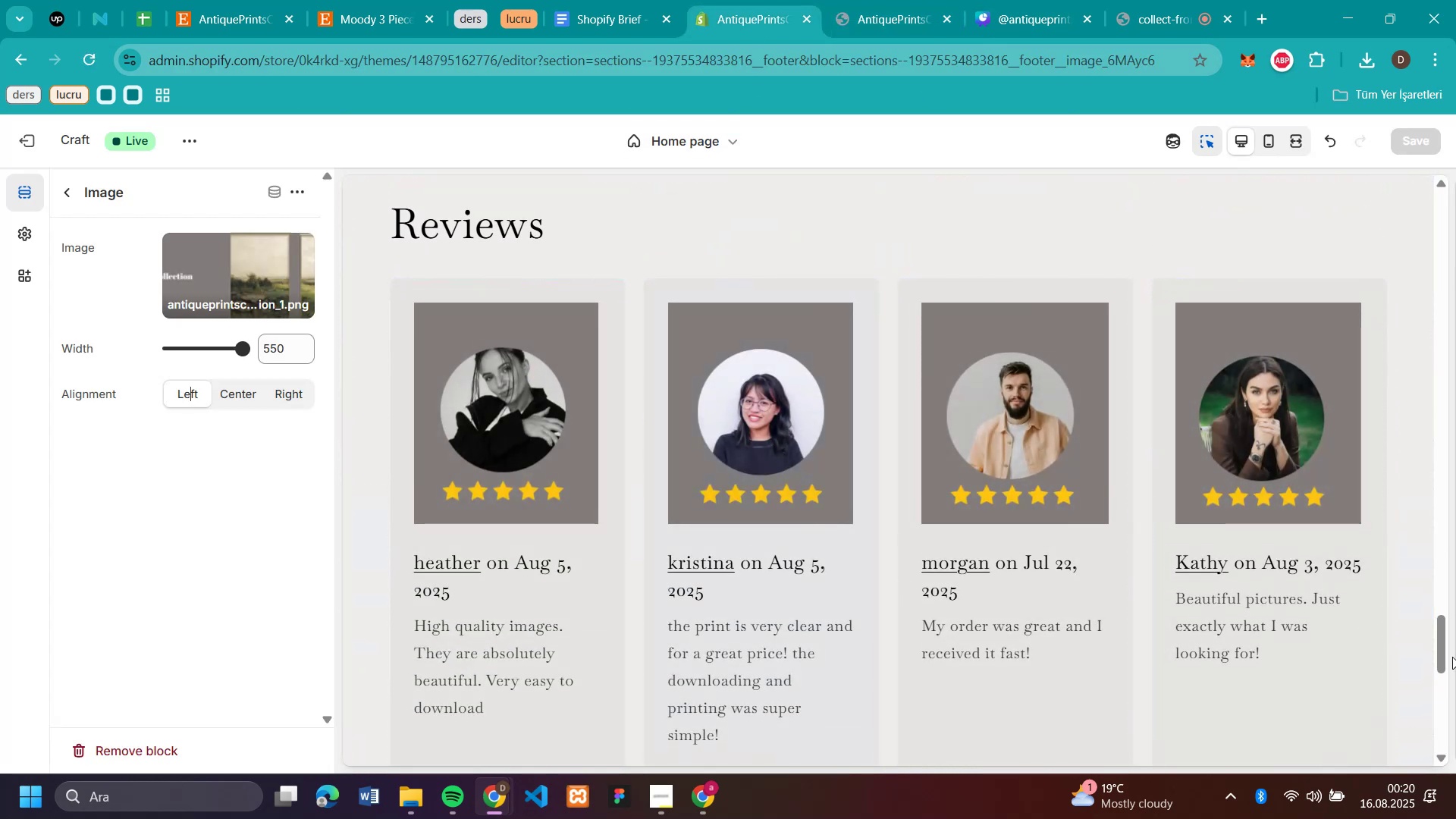 
left_click_drag(start_coordinate=[1442, 650], to_coordinate=[1455, 214])
 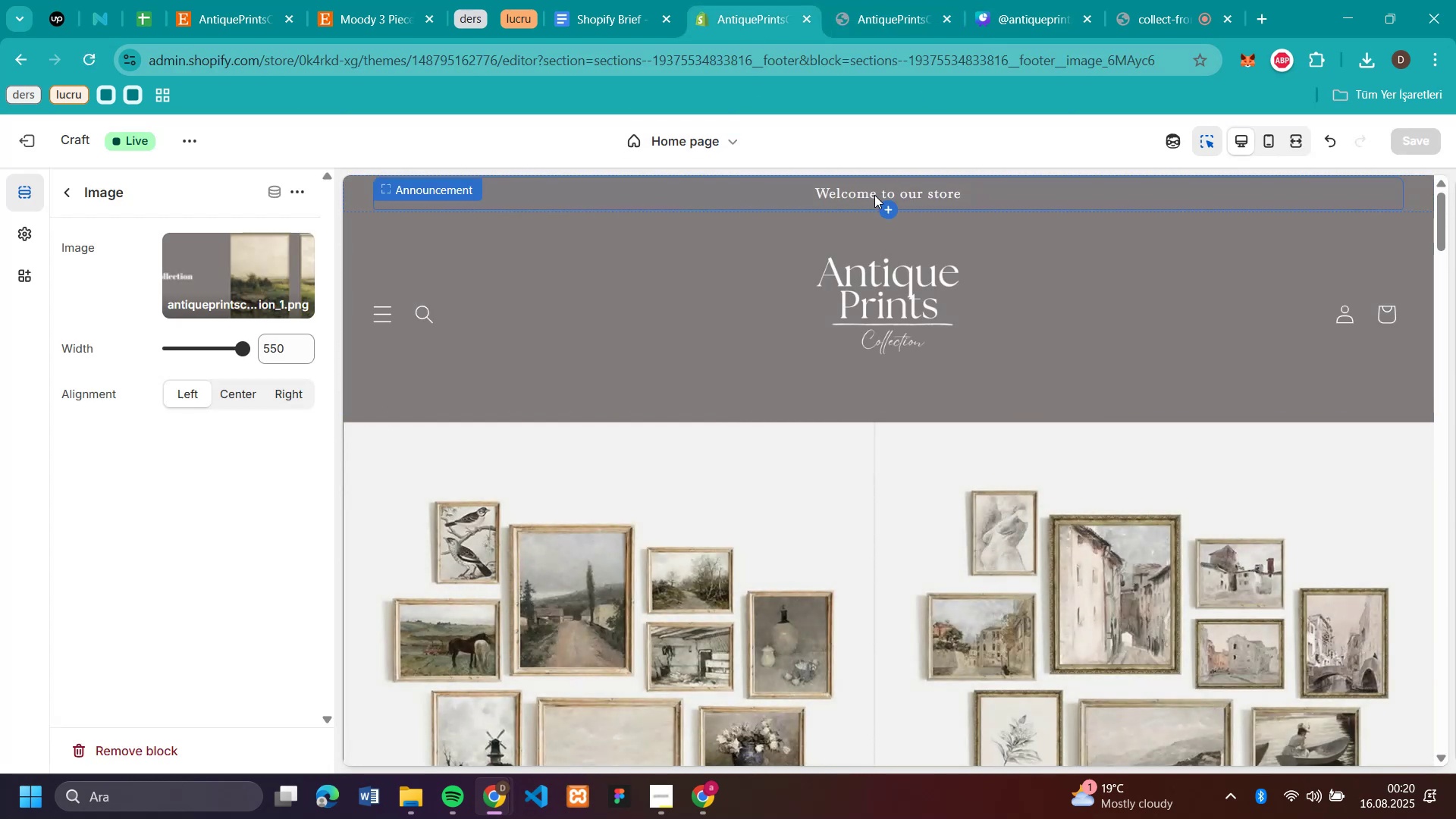 
left_click([874, 195])
 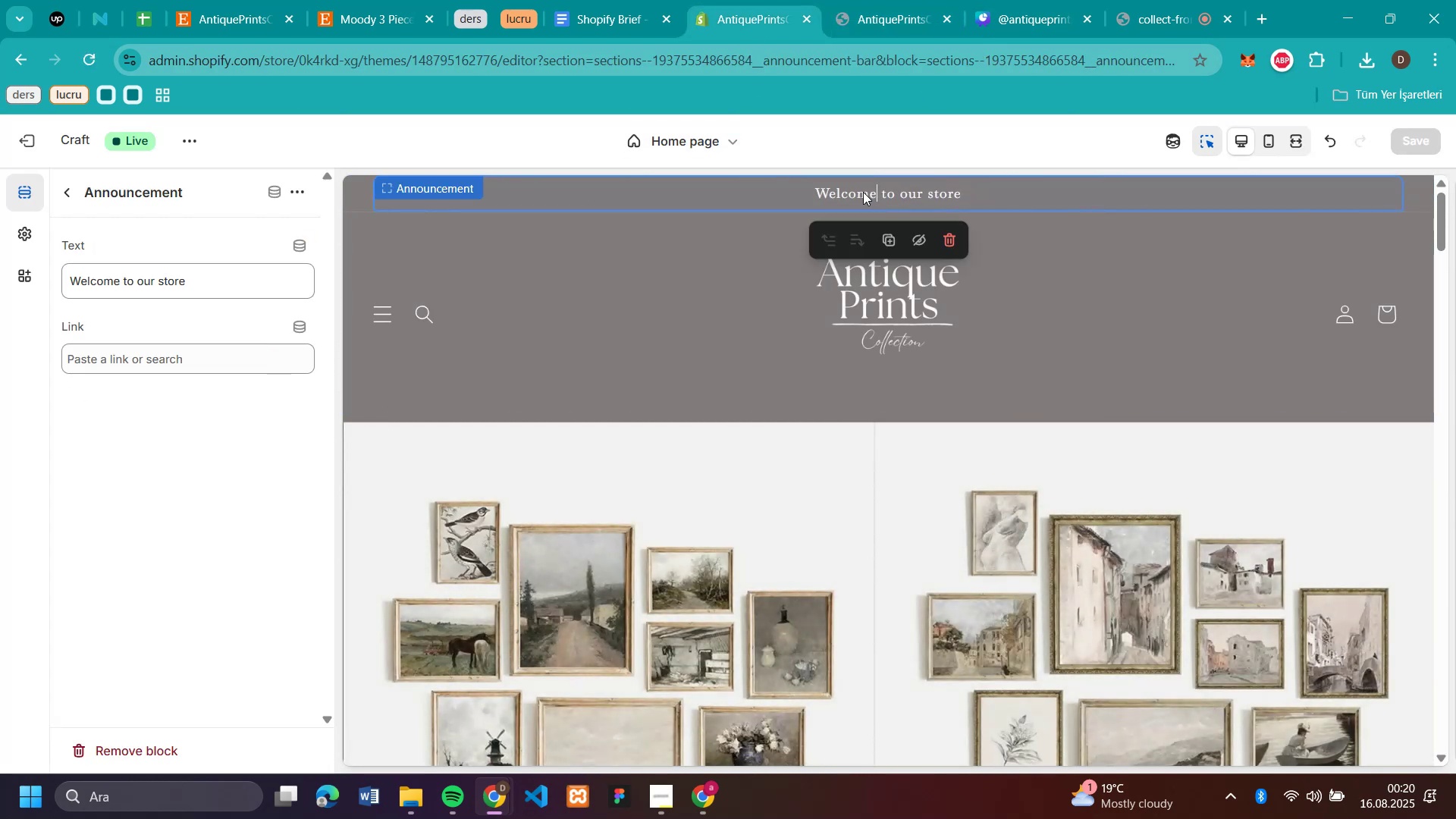 
left_click([856, 192])
 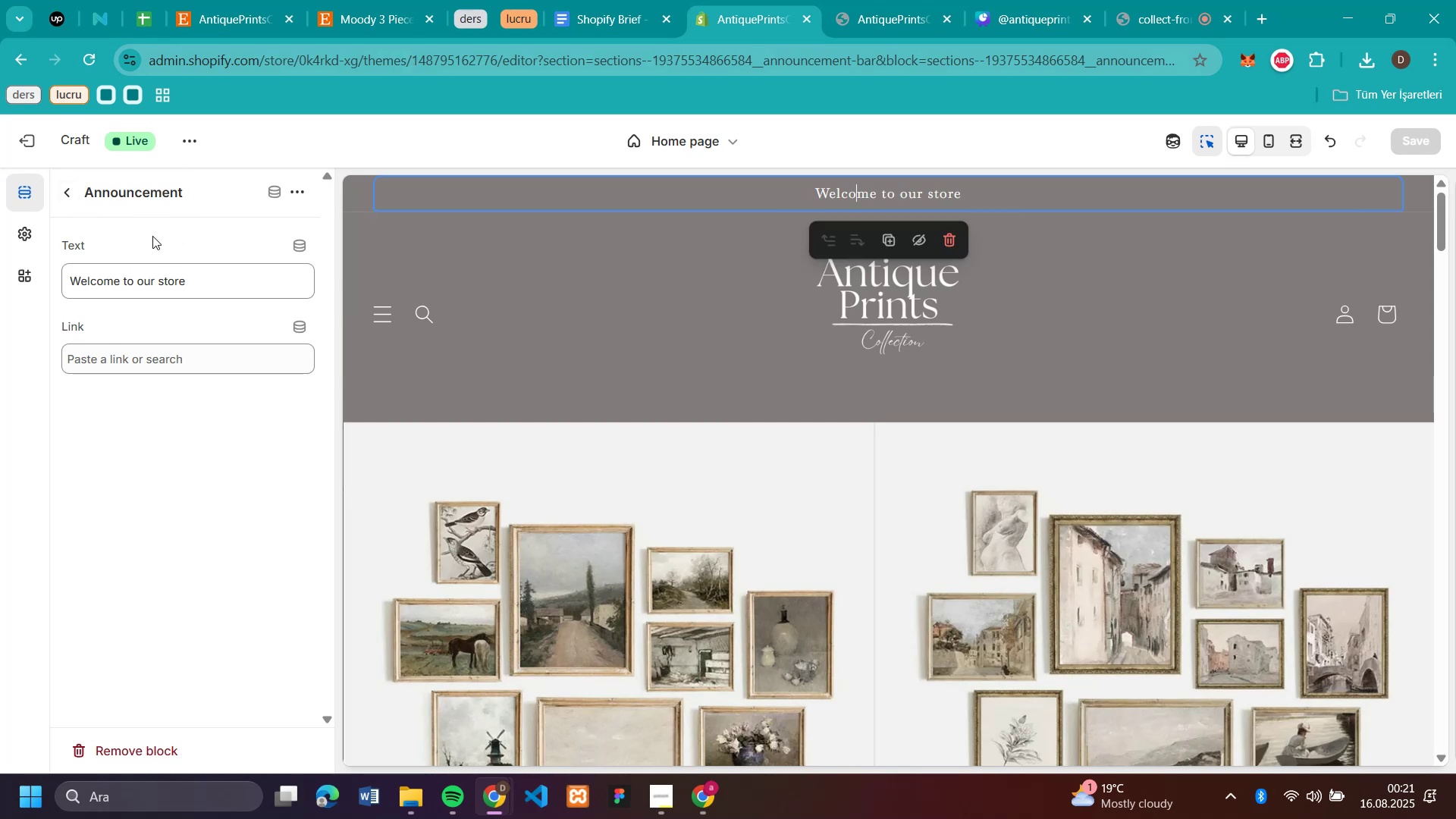 
wait(7.17)
 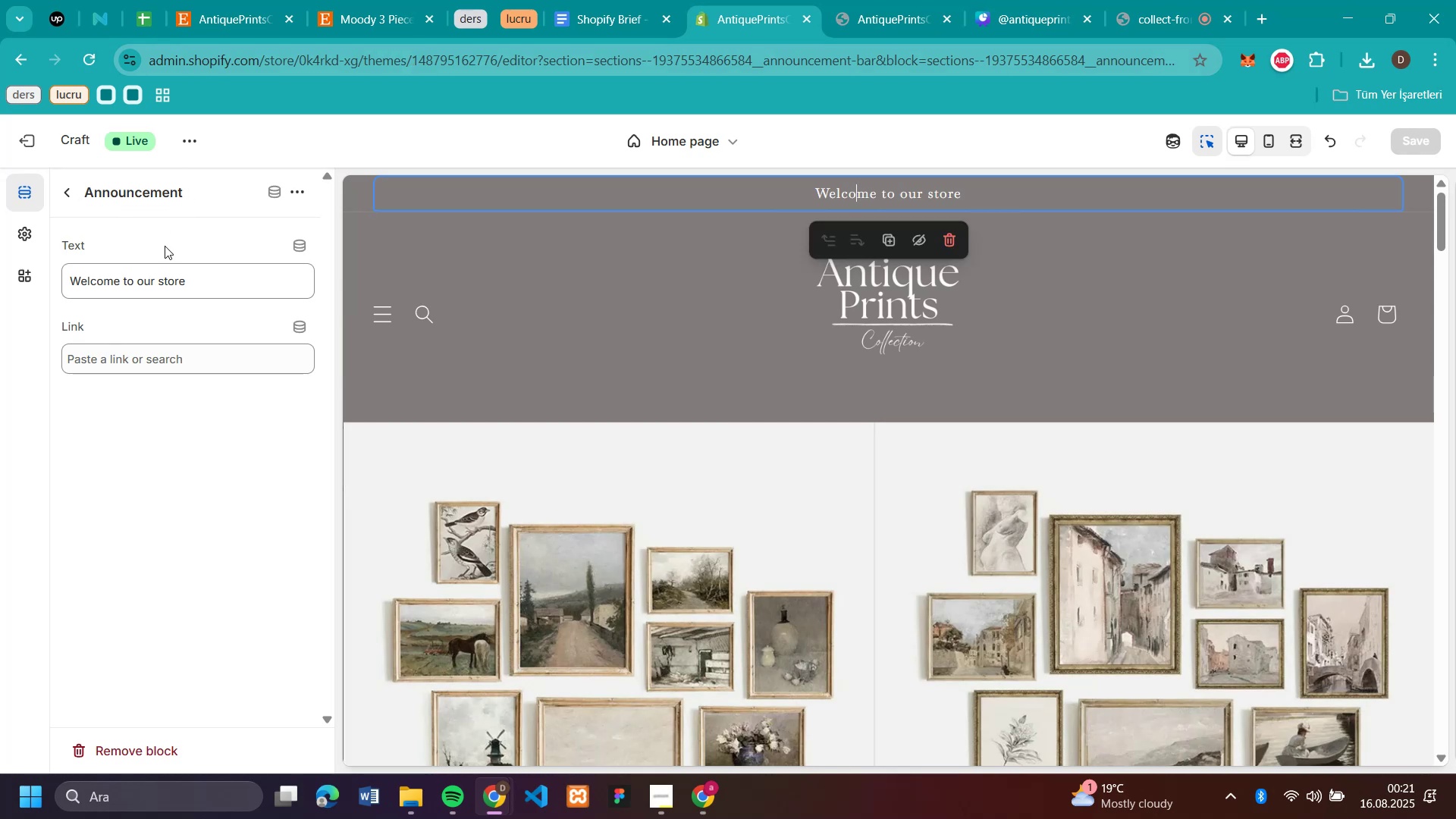 
left_click([717, 792])
 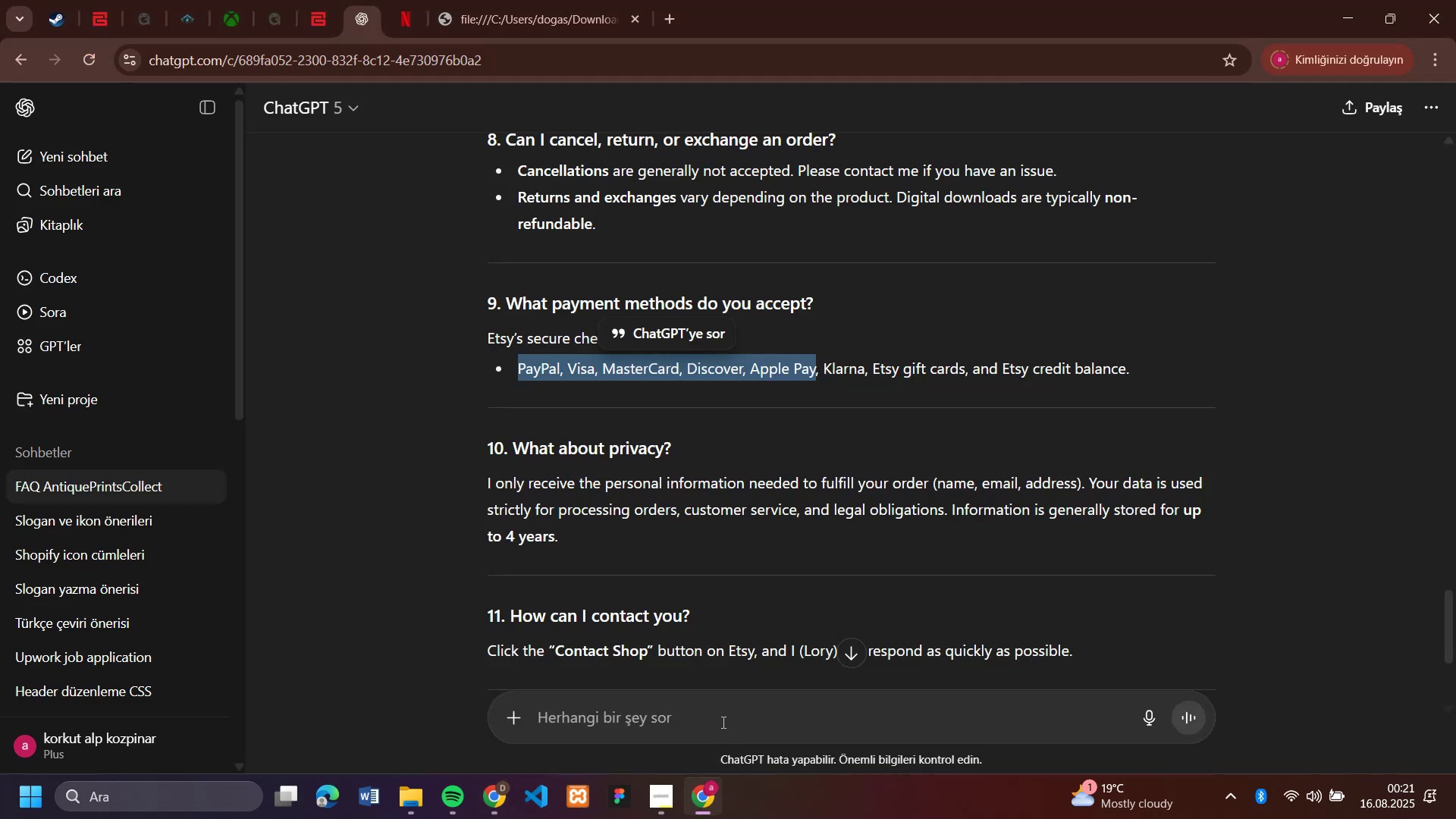 
scroll: coordinate [789, 601], scroll_direction: down, amount: 7.0
 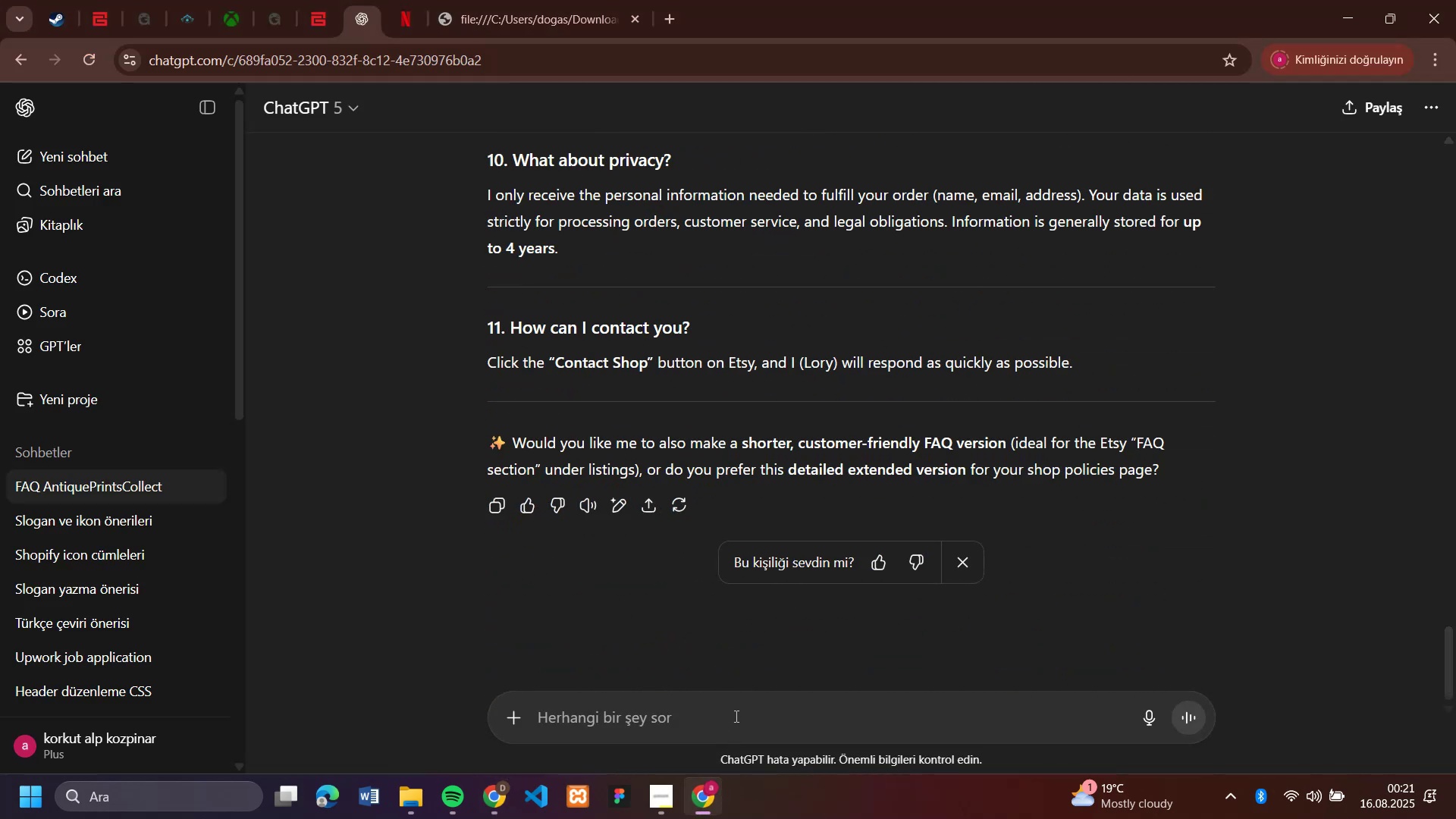 
left_click([735, 716])
 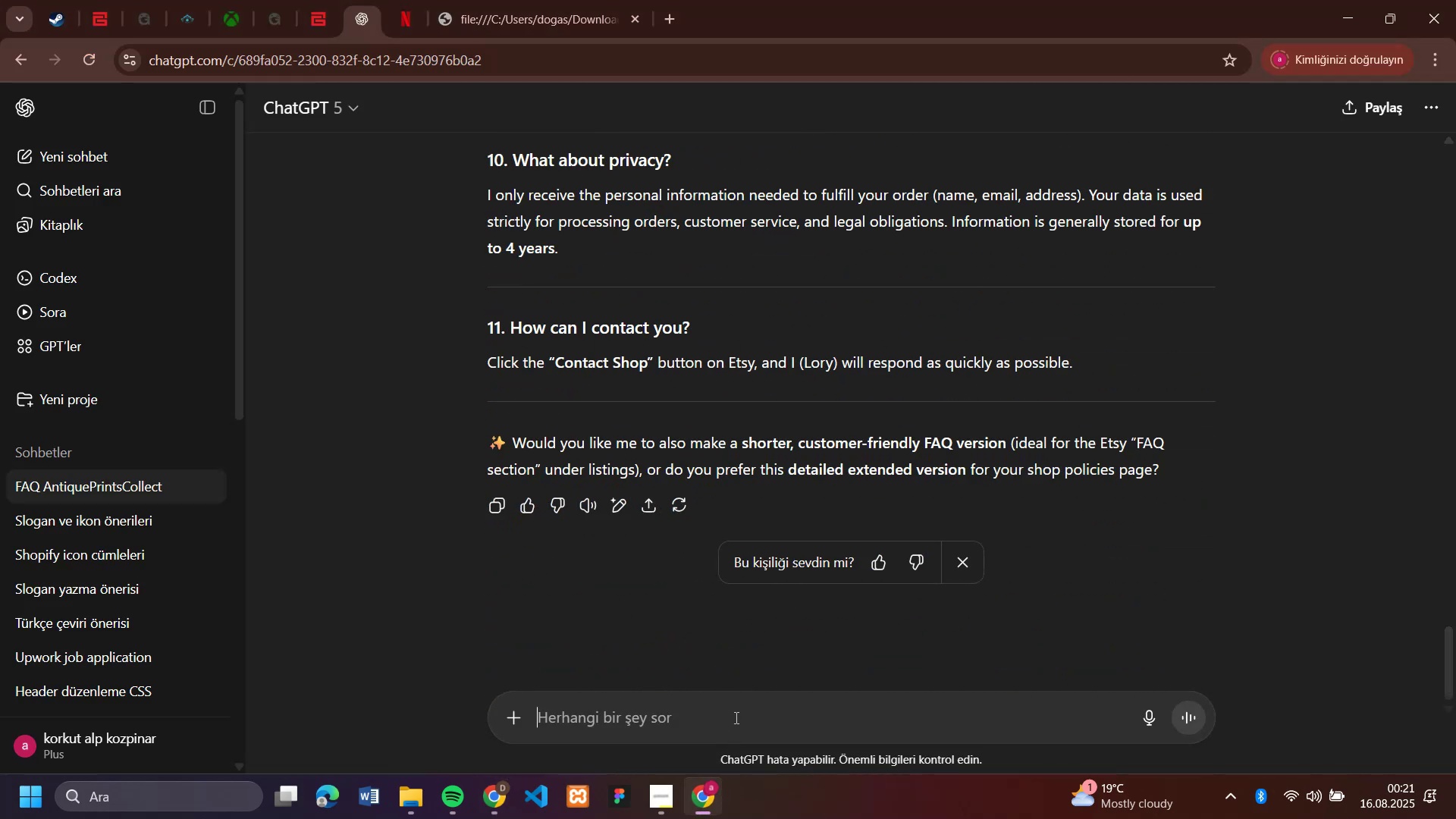 
type(announcement text e ne yazab'l'r'm sayfanin en ]st]ne)
 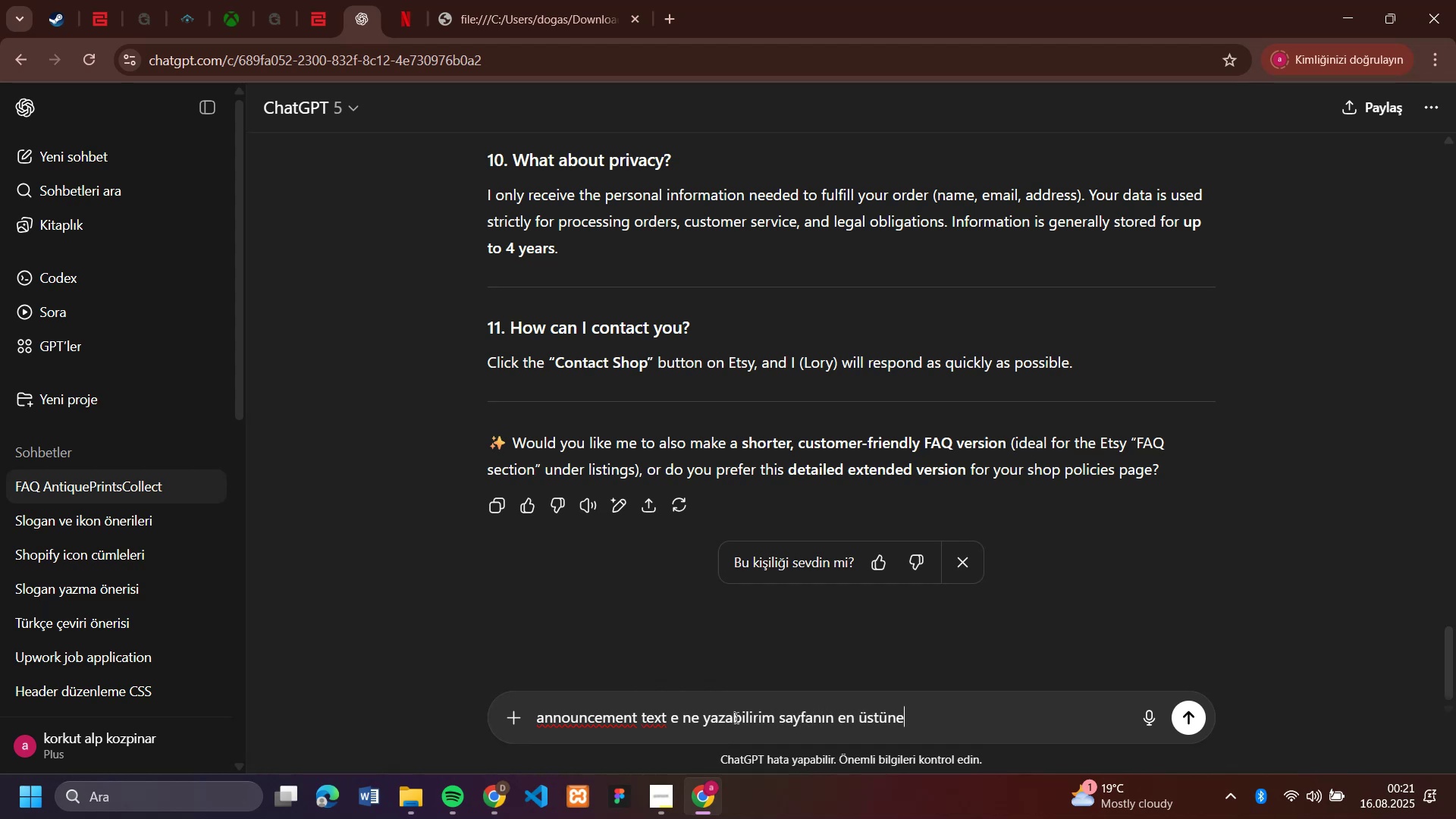 
key(Enter)
 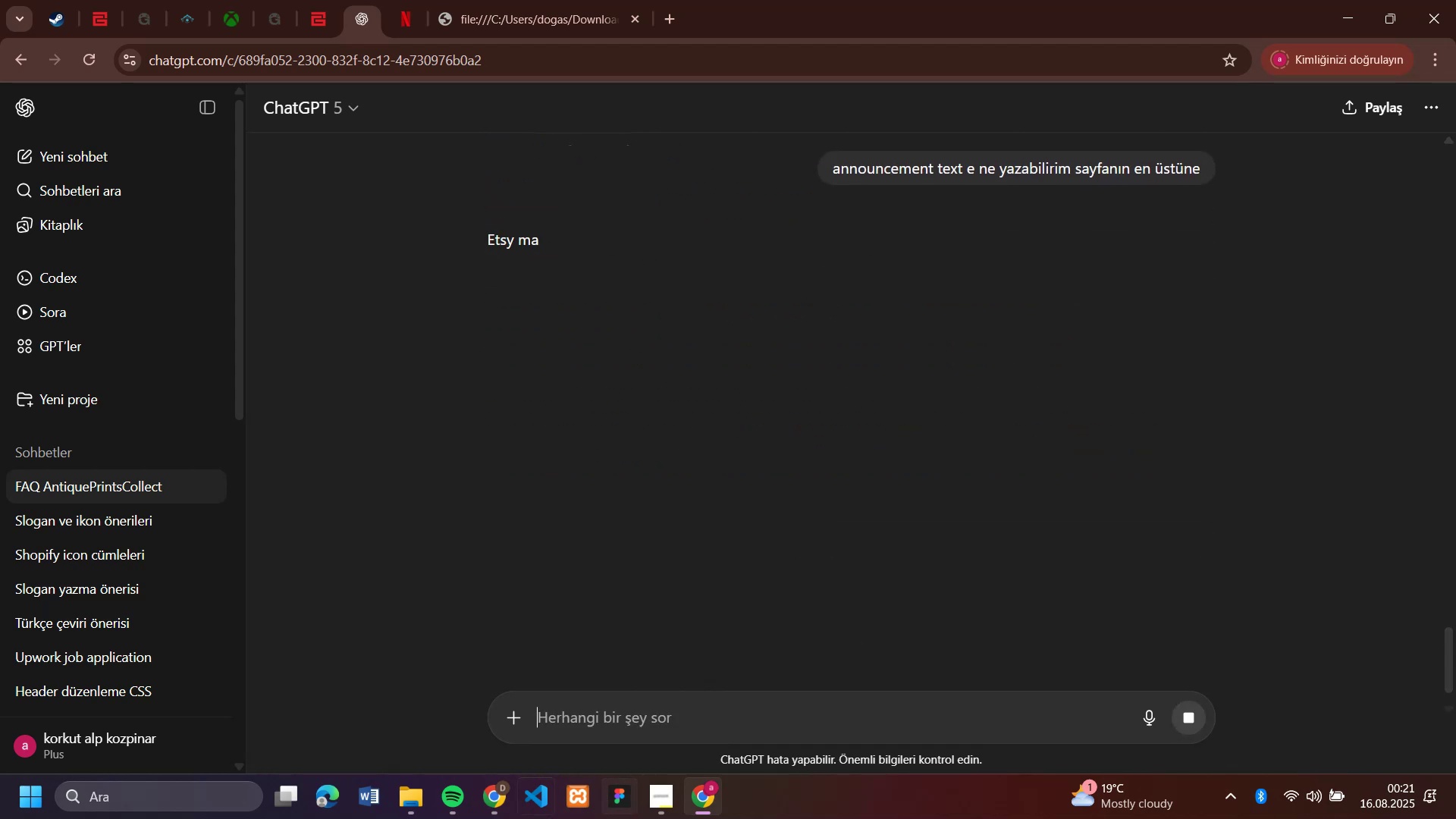 
mouse_move([504, 777])
 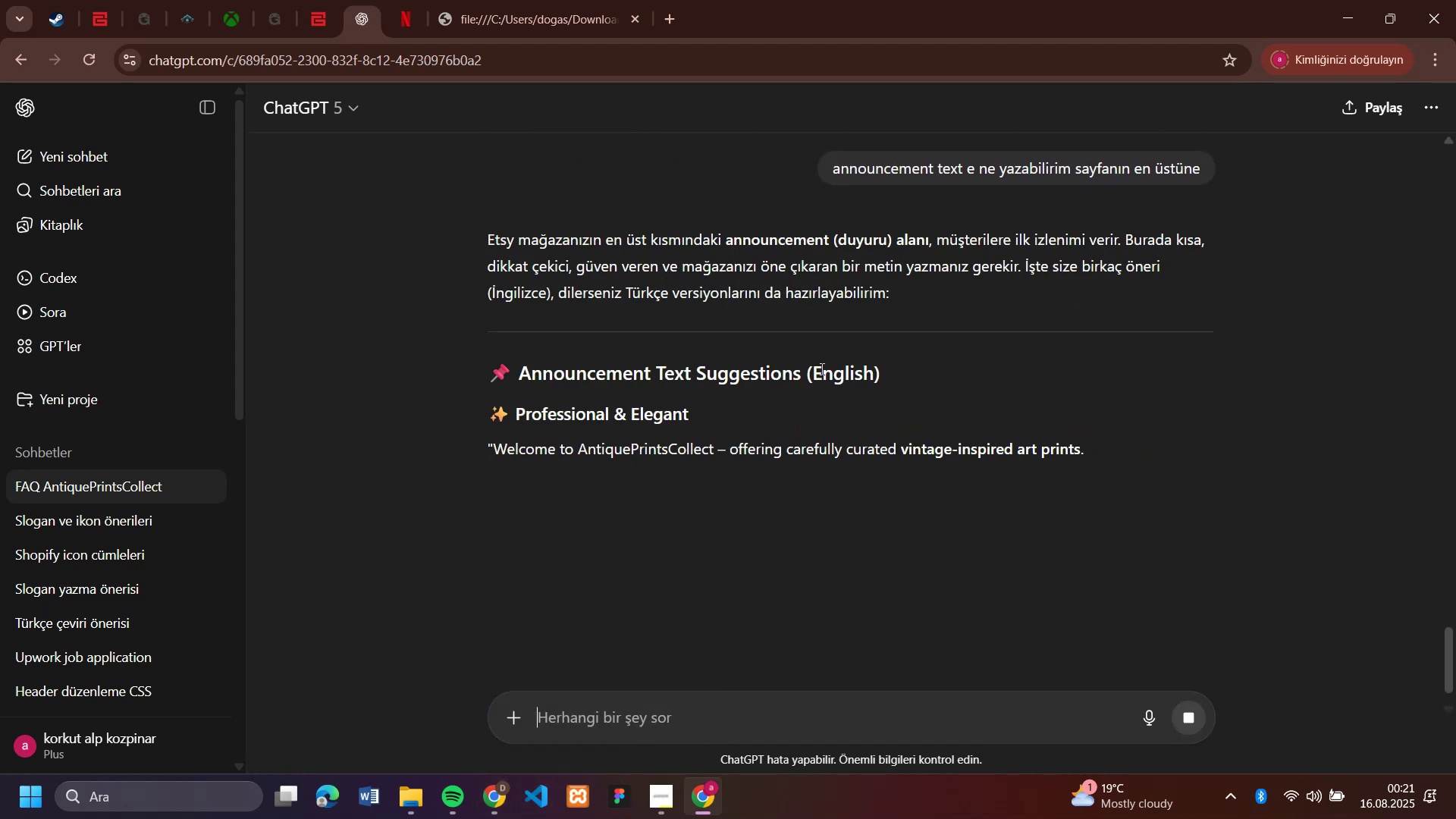 
scroll: coordinate [767, 410], scroll_direction: down, amount: 7.0
 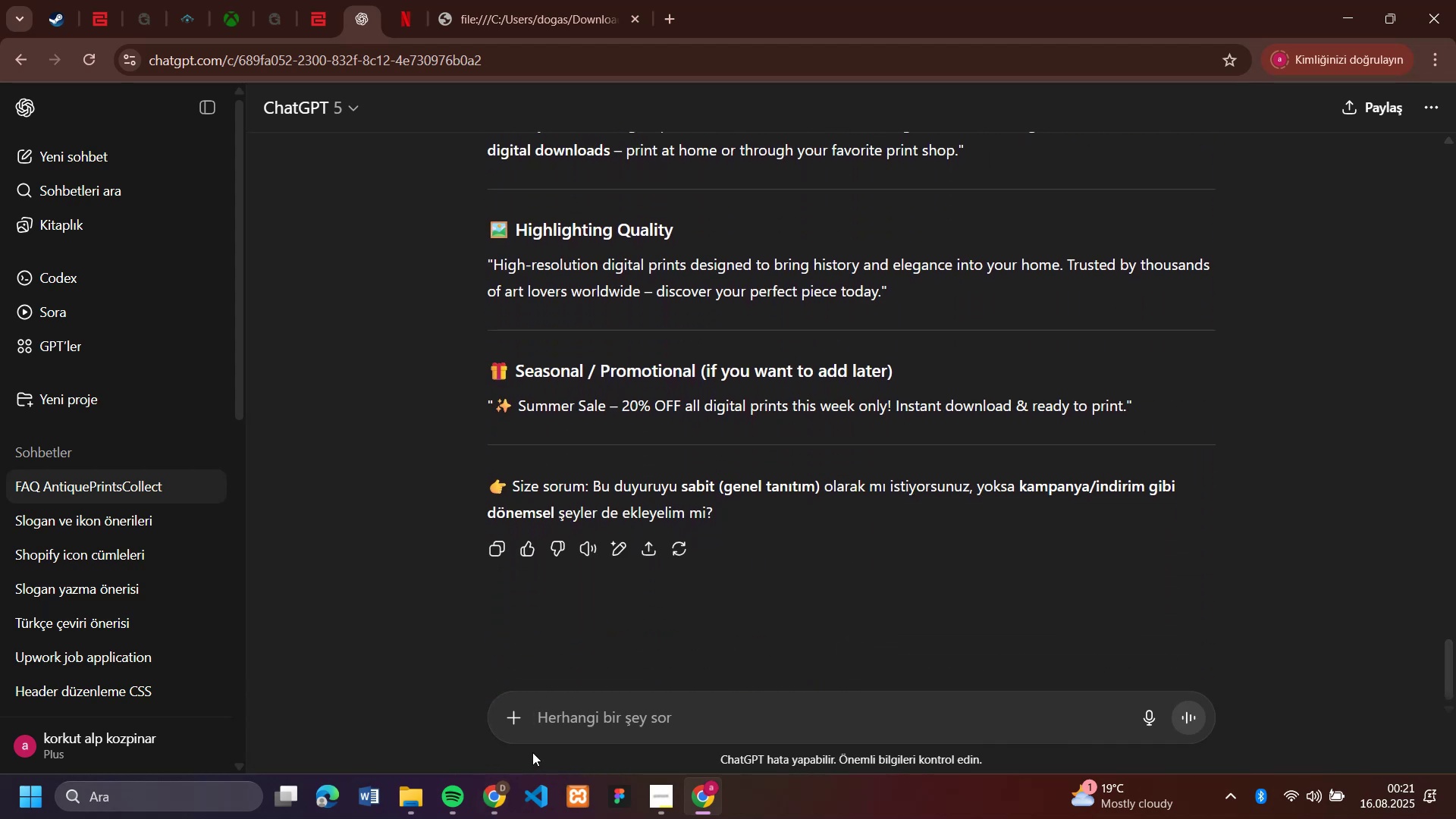 
left_click([576, 731])
 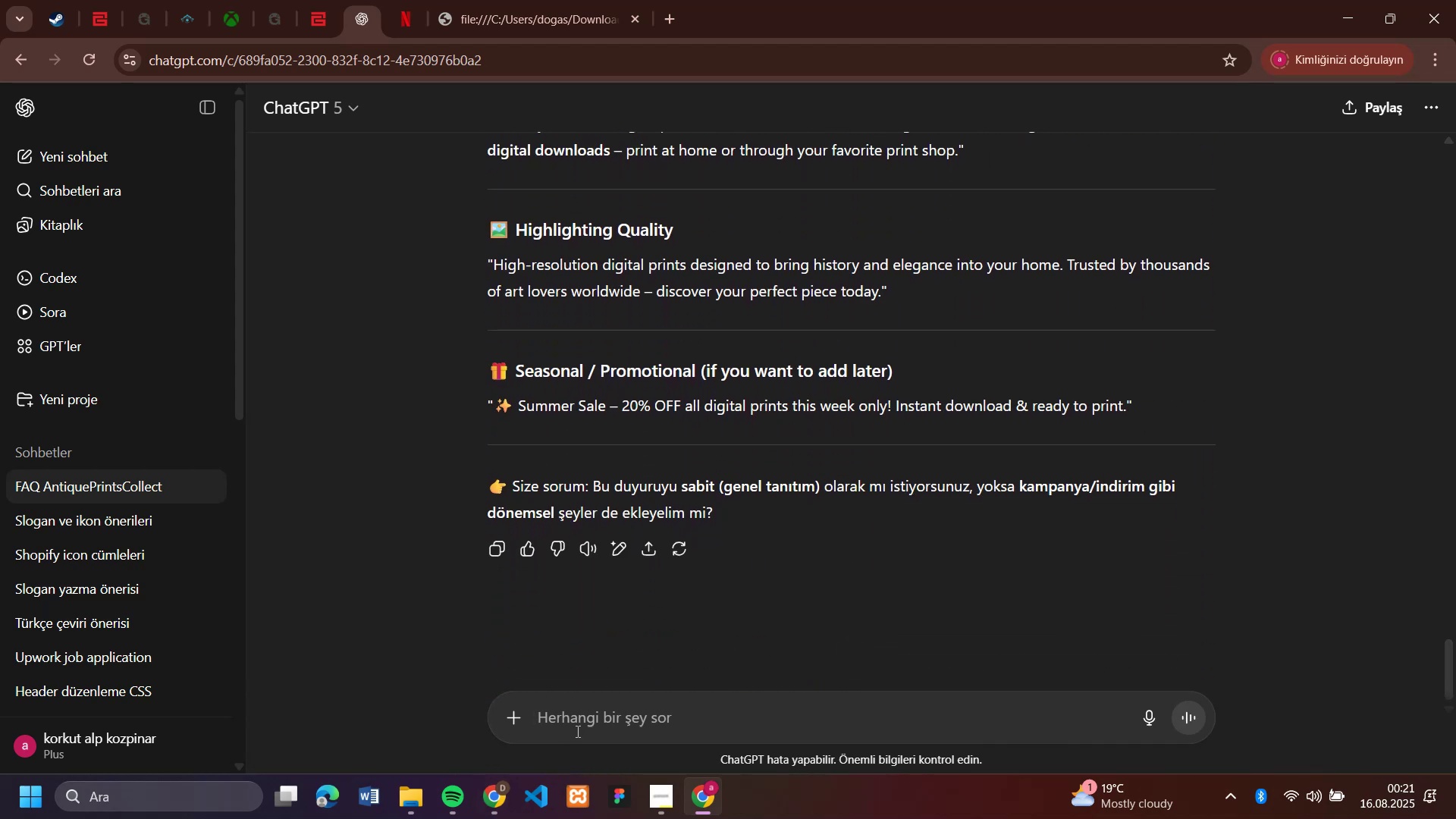 
type(ho;geld'n'z g'b' b'r ;eyler)
 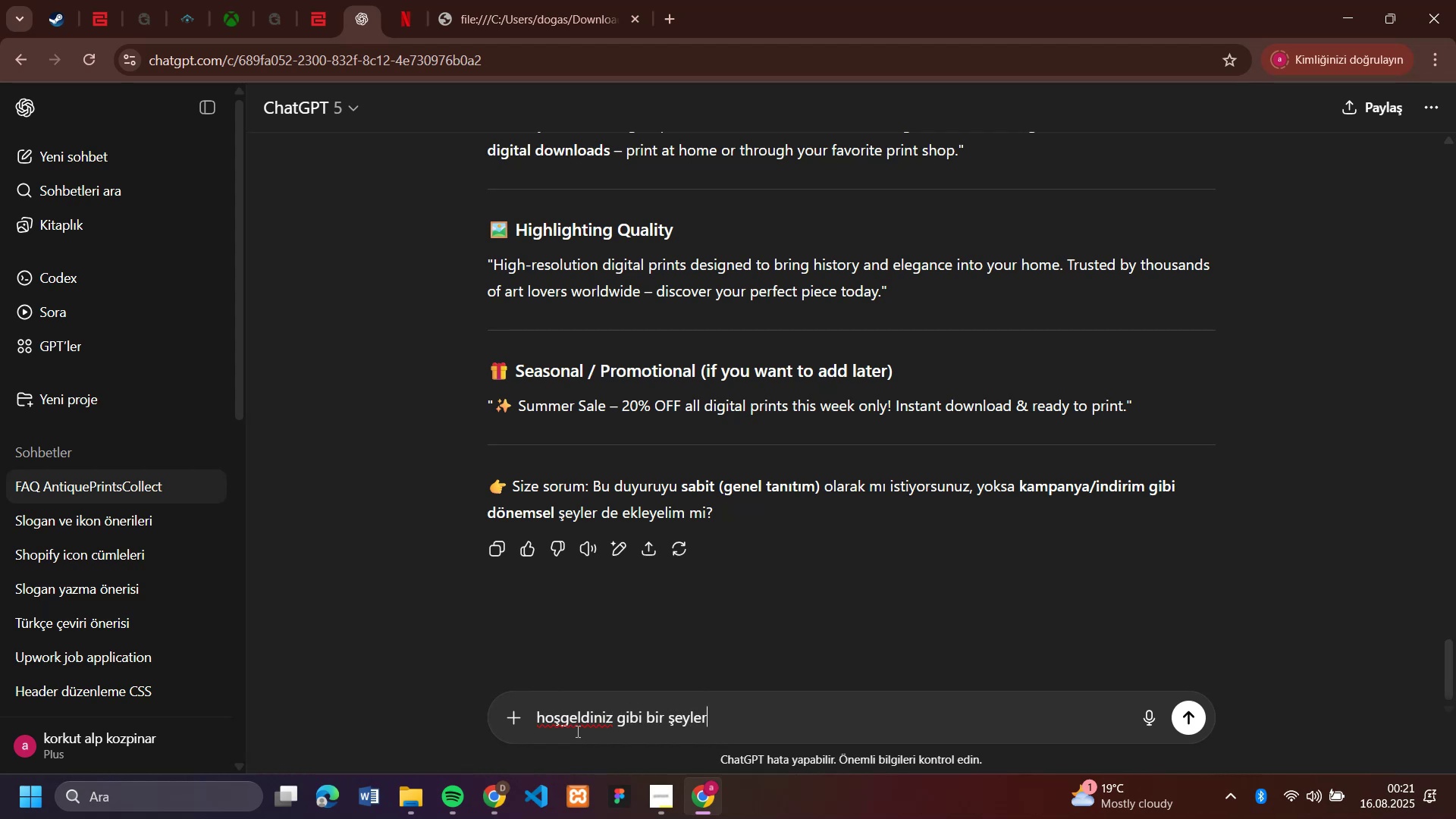 
key(Enter)
 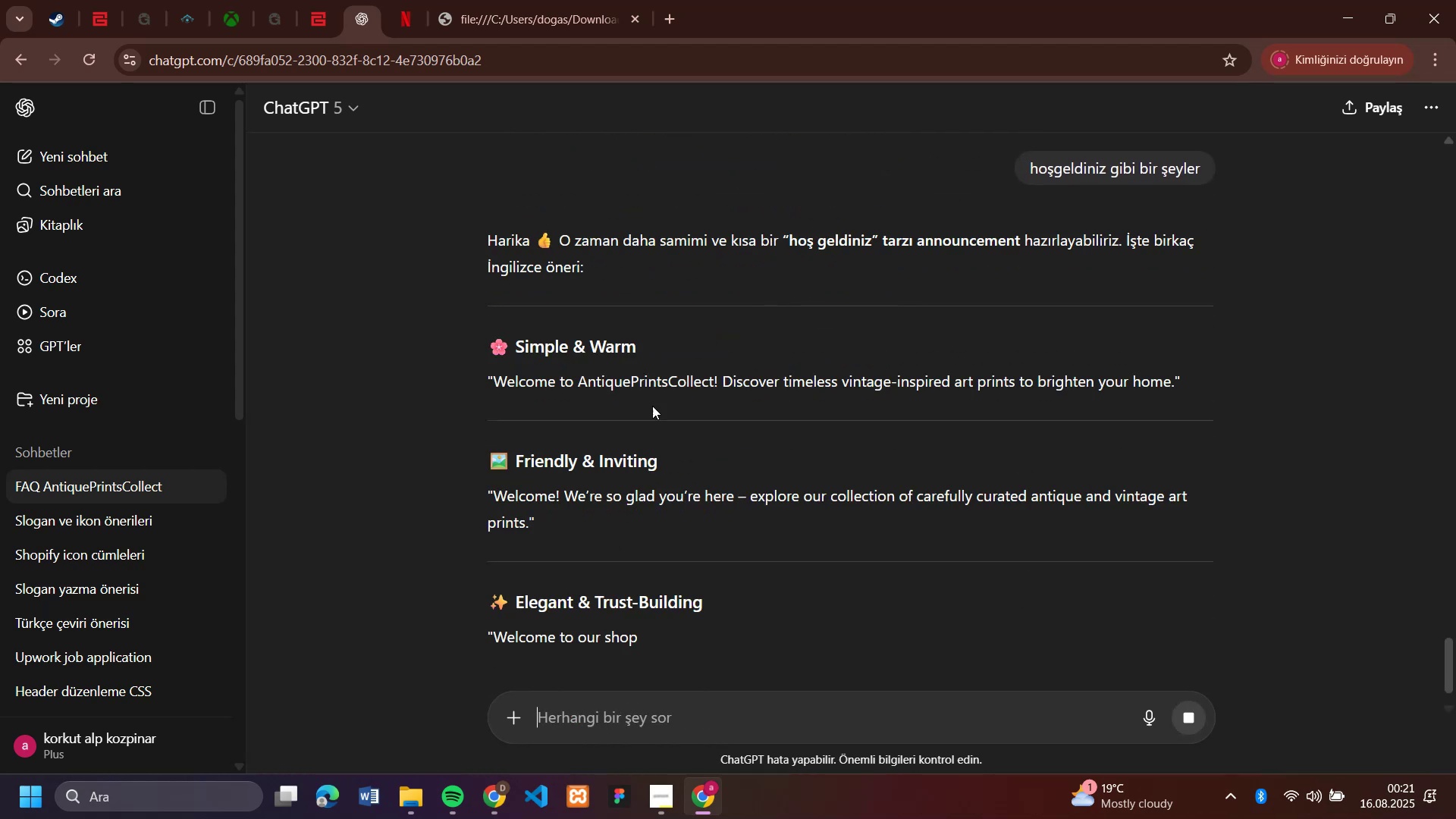 
scroll: coordinate [1157, 391], scroll_direction: down, amount: 2.0
 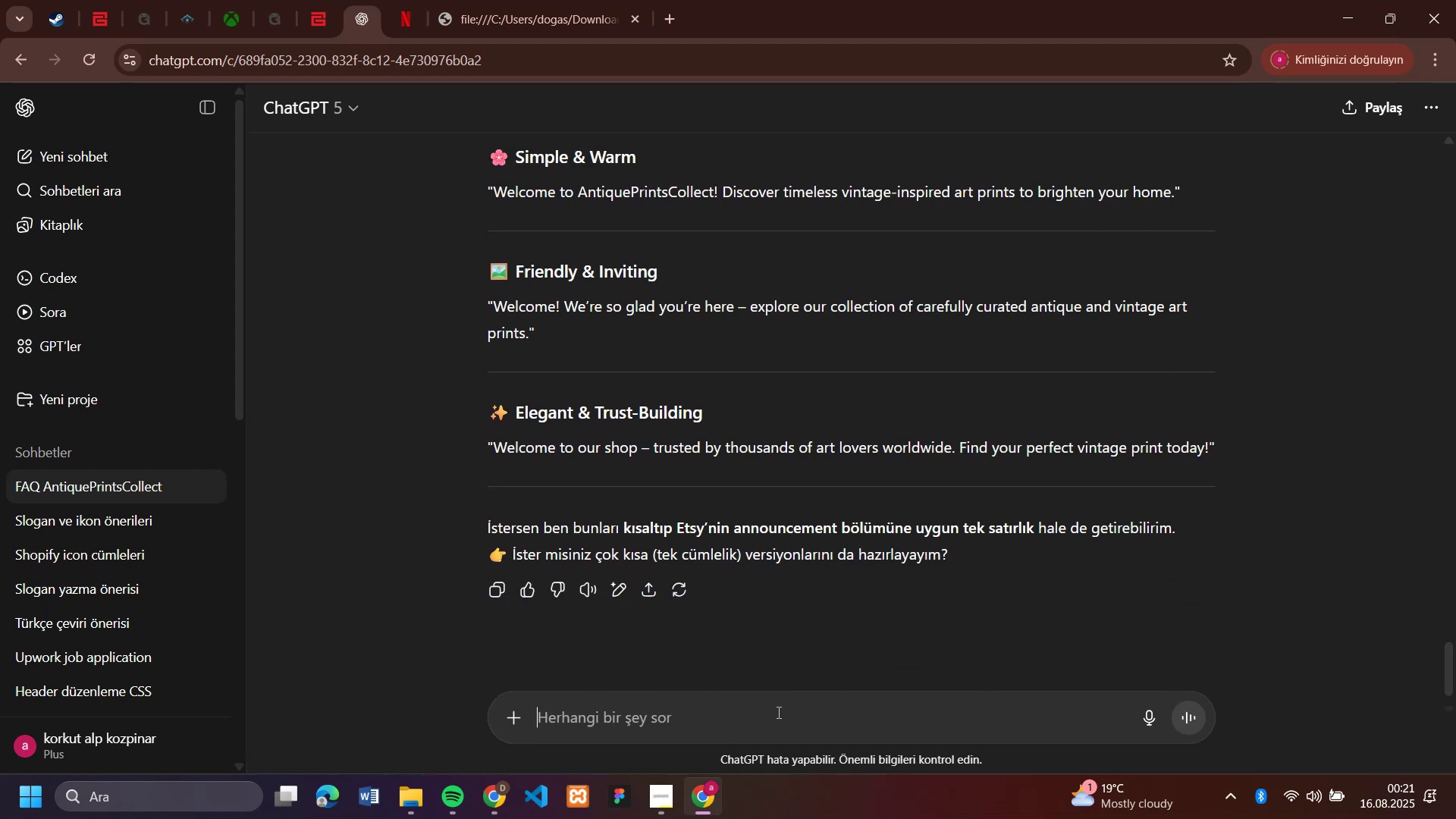 
type(\ok kisa olmali)
 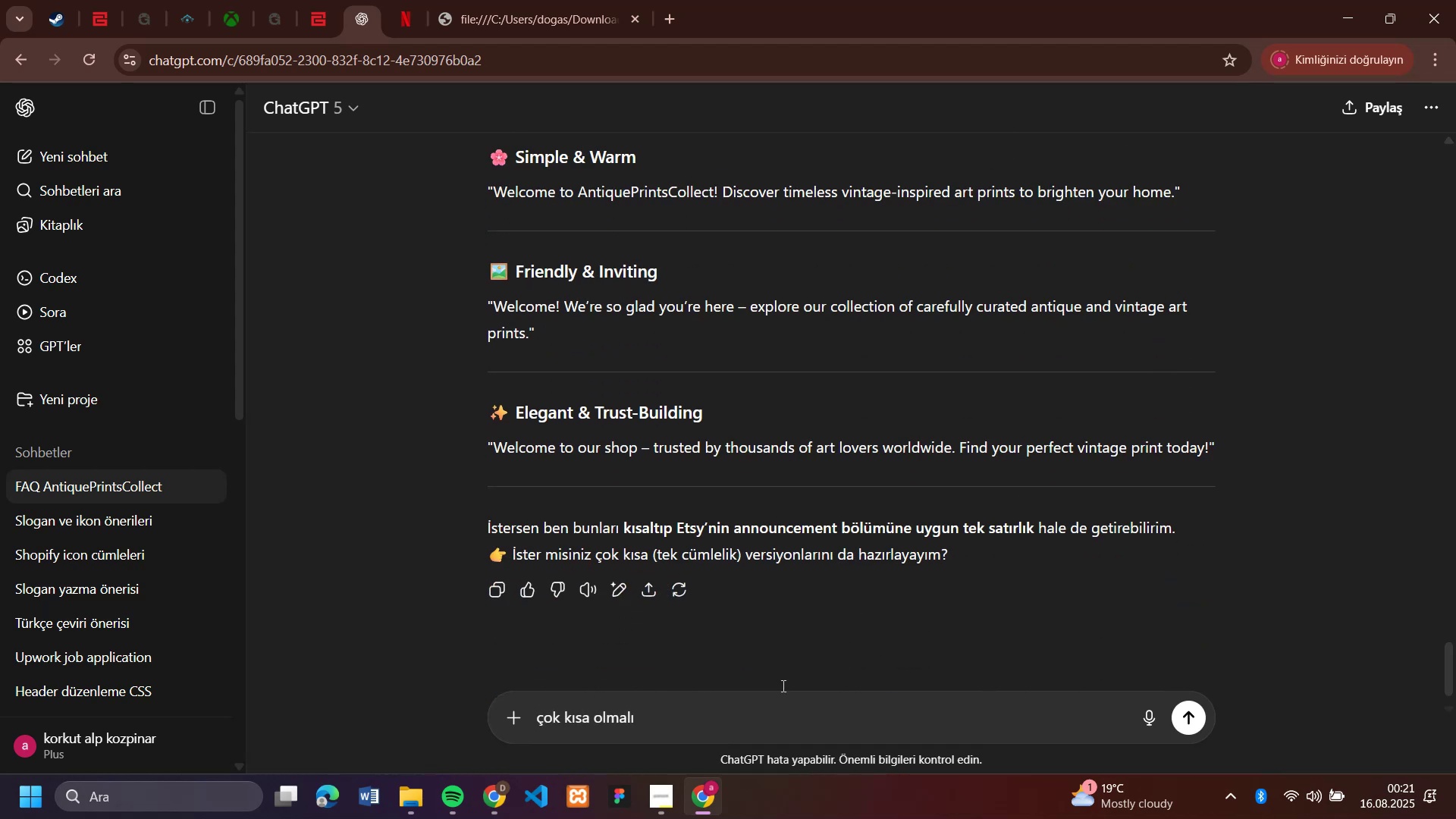 
scroll: coordinate [820, 379], scroll_direction: up, amount: 10.0
 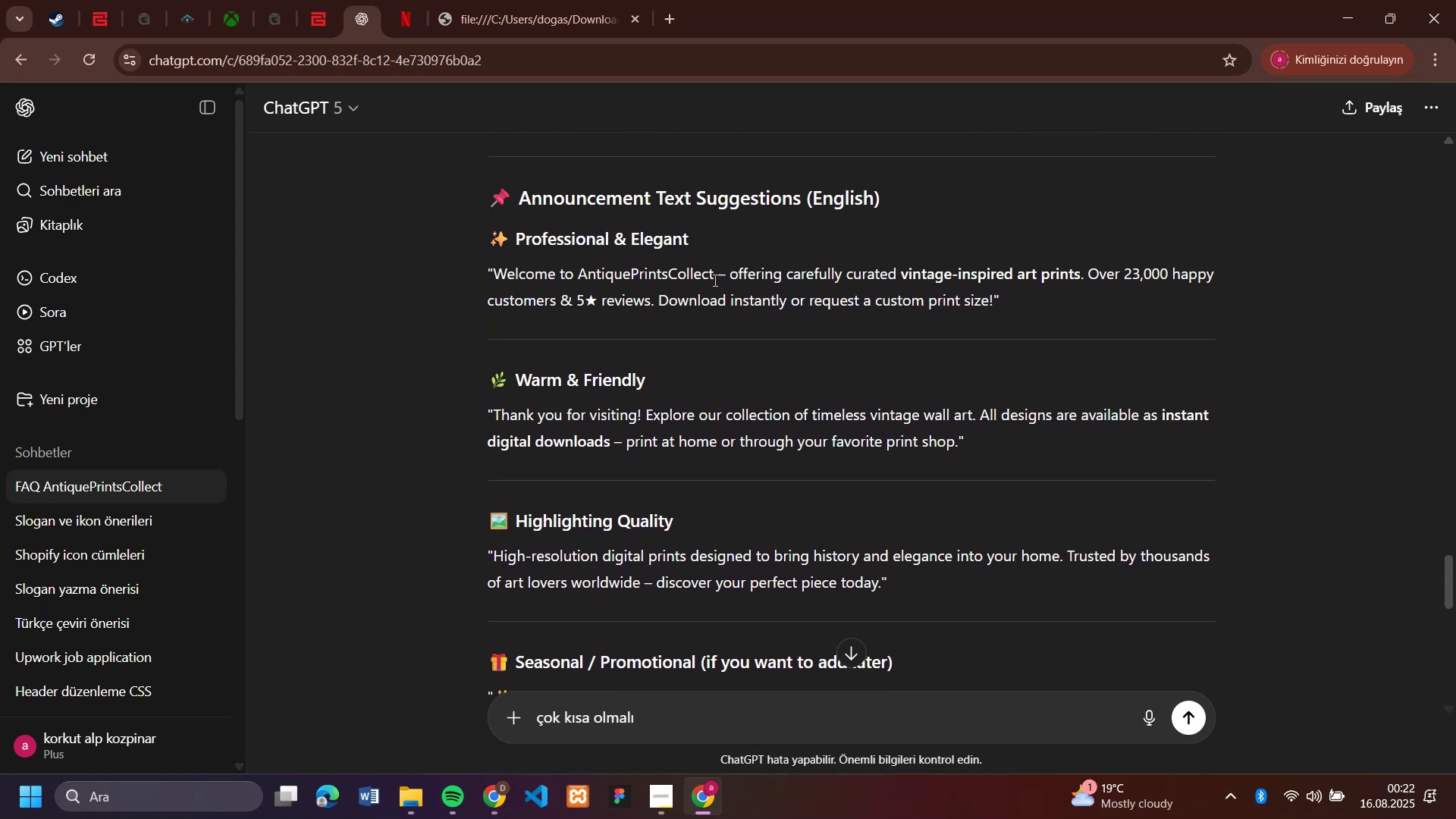 
wait(9.48)
 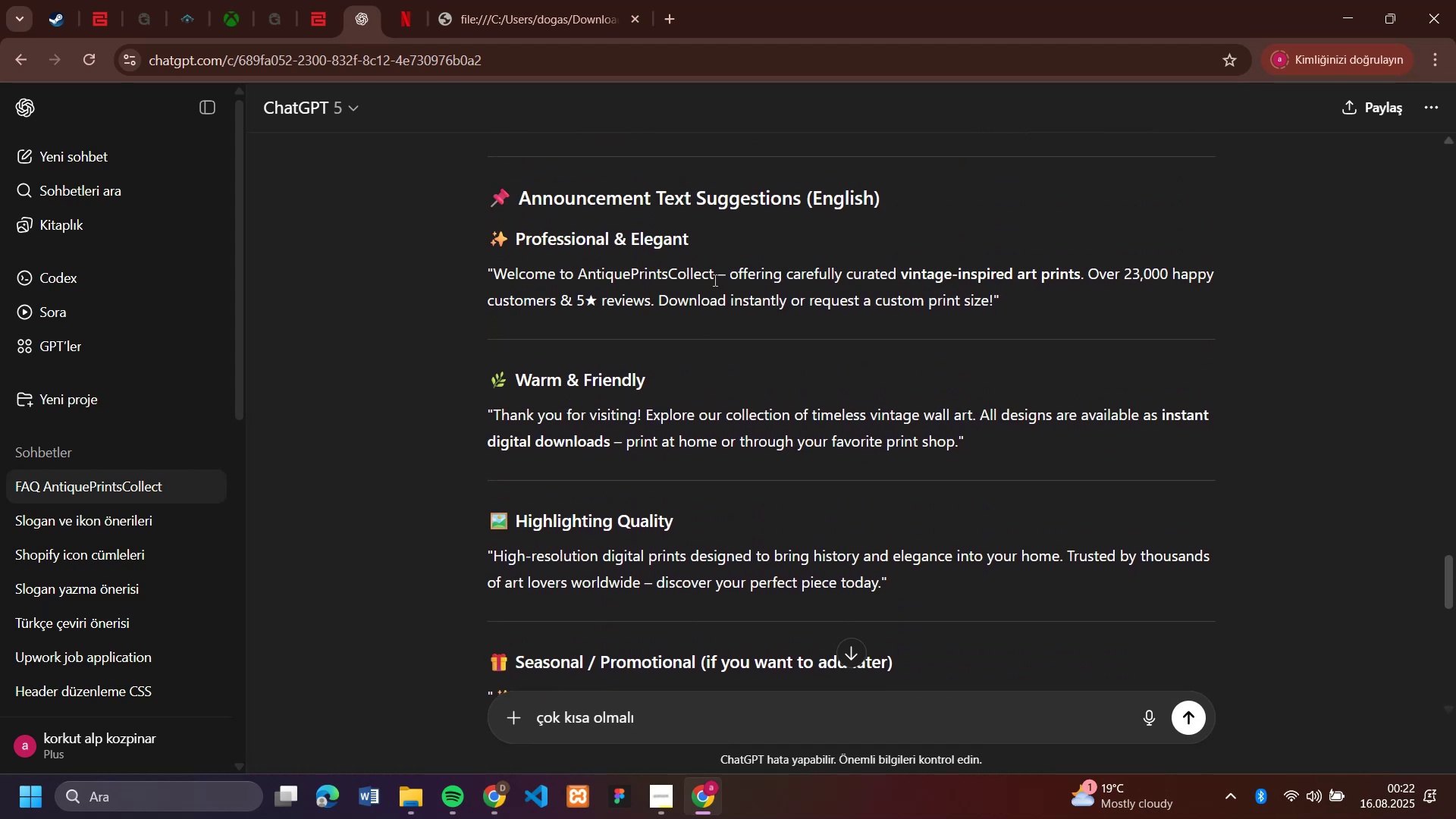 
left_click_drag(start_coordinate=[642, 413], to_coordinate=[494, 416])
 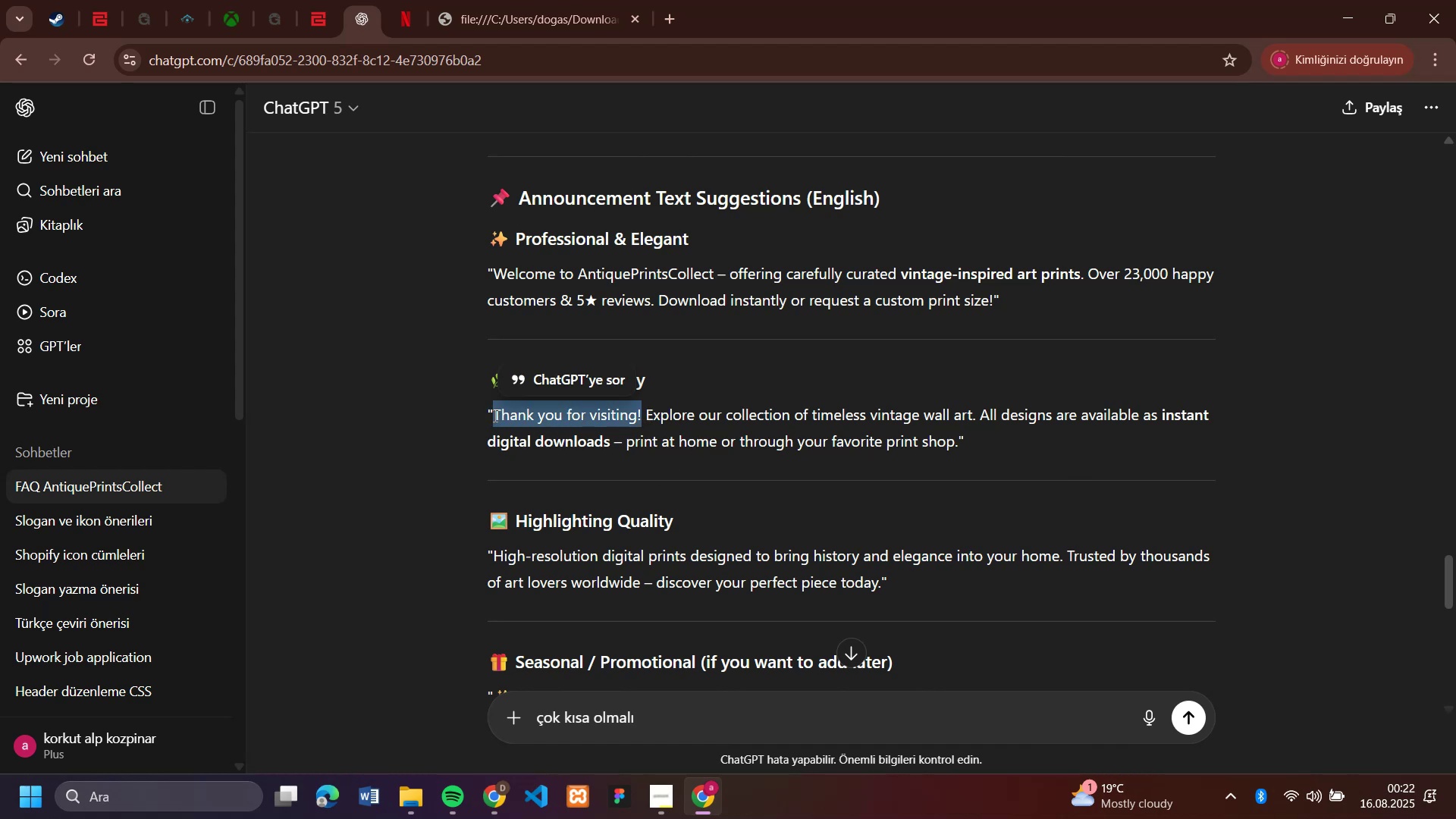 
key(Control+C)
 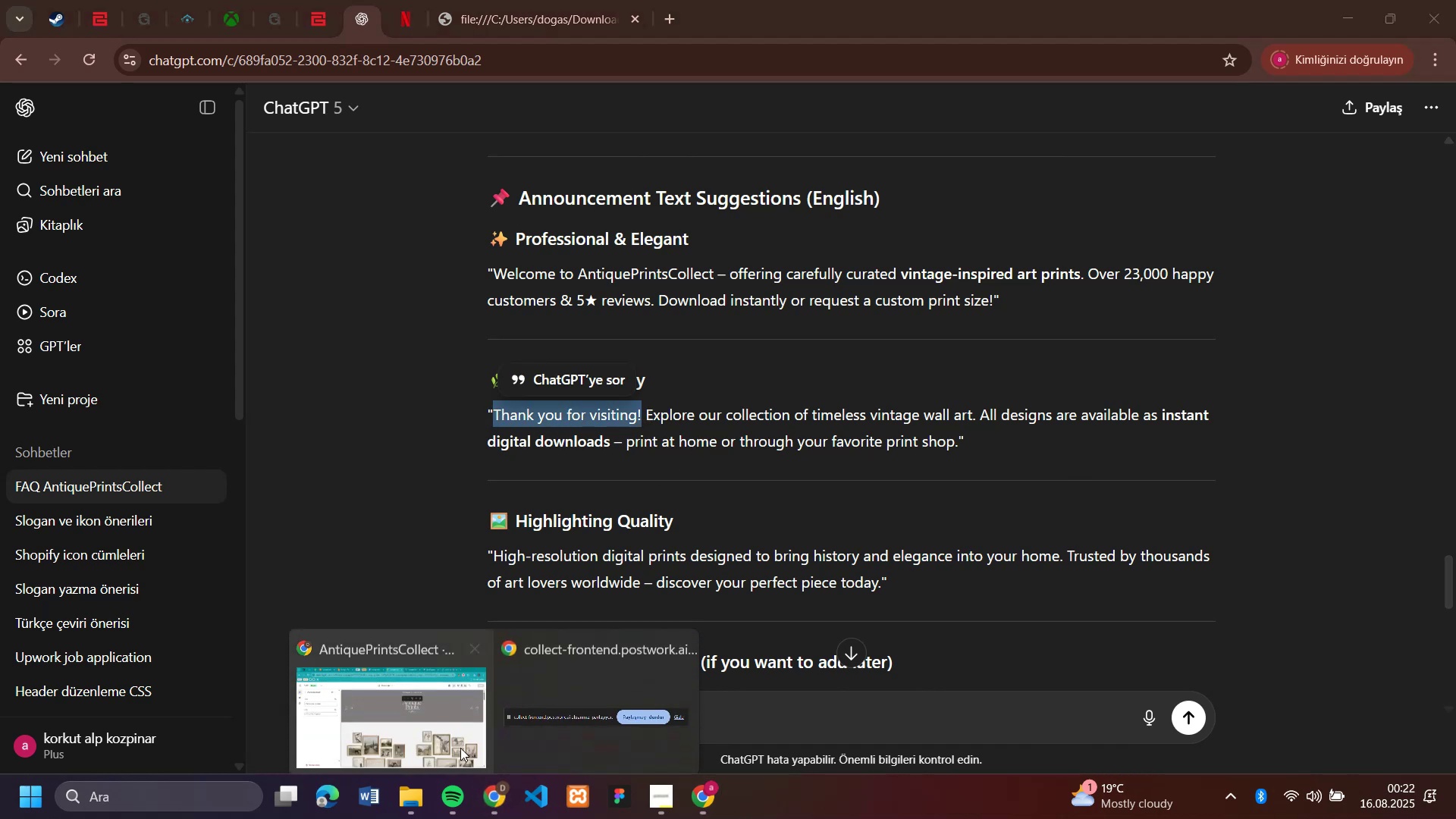 
left_click([413, 701])
 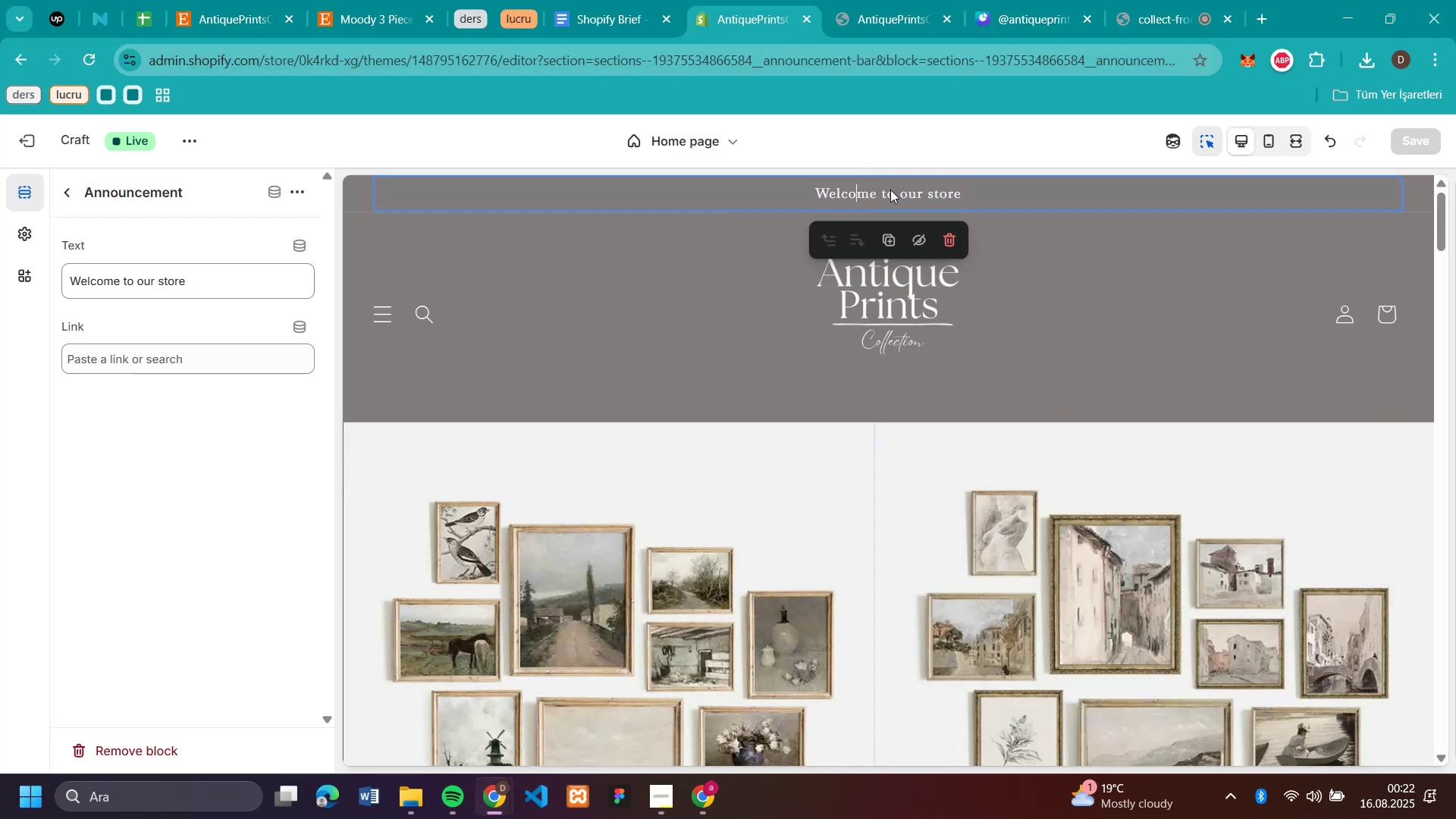 
left_click([890, 190])
 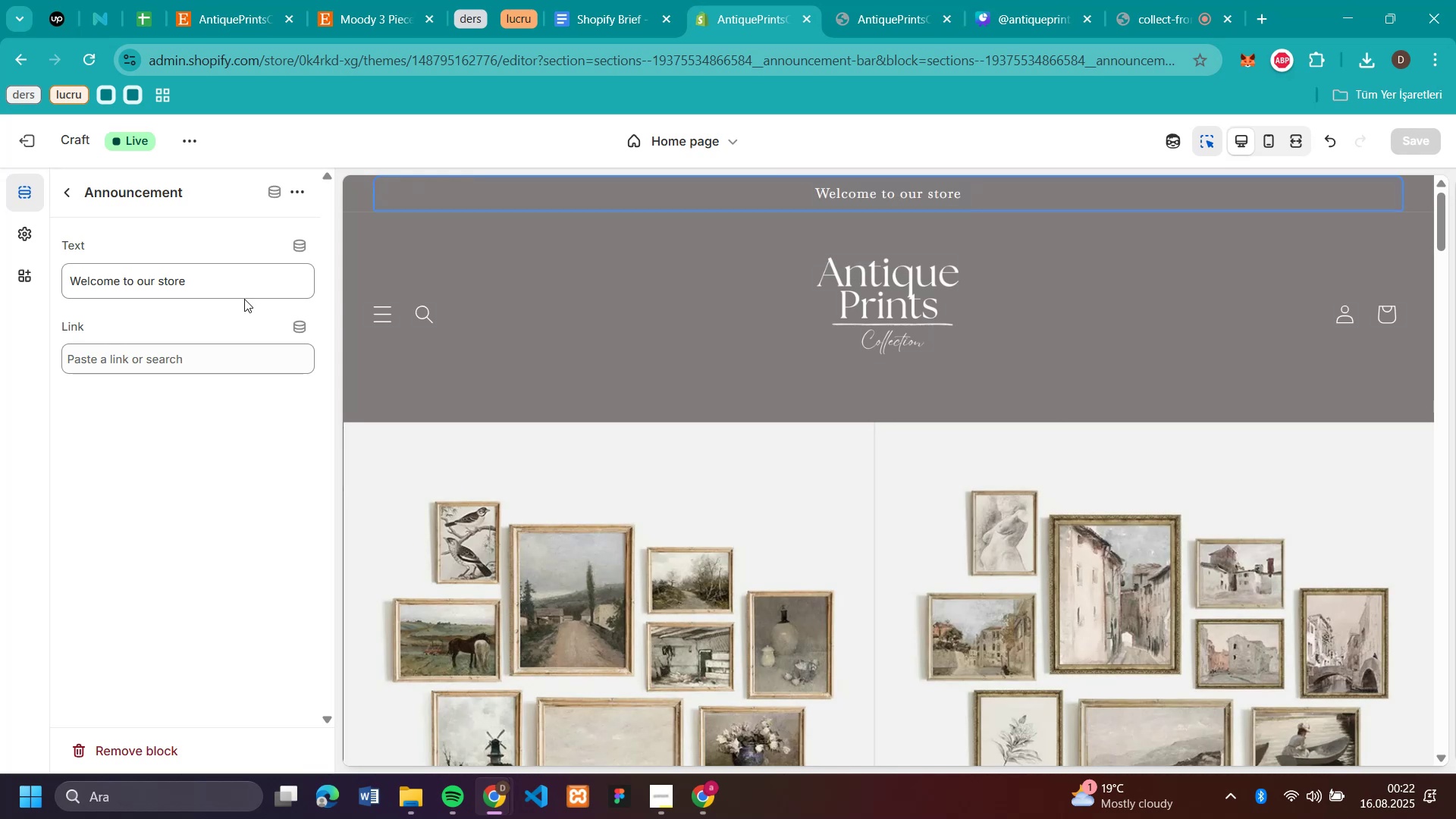 
left_click_drag(start_coordinate=[244, 275], to_coordinate=[0, 282])
 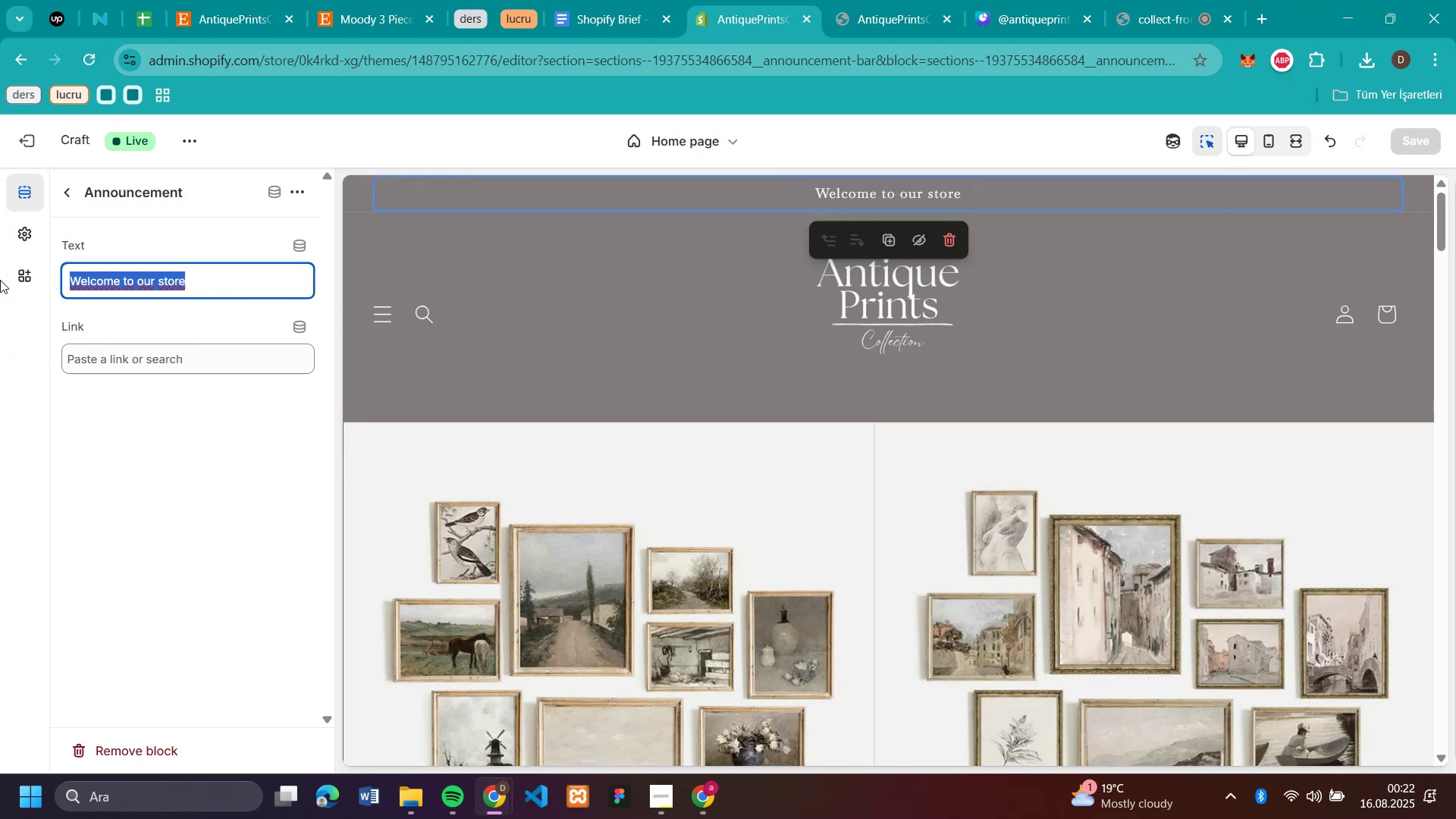 
key(Control+V)
 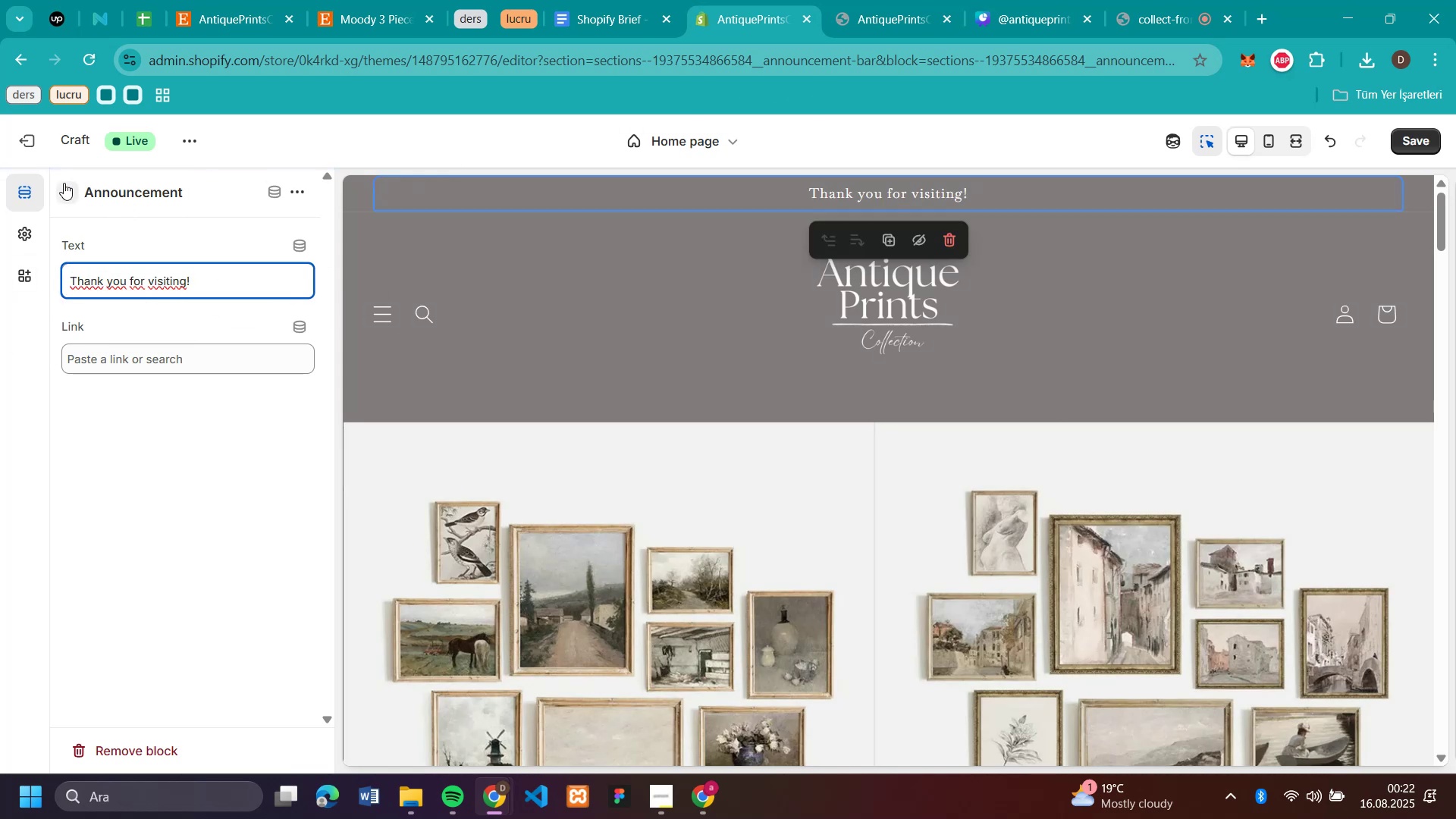 
left_click([64, 183])
 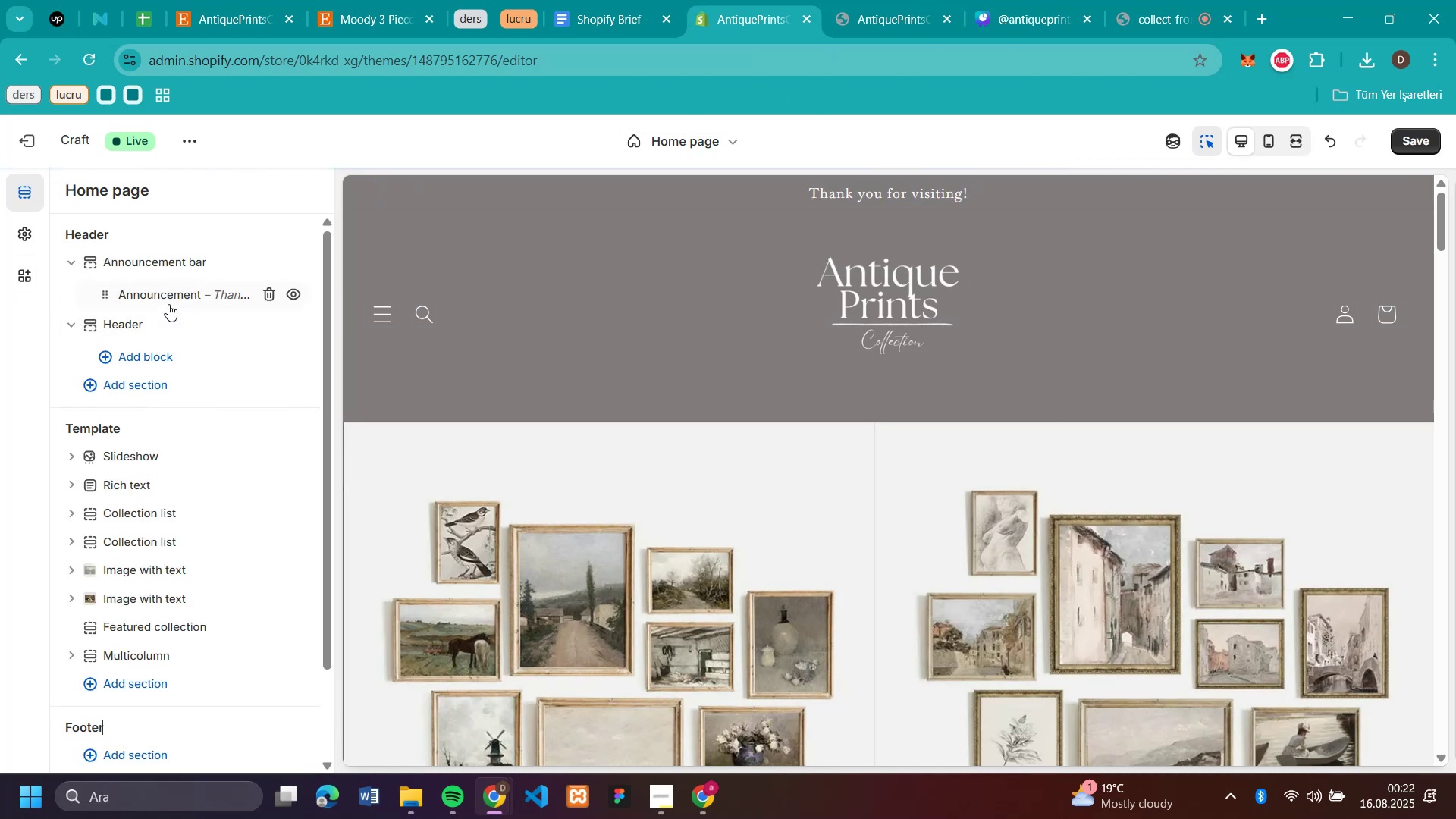 
right_click([165, 300])
 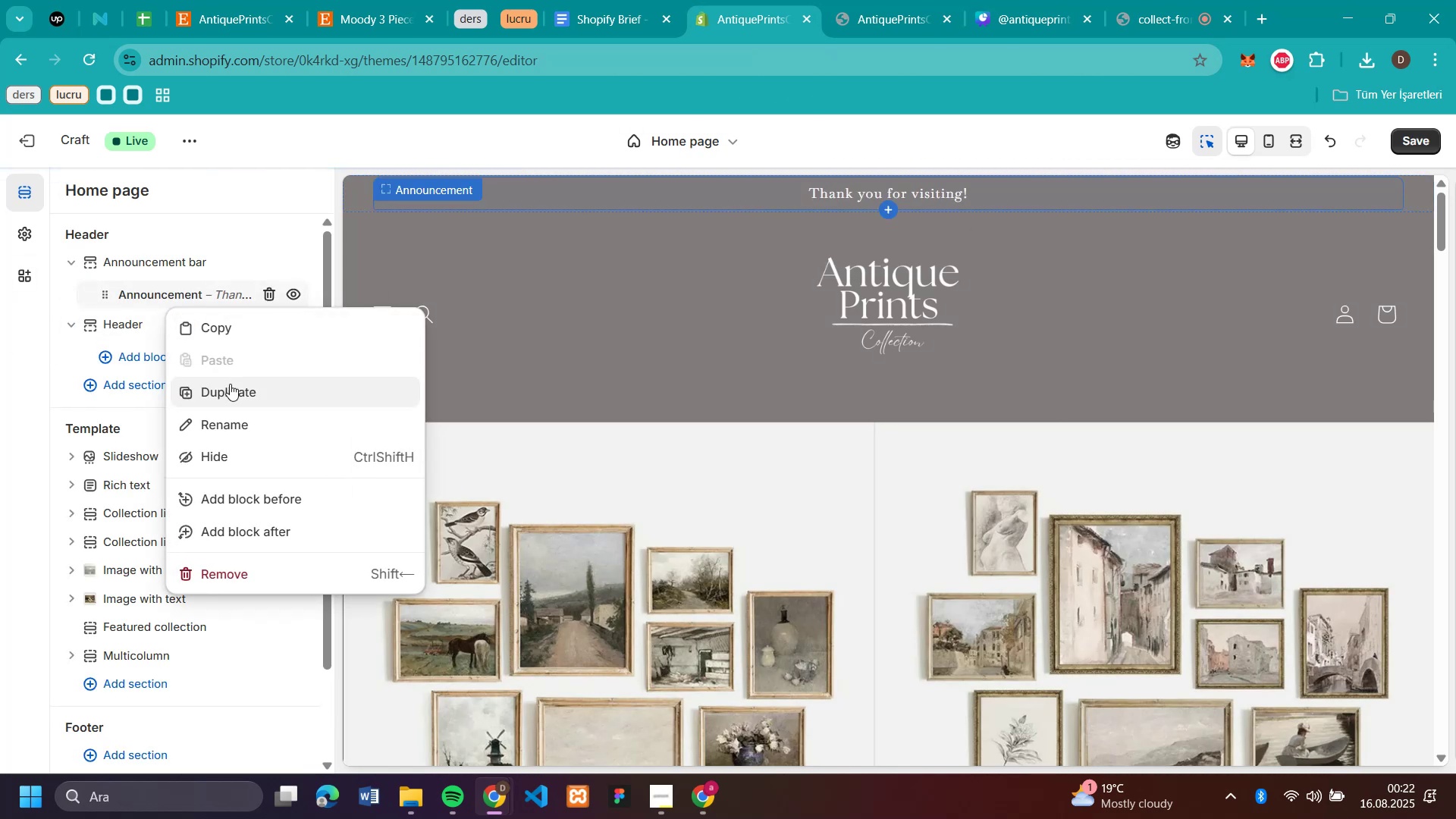 
left_click([231, 386])
 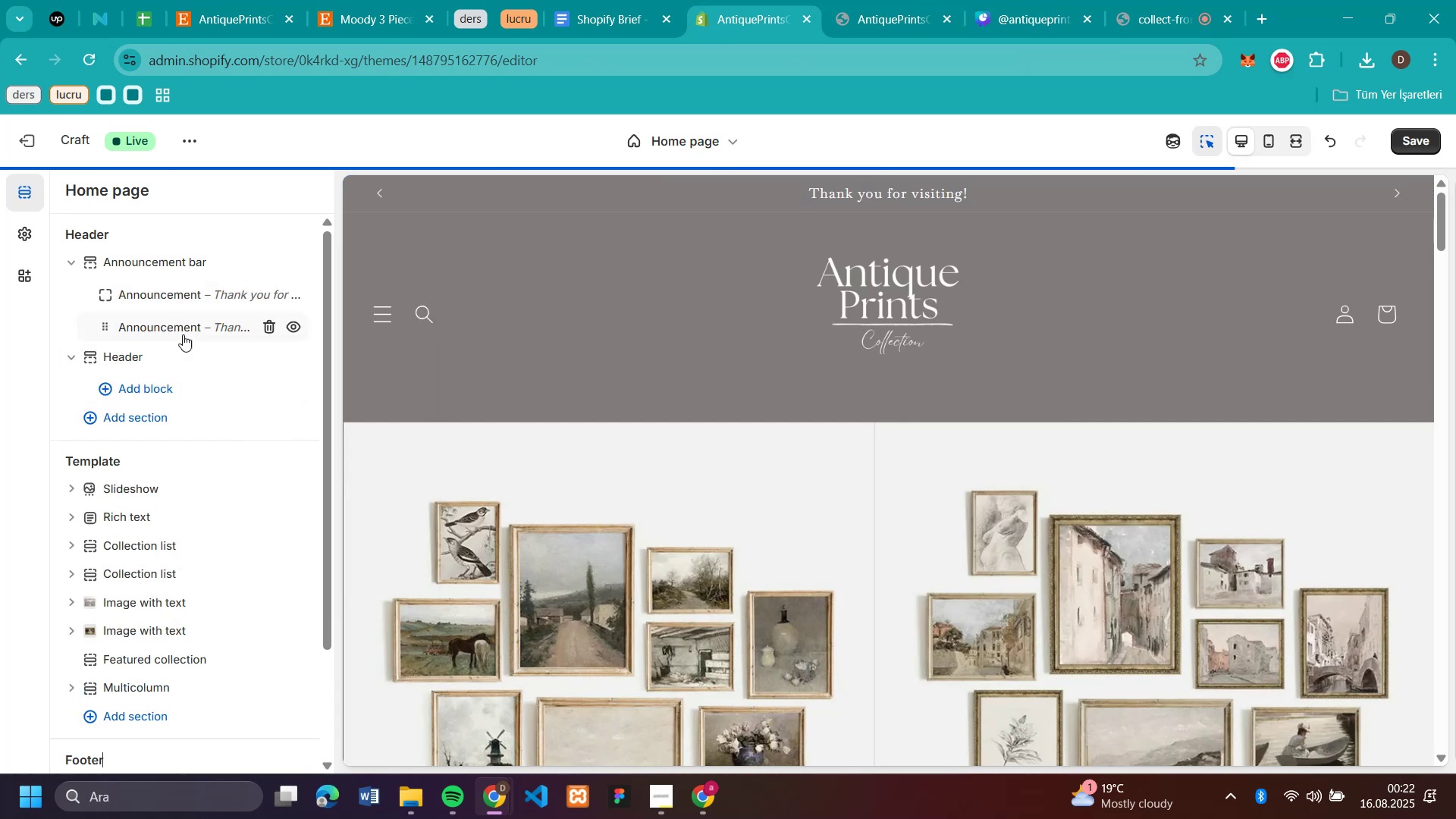 
left_click([183, 334])
 